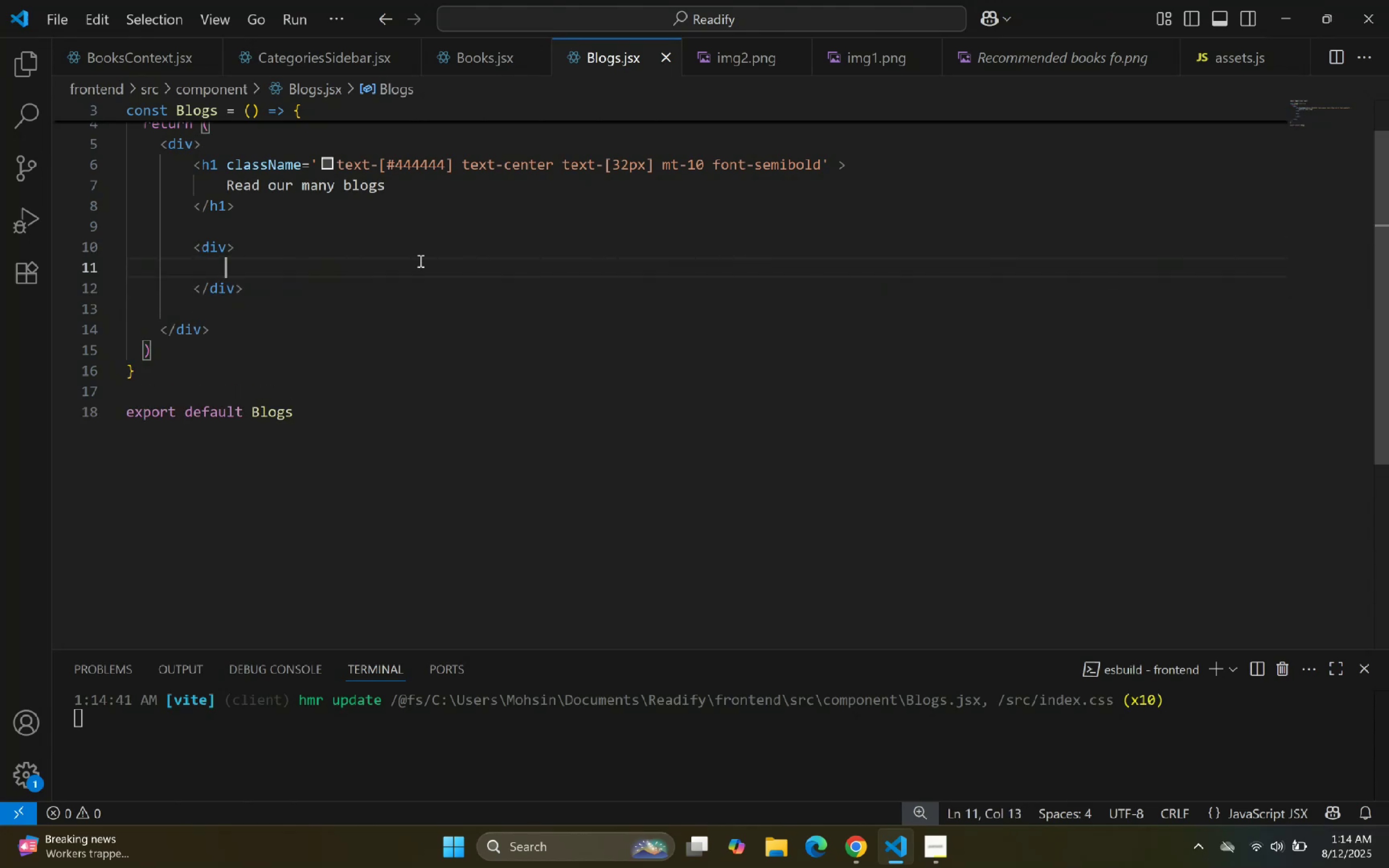 
type(i)
key(Backspace)
type(di)
key(Backspace)
type(iv)
 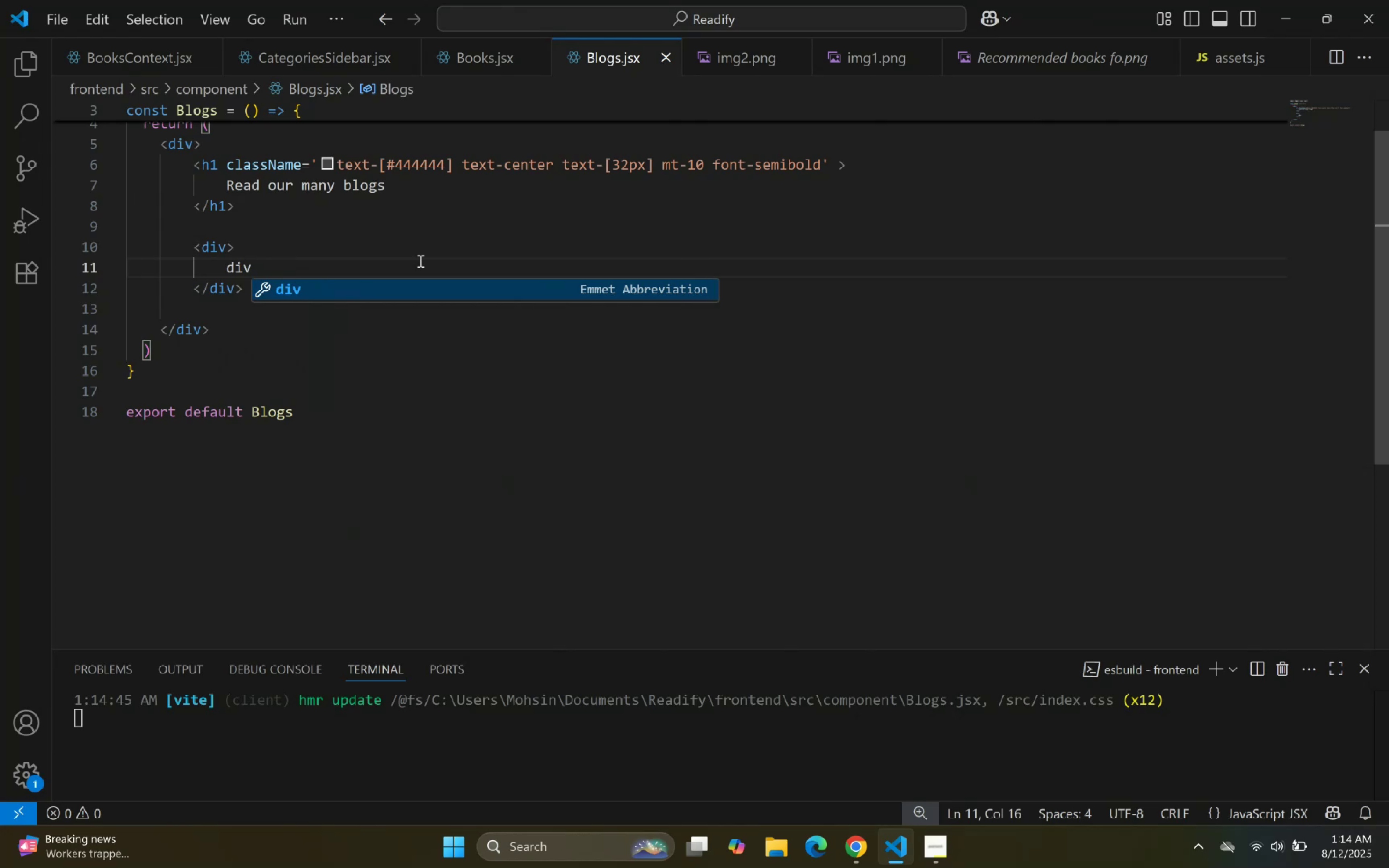 
key(Enter)
 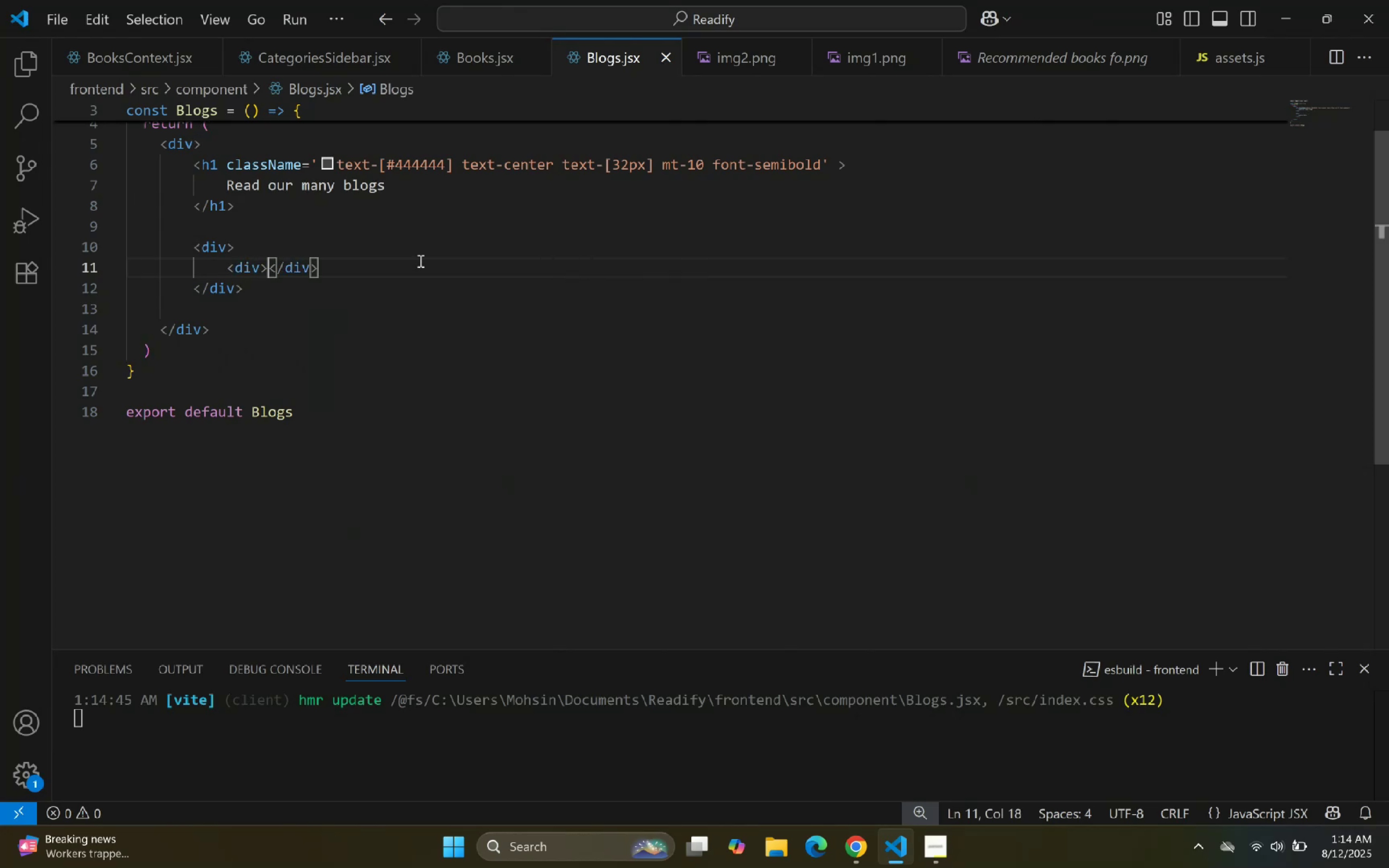 
key(Enter)
 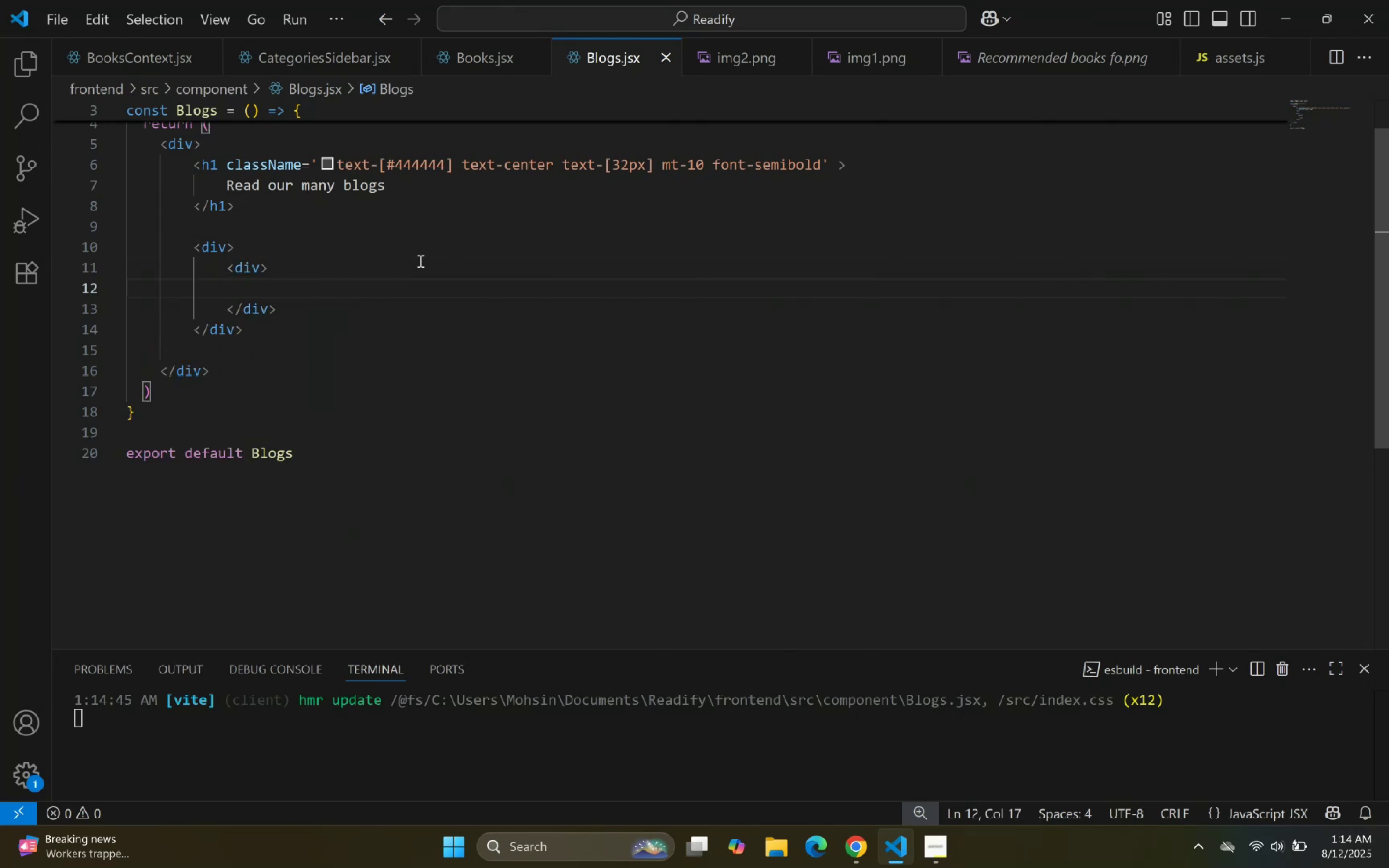 
type(img)
 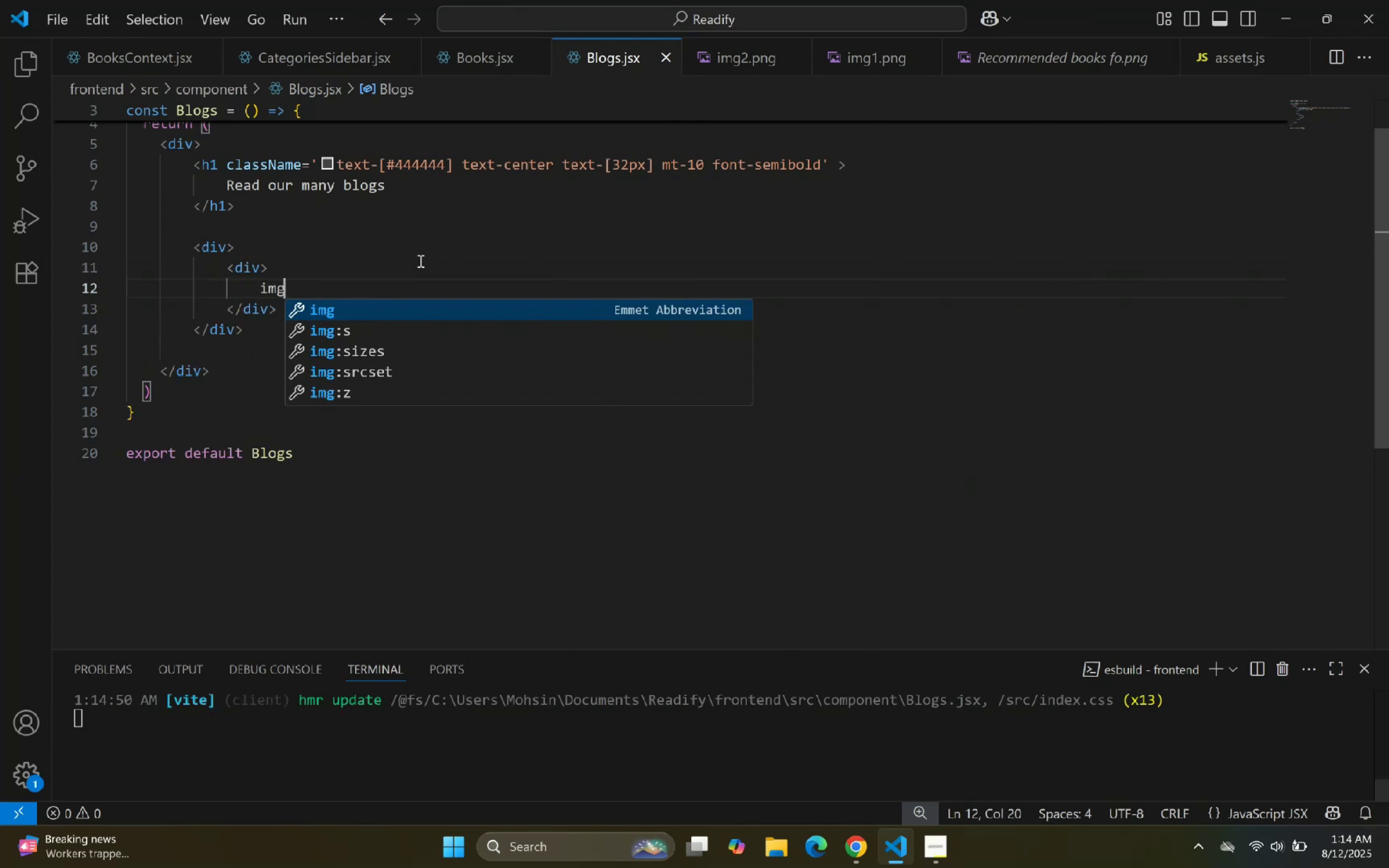 
key(Enter)
 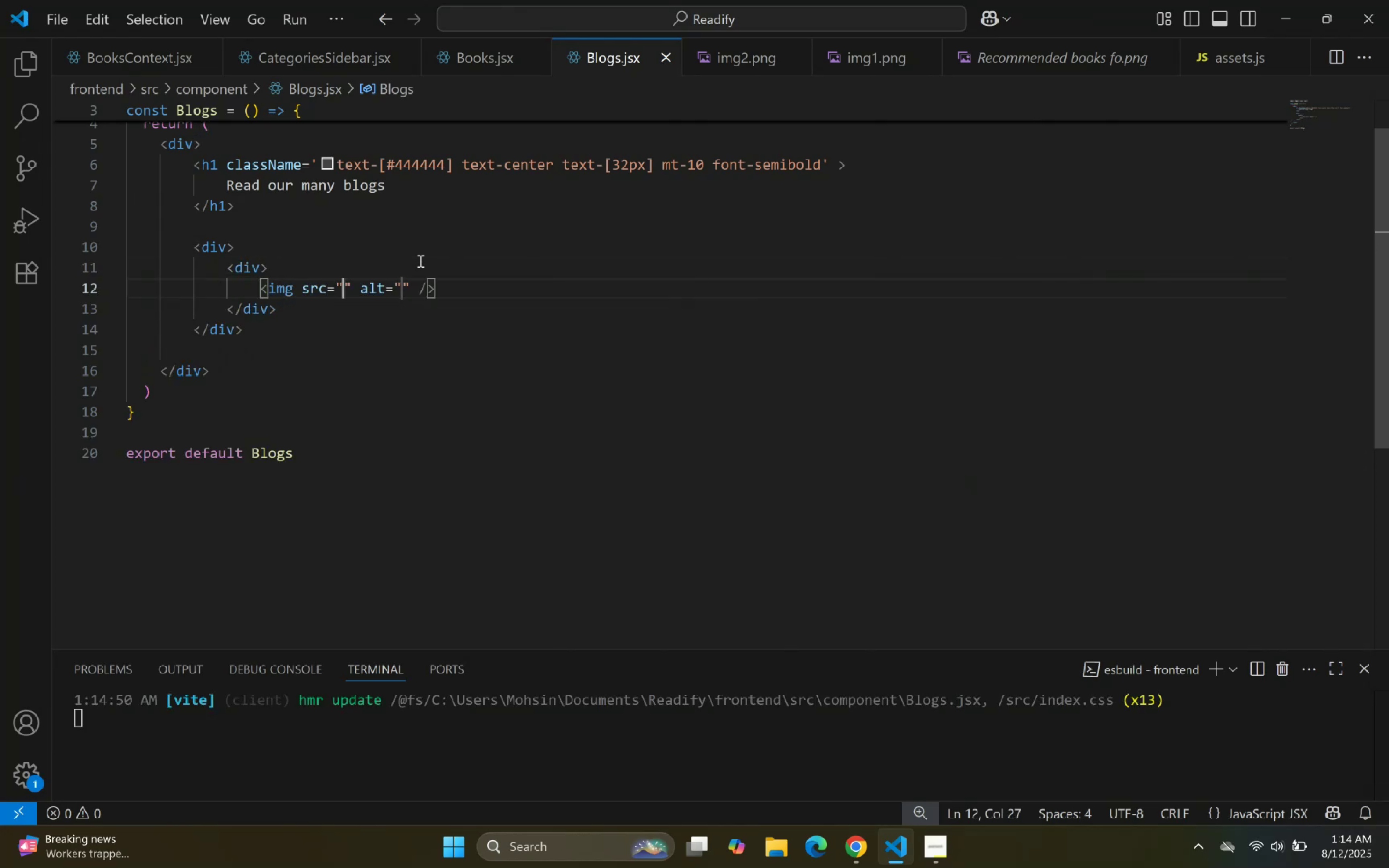 
key(ArrowRight)
 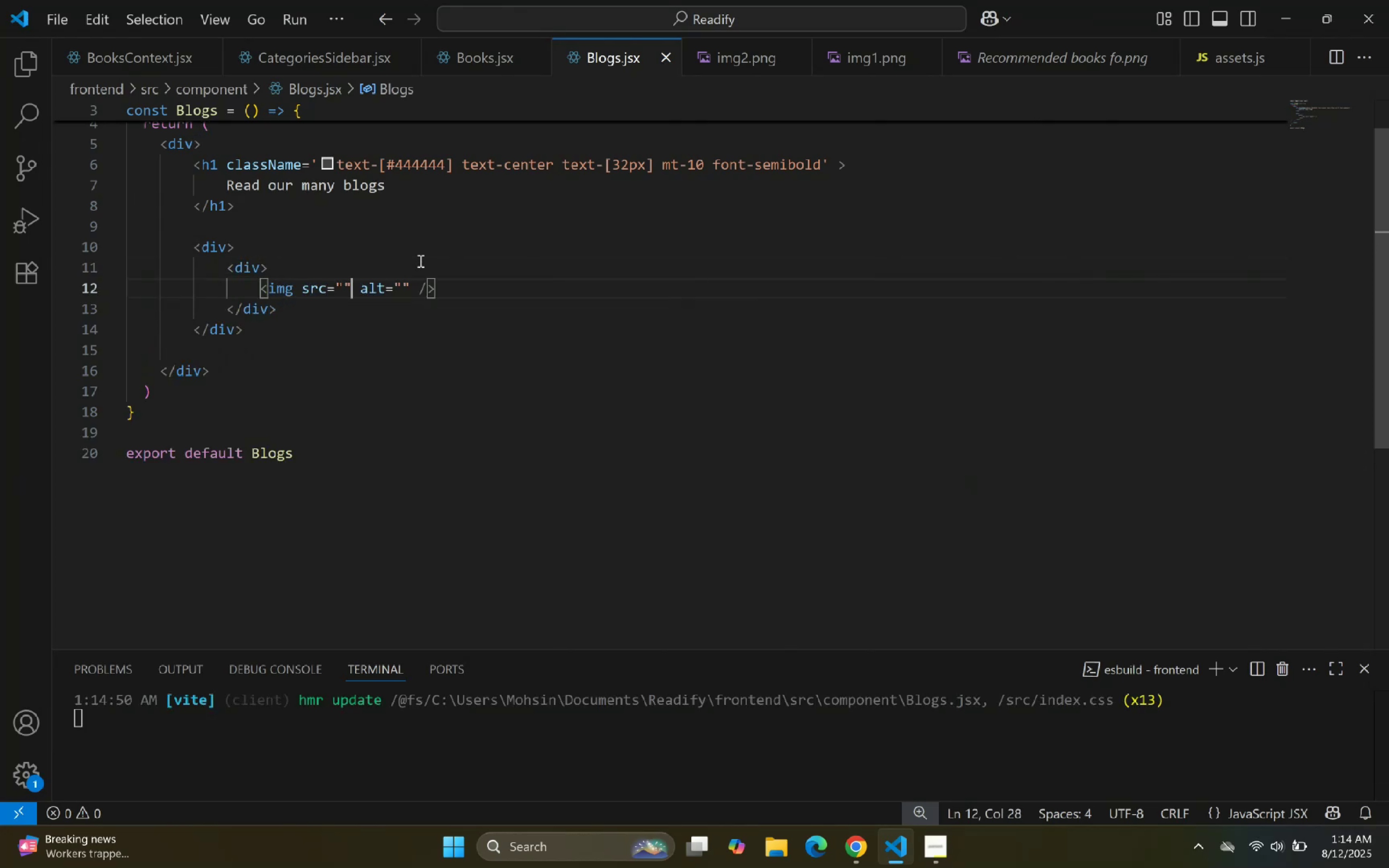 
key(Backspace)
key(Backspace)
type({img)
key(Backspace)
key(Backspace)
key(Backspace)
type(ass)
 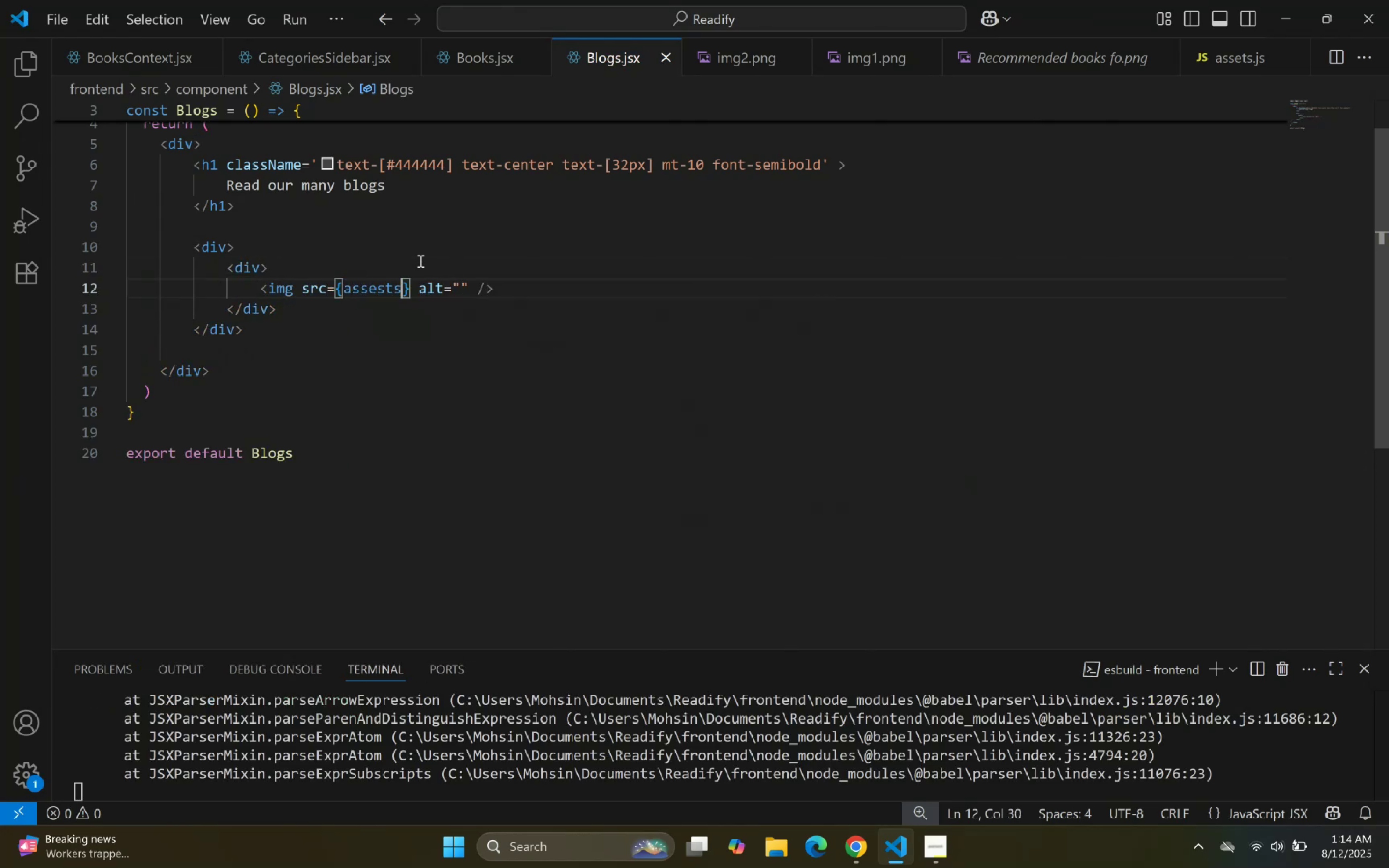 
 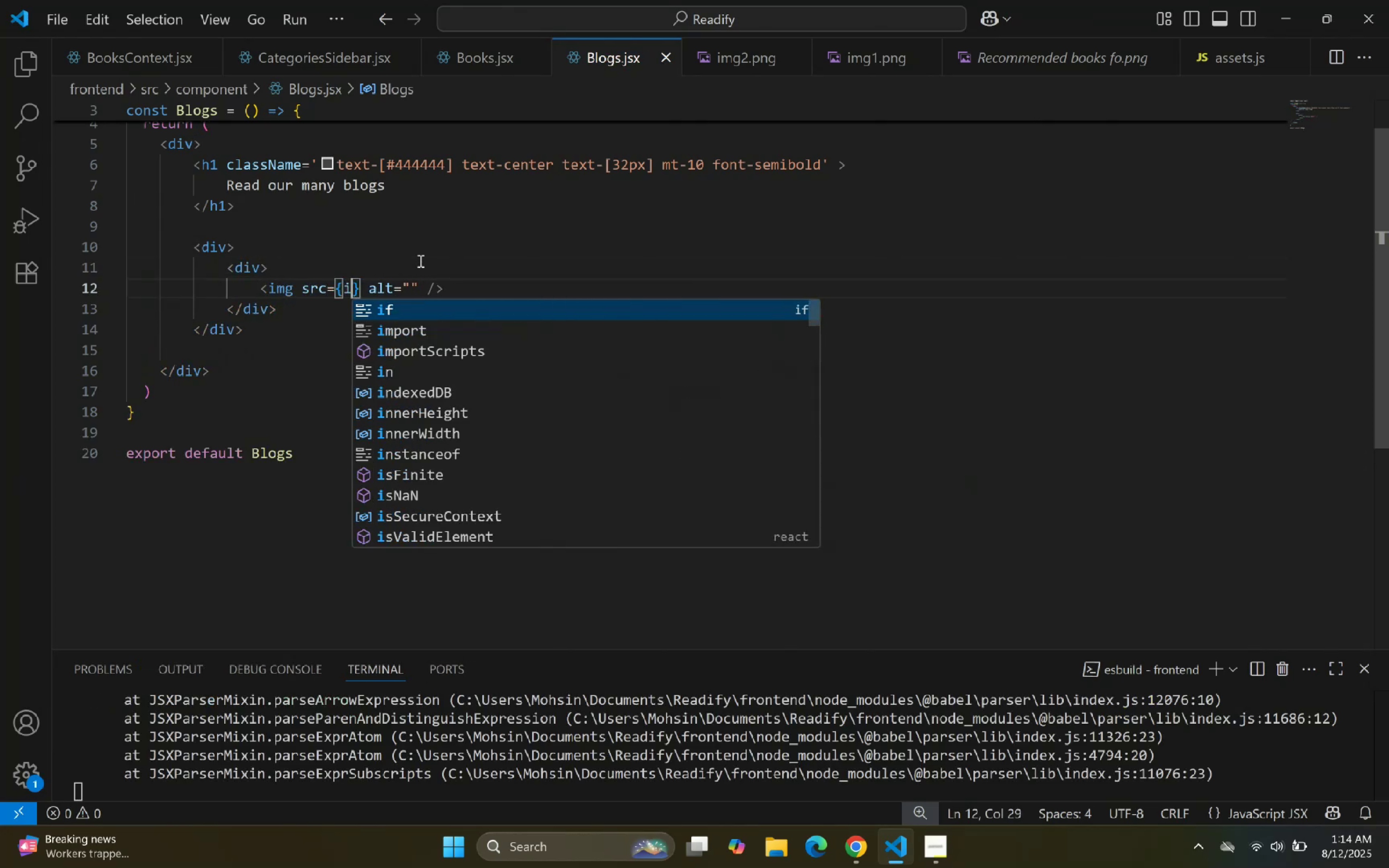 
key(Enter)
 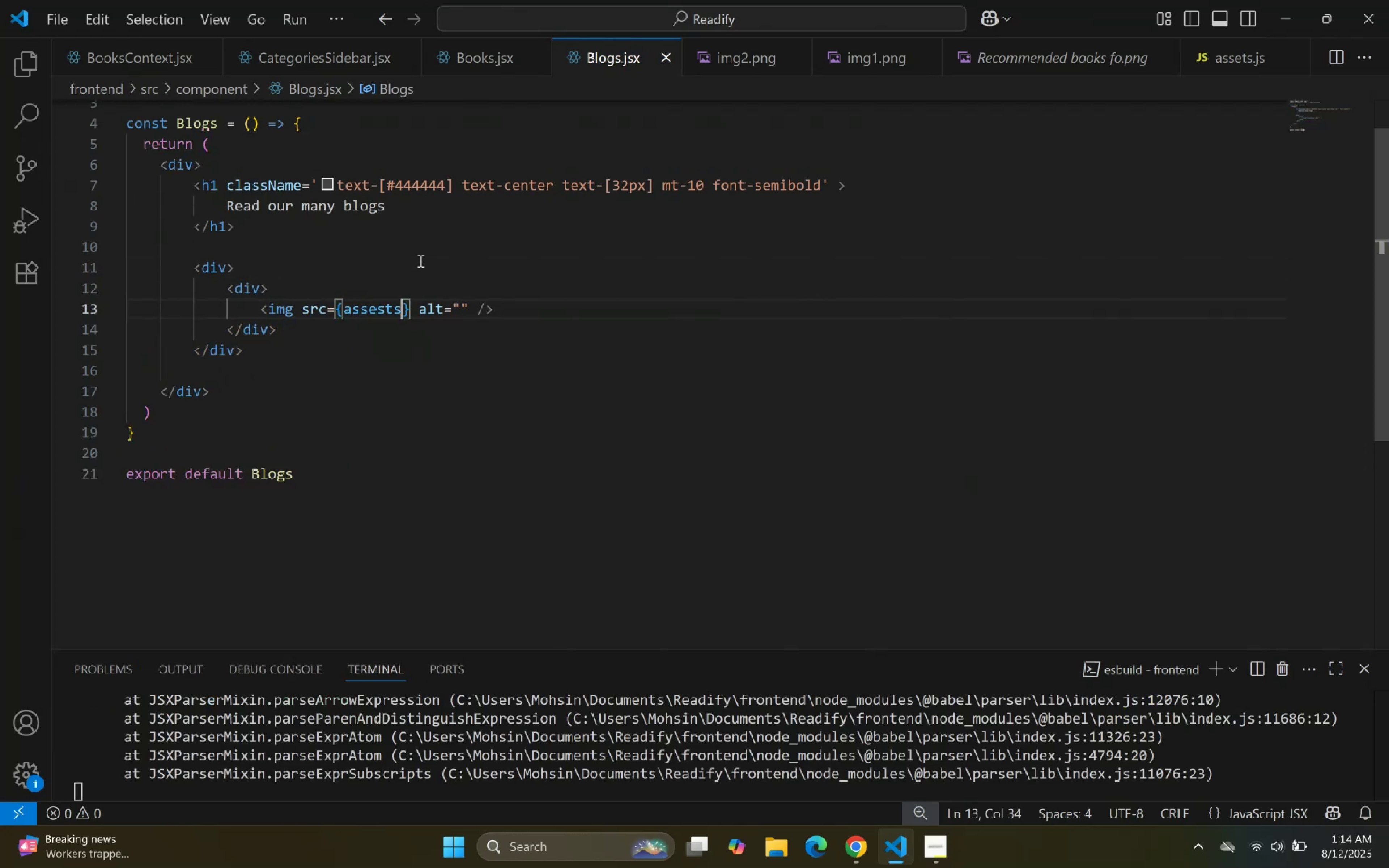 
key(Period)
 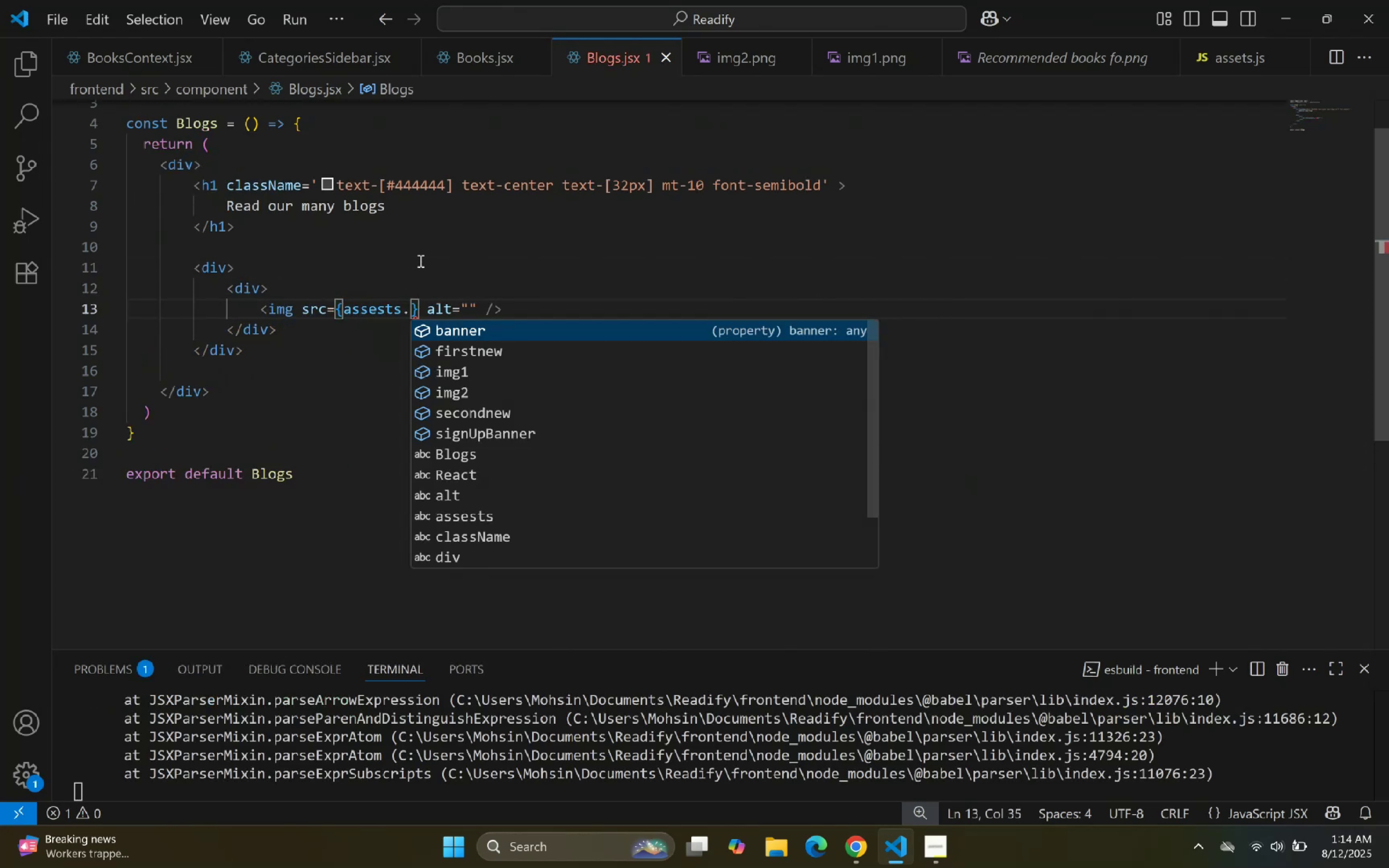 
key(I)
 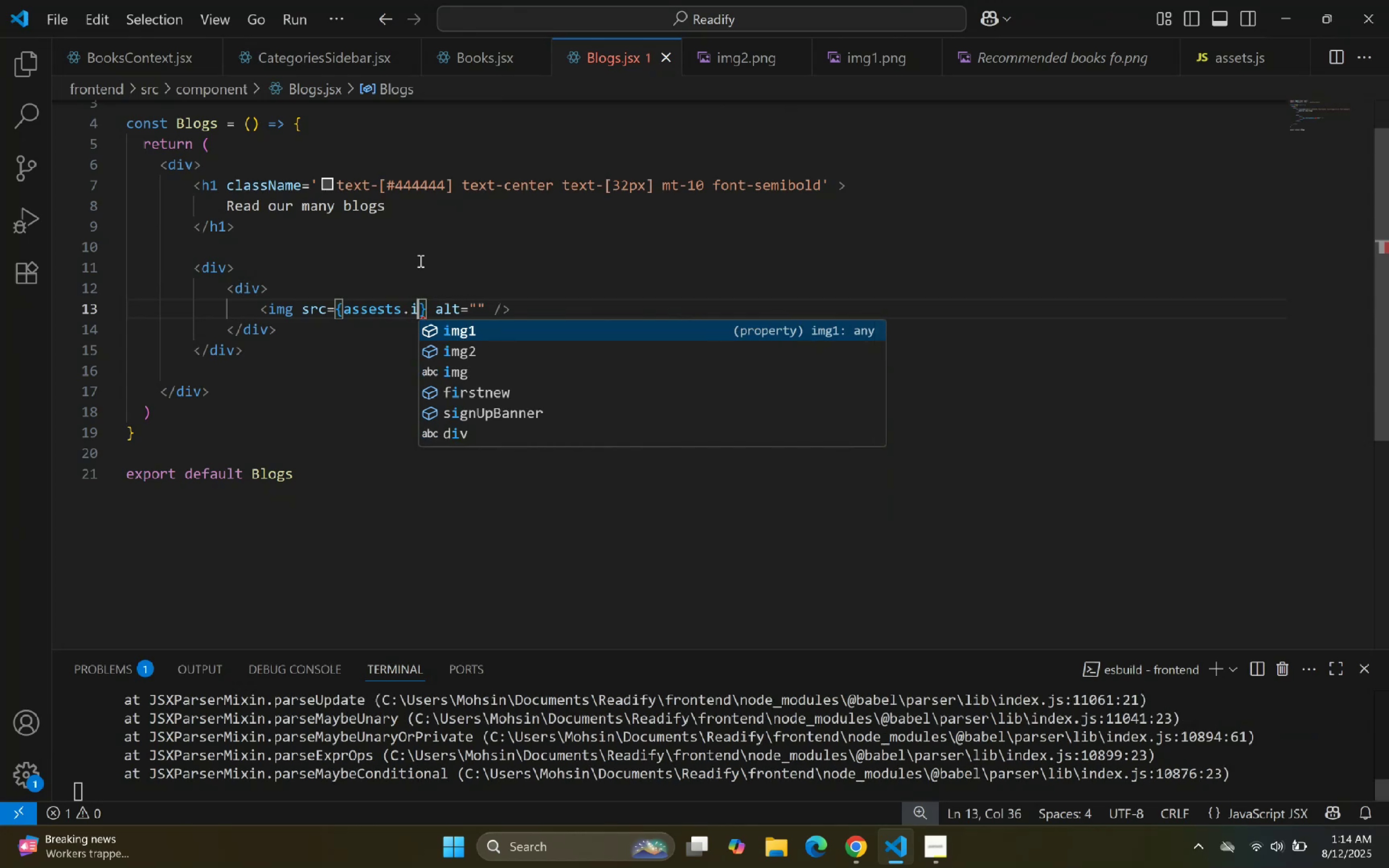 
key(Enter)
 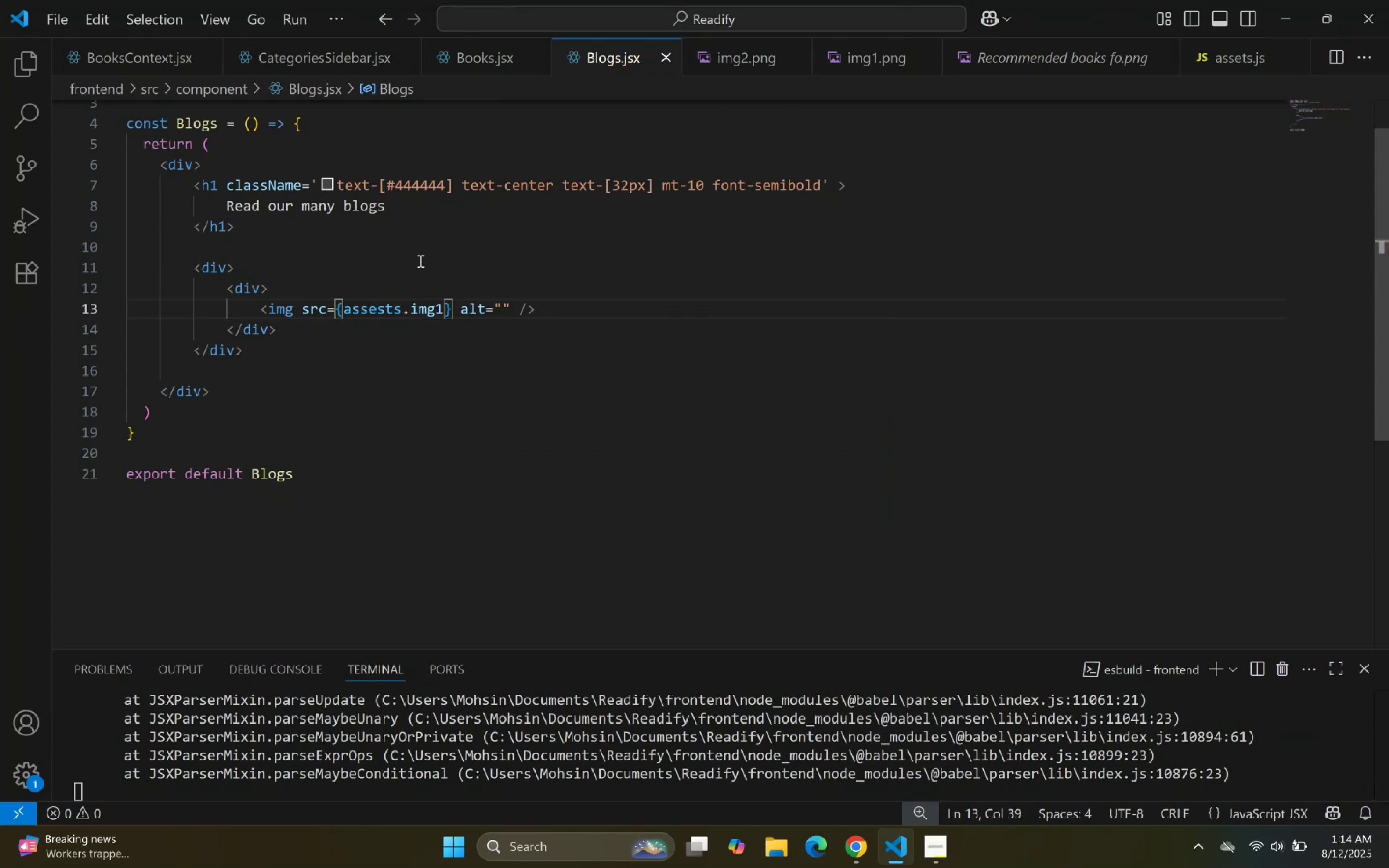 
key(ArrowRight)
 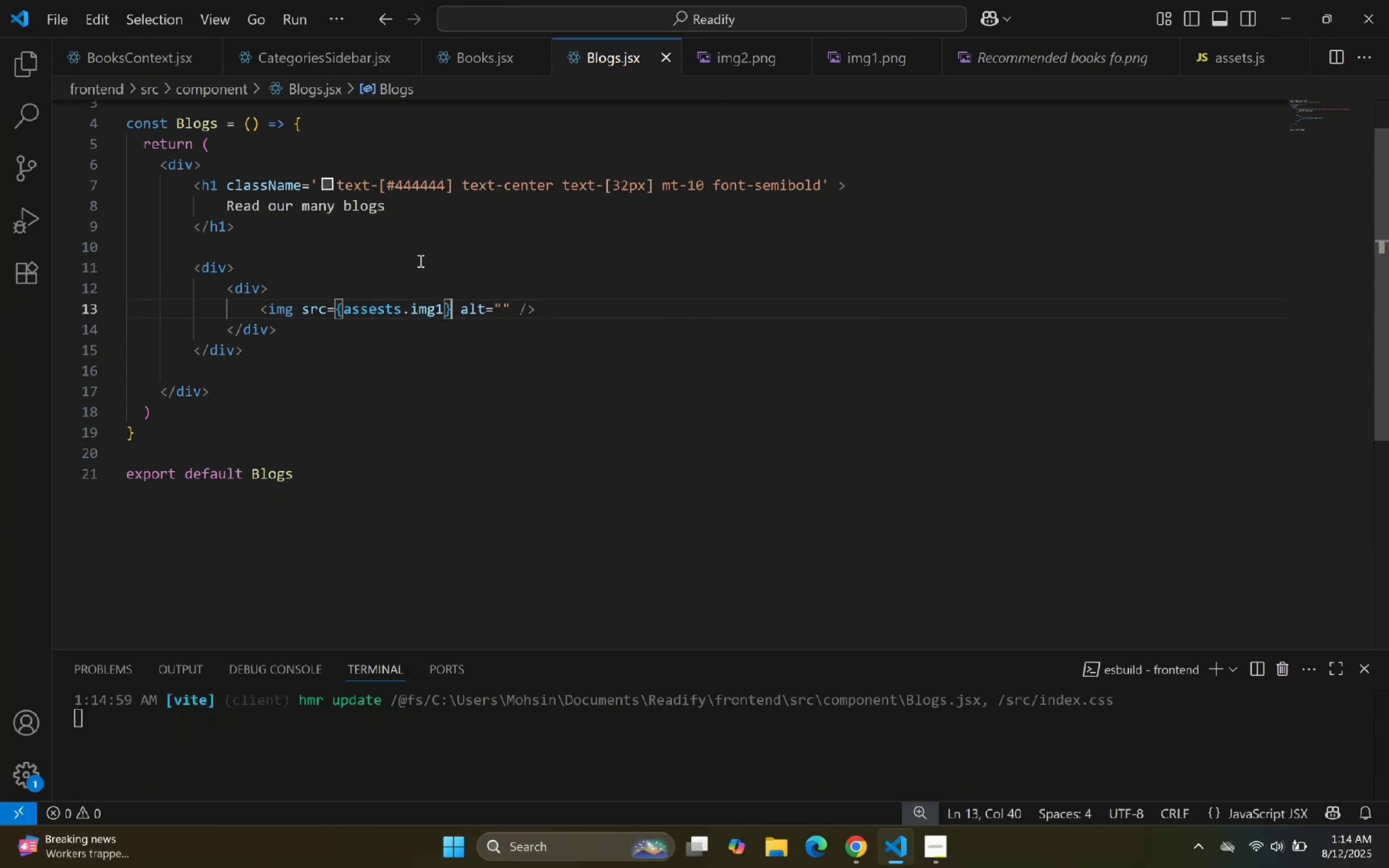 
key(ArrowRight)
 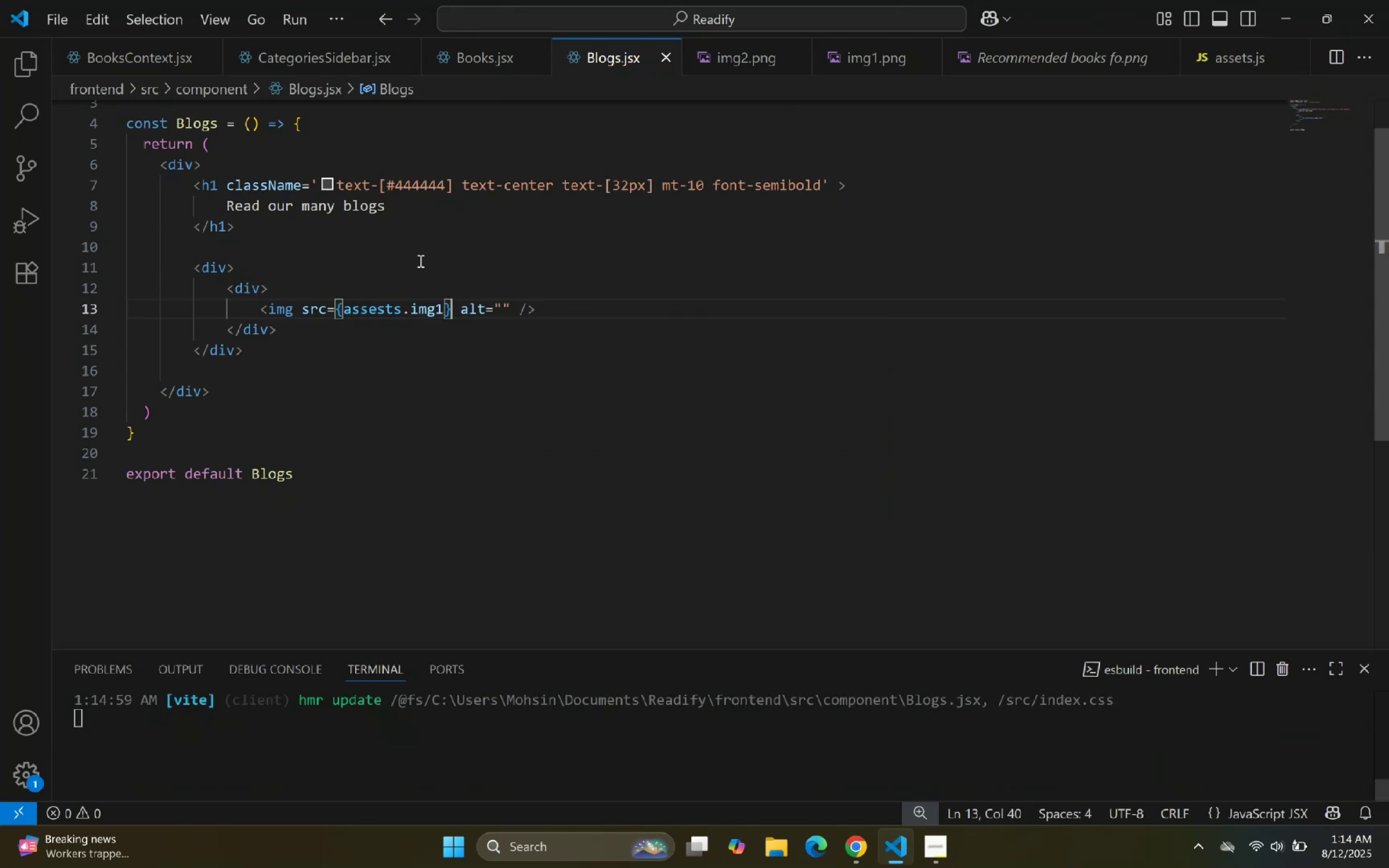 
key(ArrowRight)
 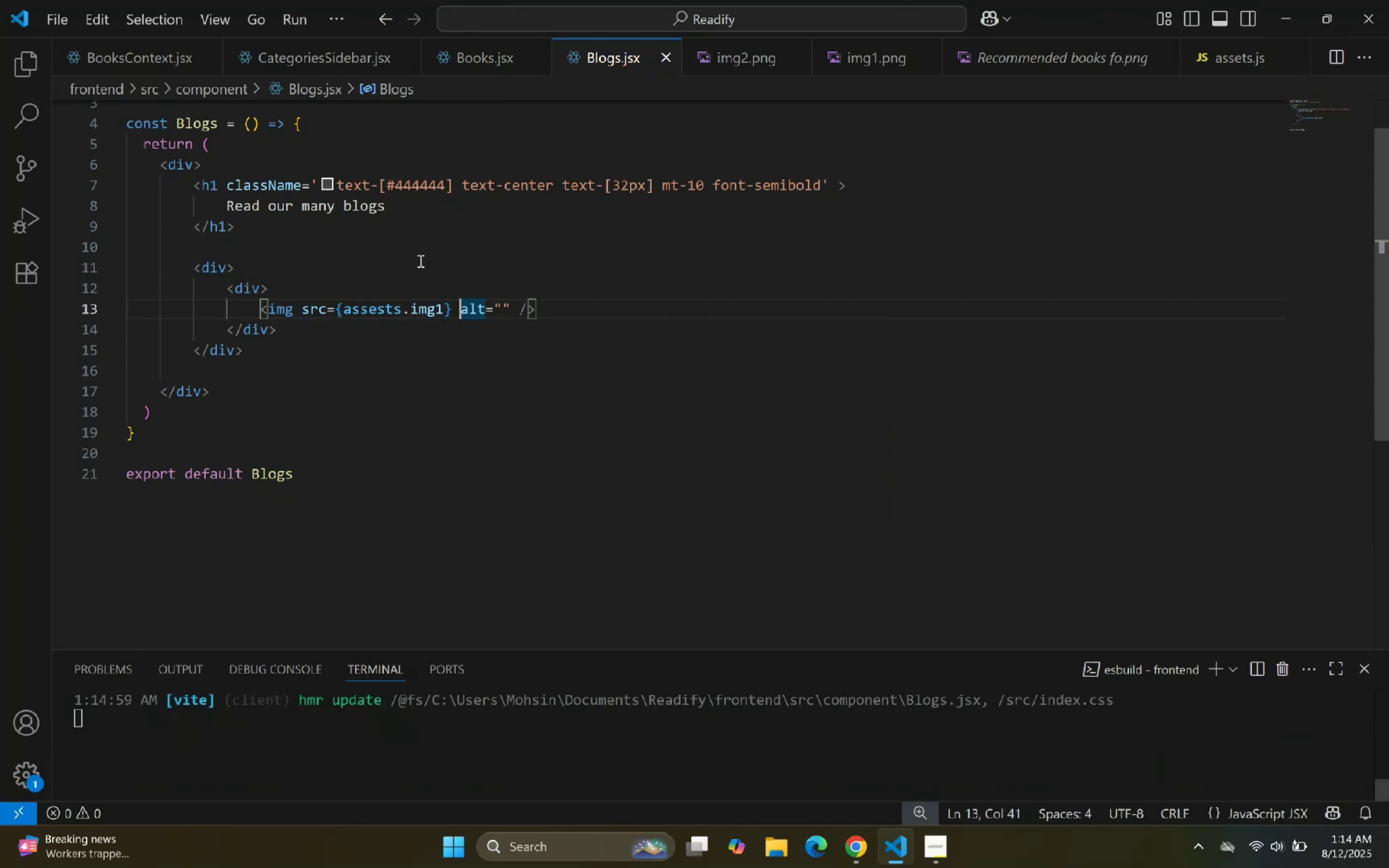 
hold_key(key=ArrowRight, duration=2.38)
 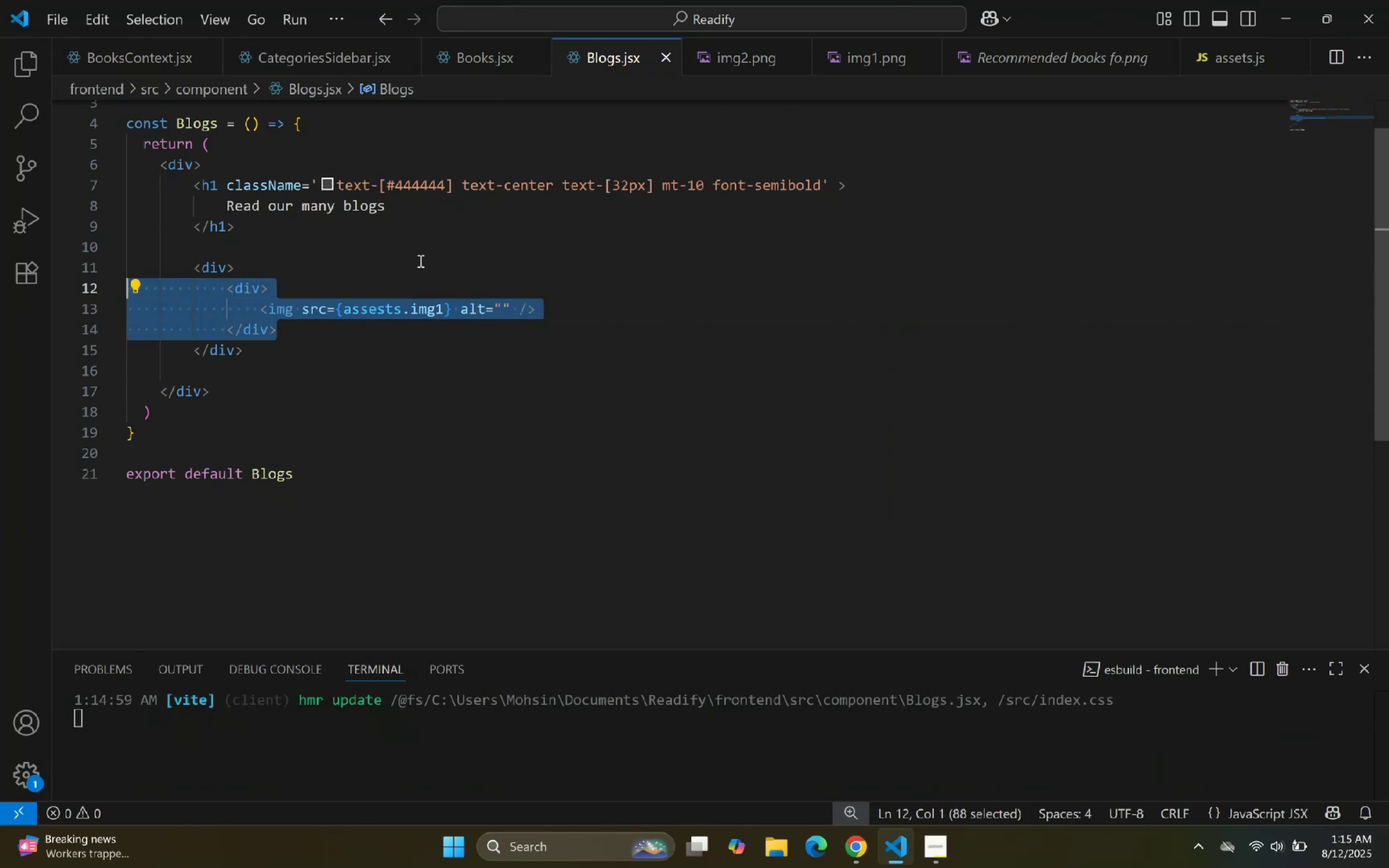 
key(ArrowDown)
 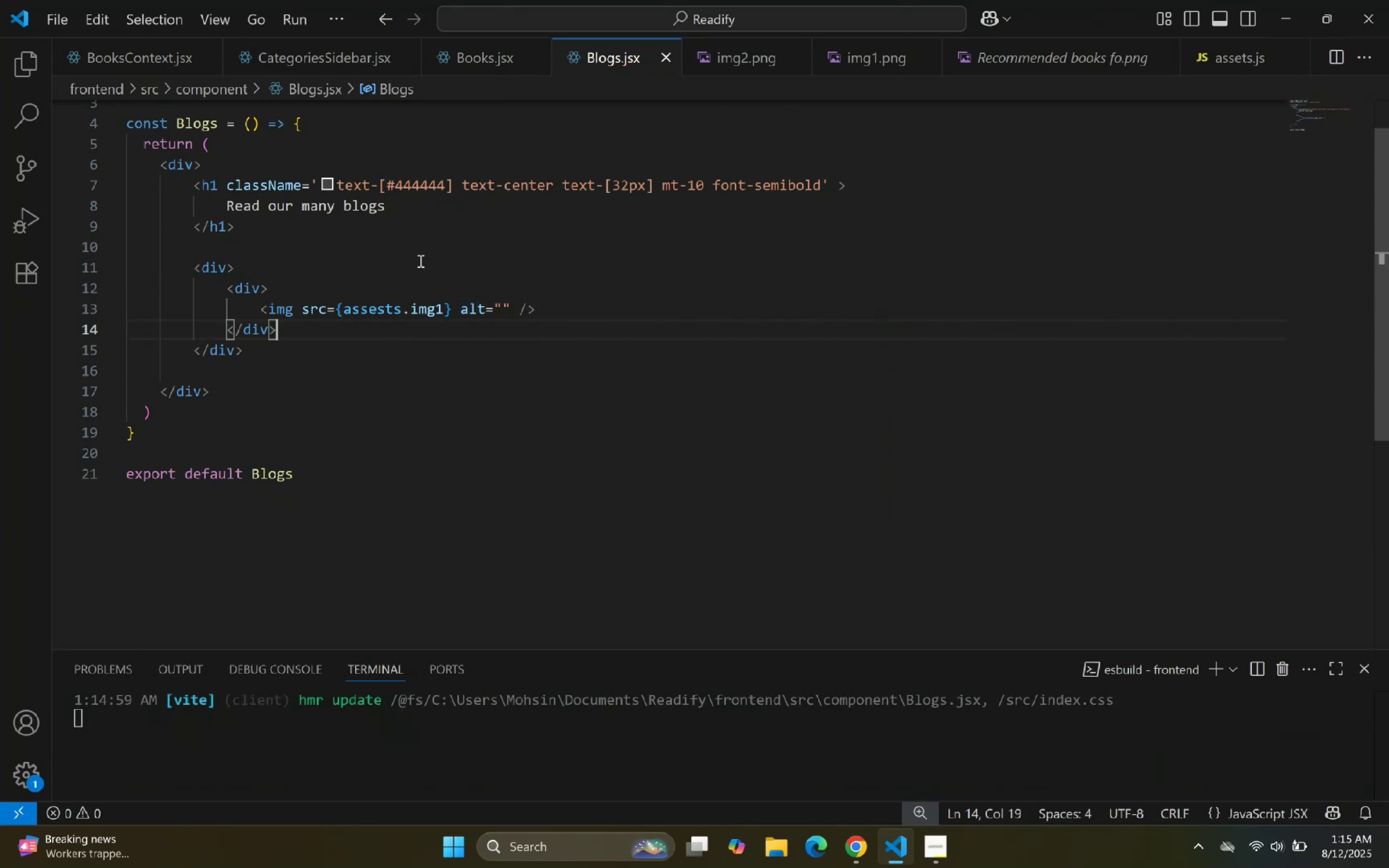 
key(Shift+ArrowUp)
 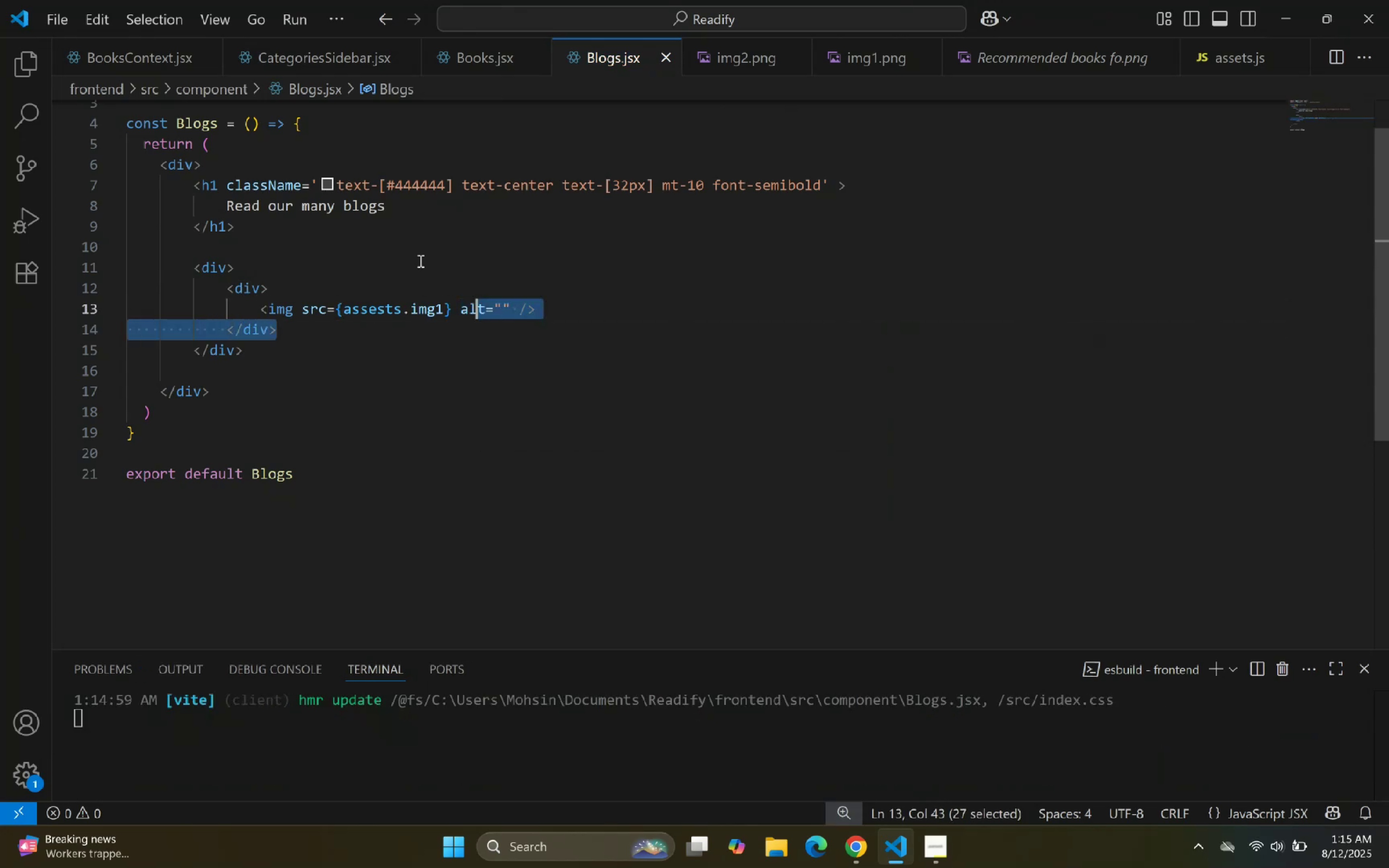 
key(Shift+ArrowUp)
 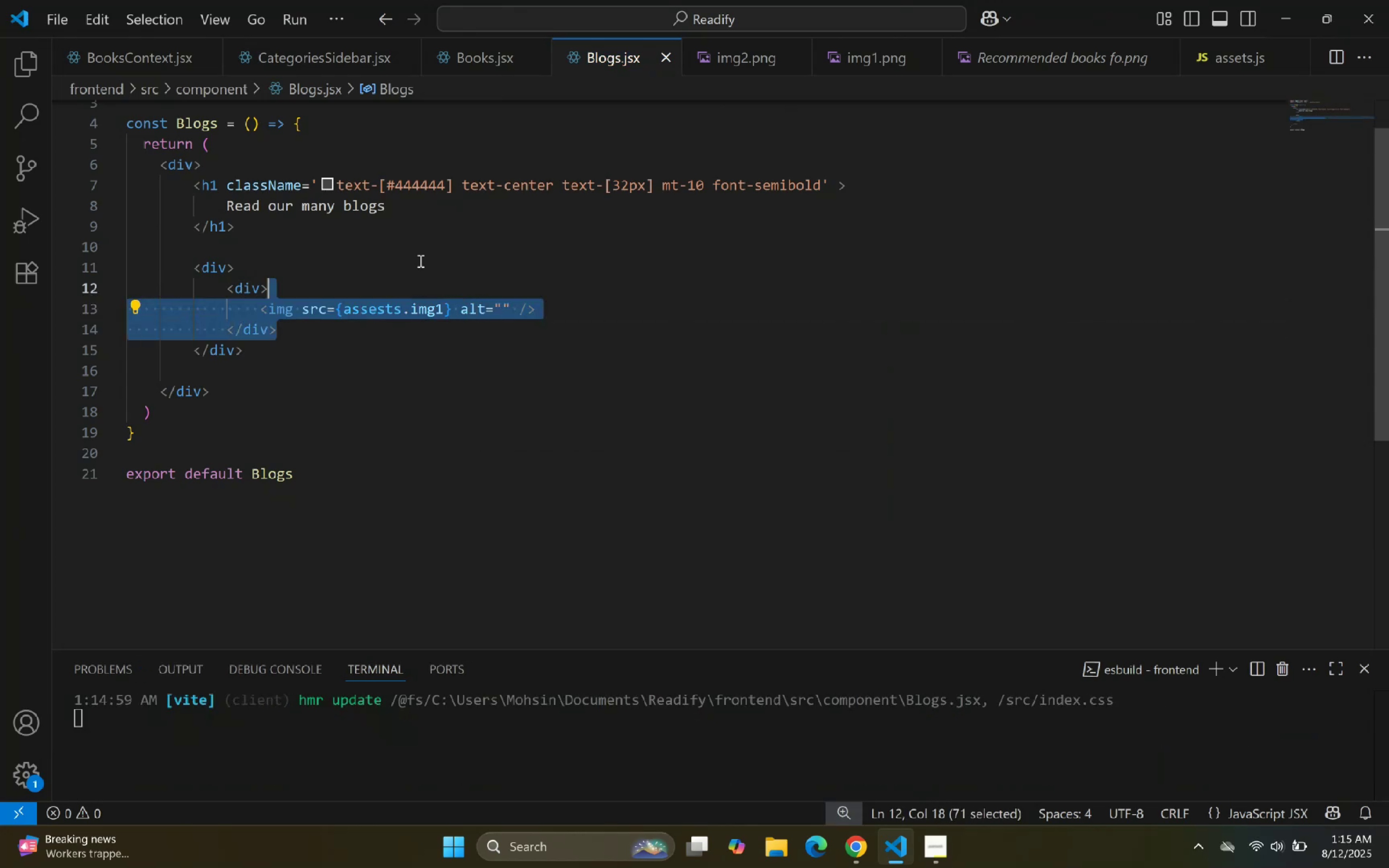 
key(Shift+ArrowUp)
 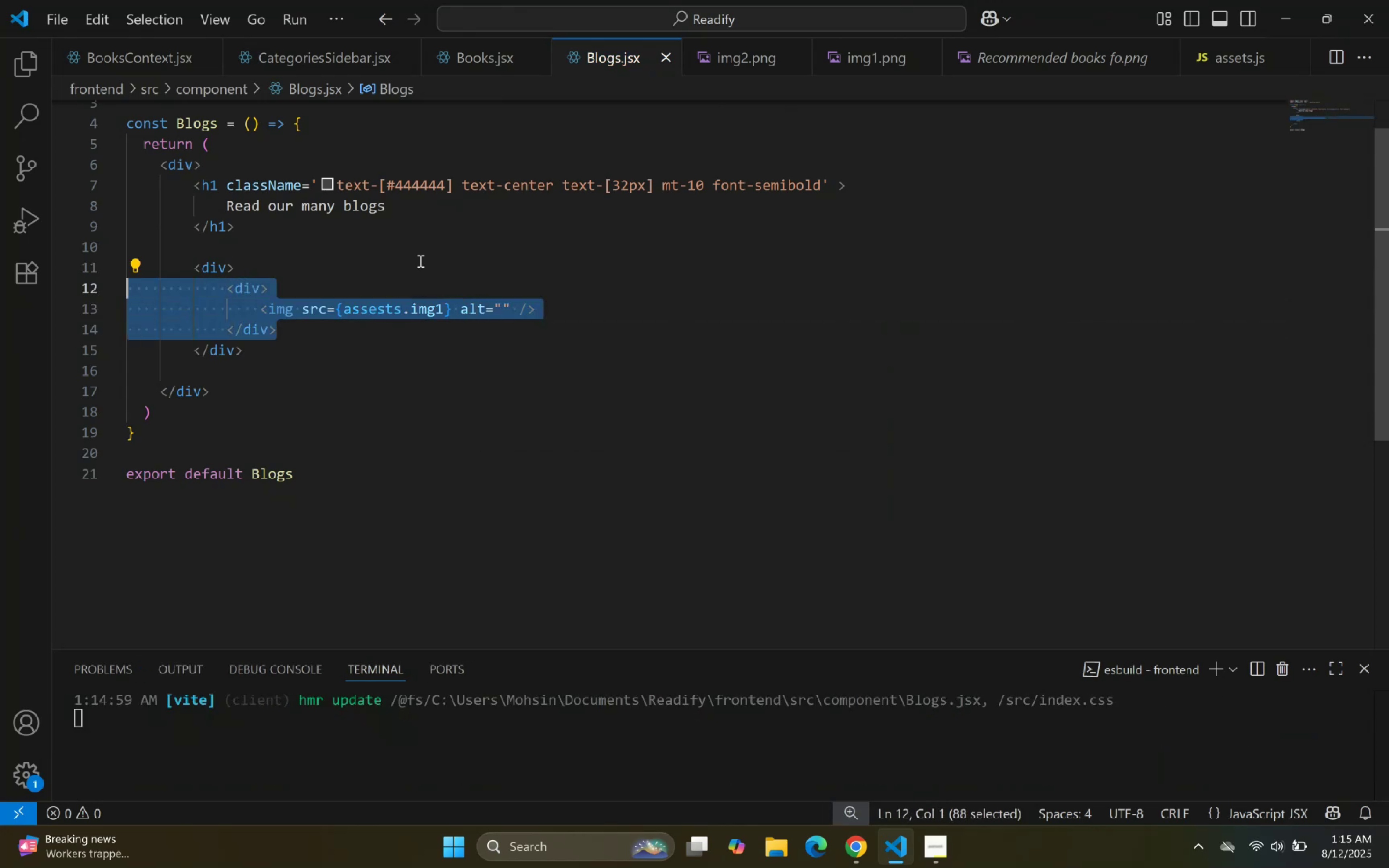 
key(Control+C)
 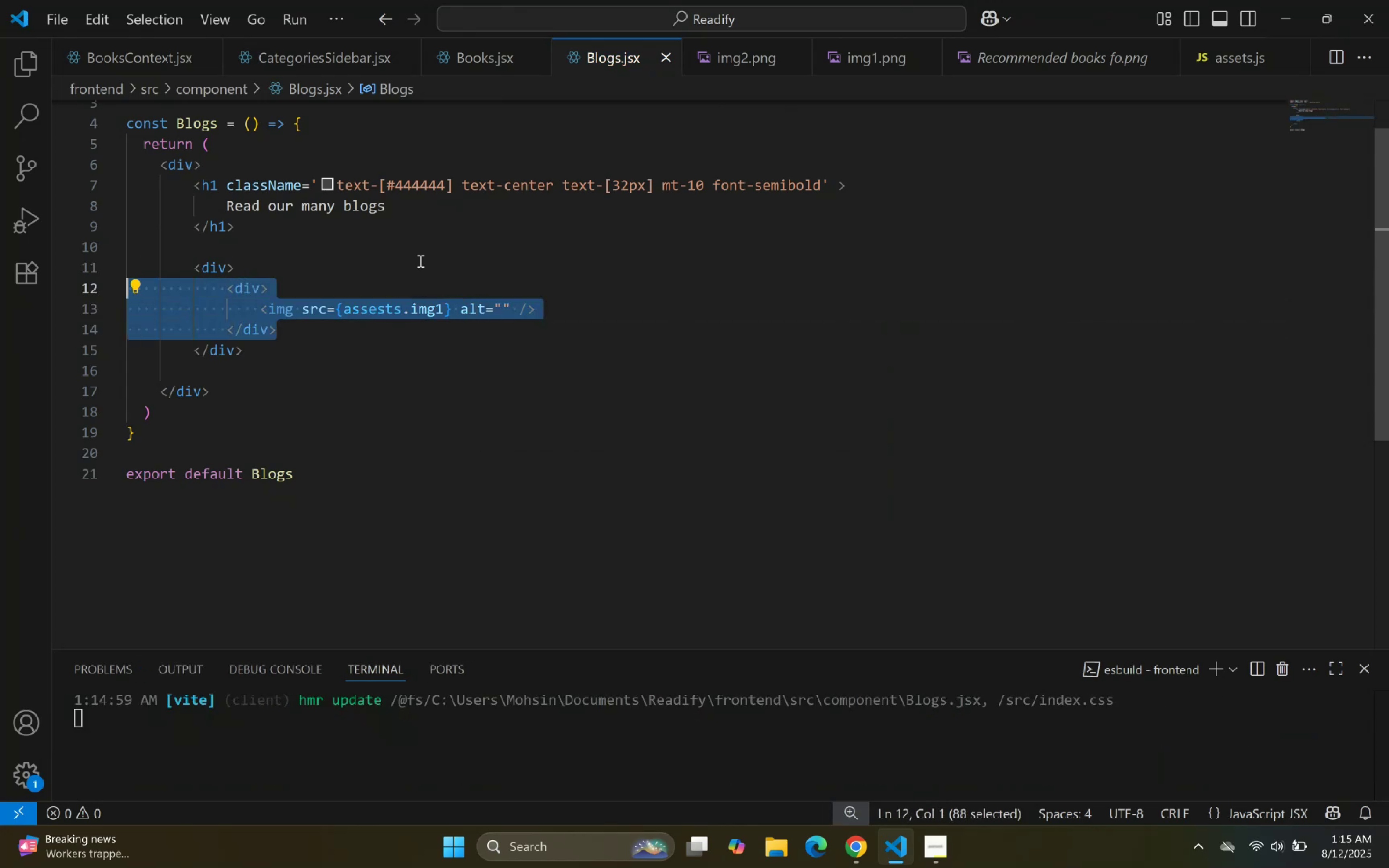 
key(ArrowDown)
 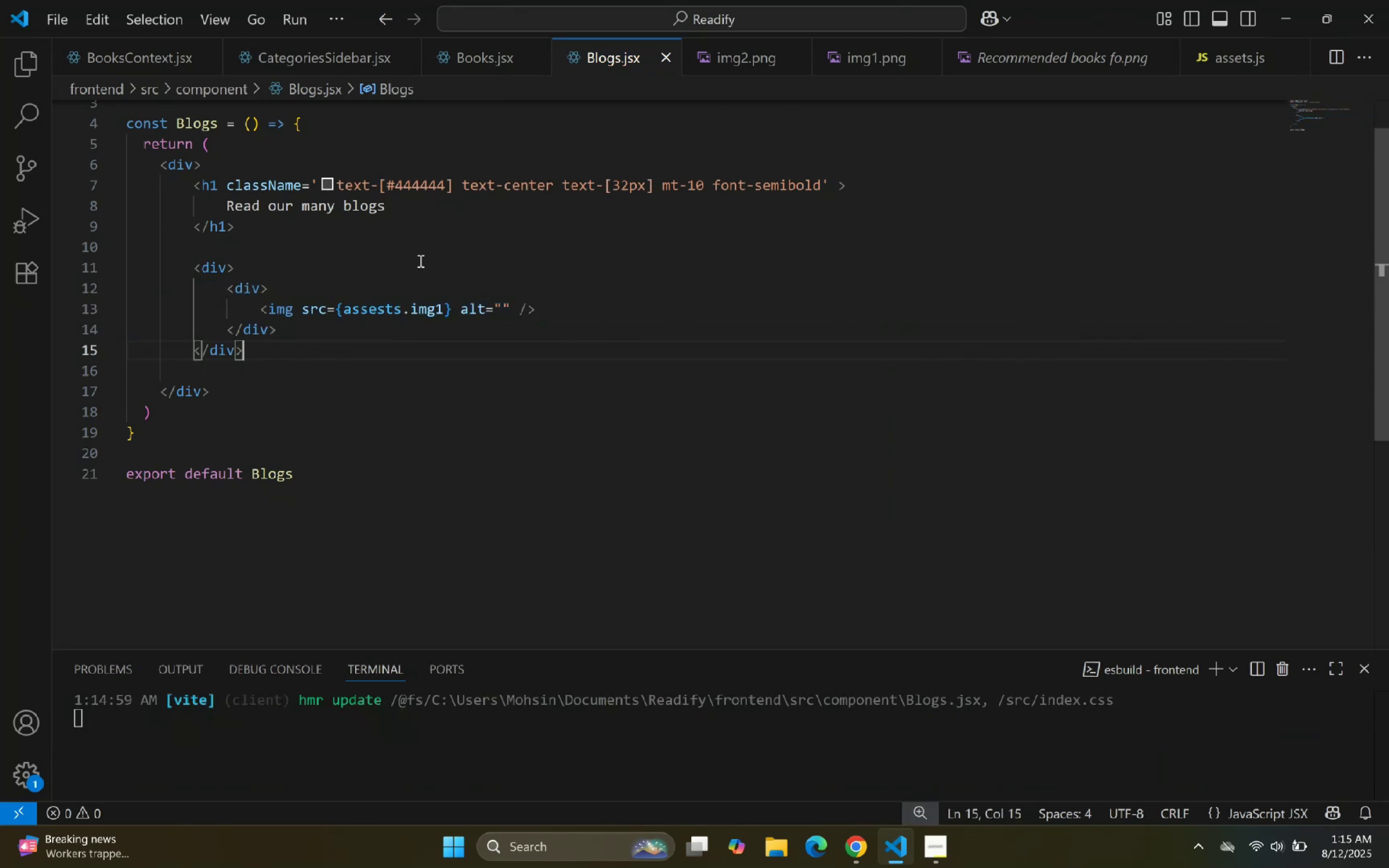 
key(ArrowUp)
 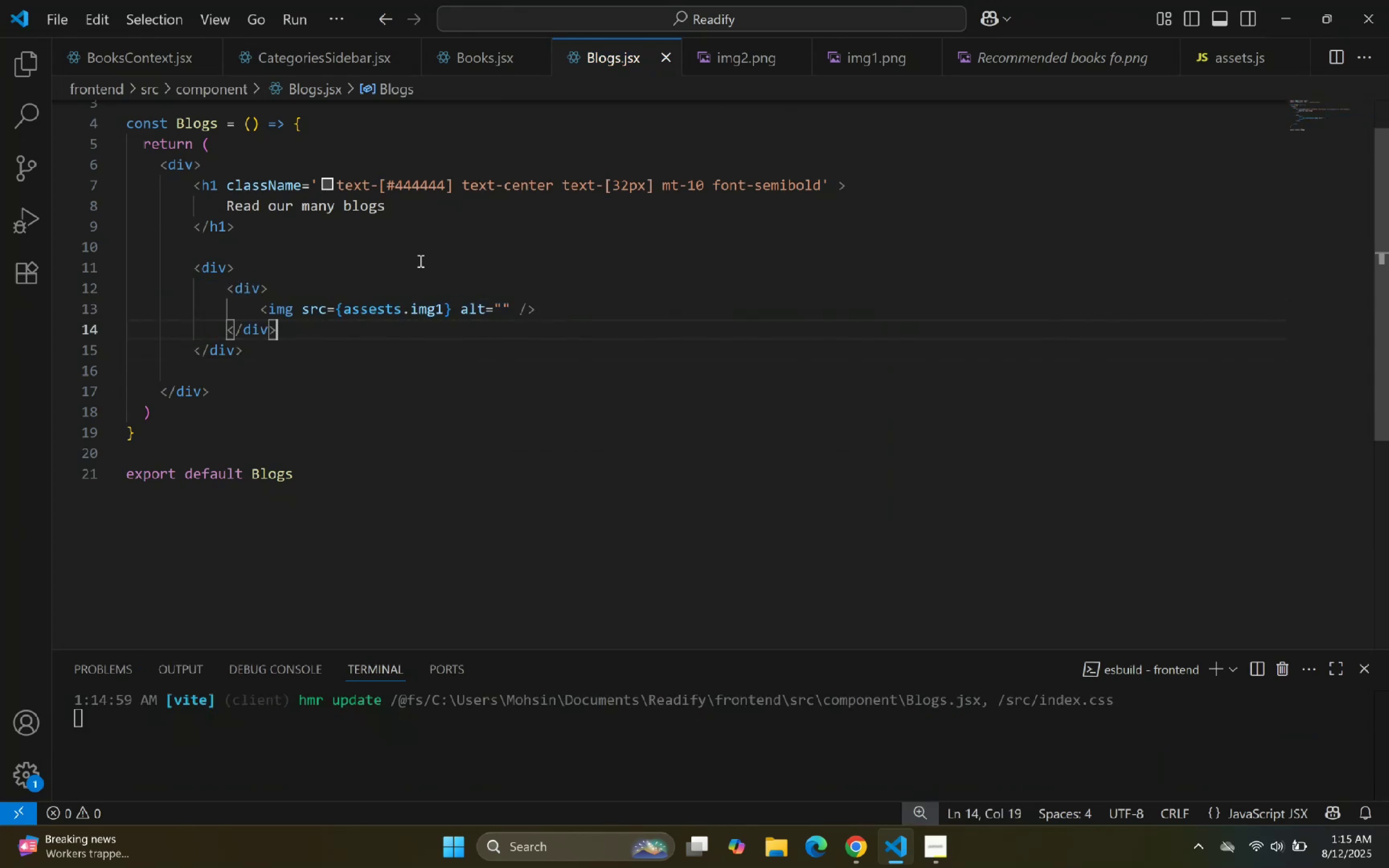 
key(ArrowRight)
 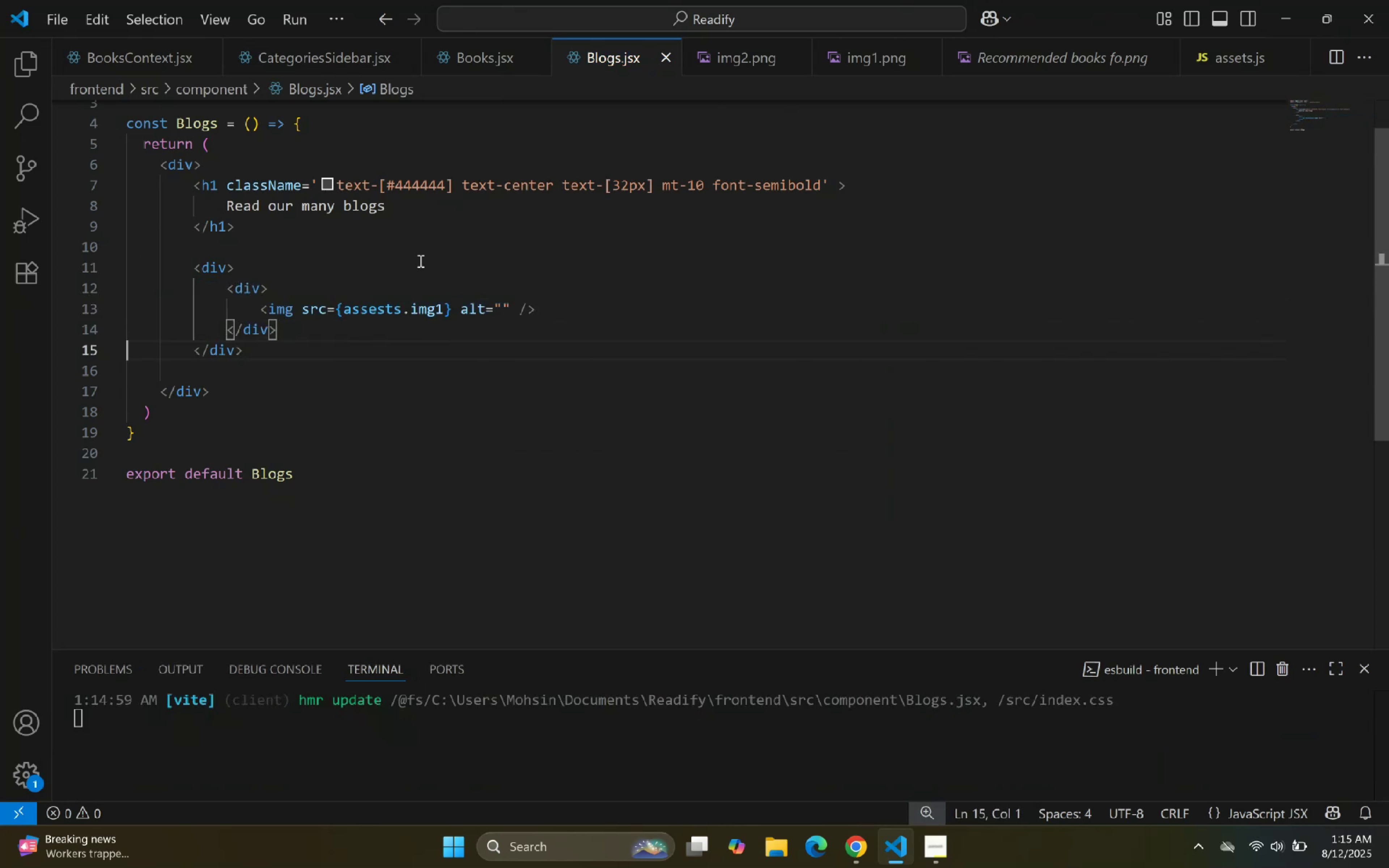 
key(ArrowRight)
 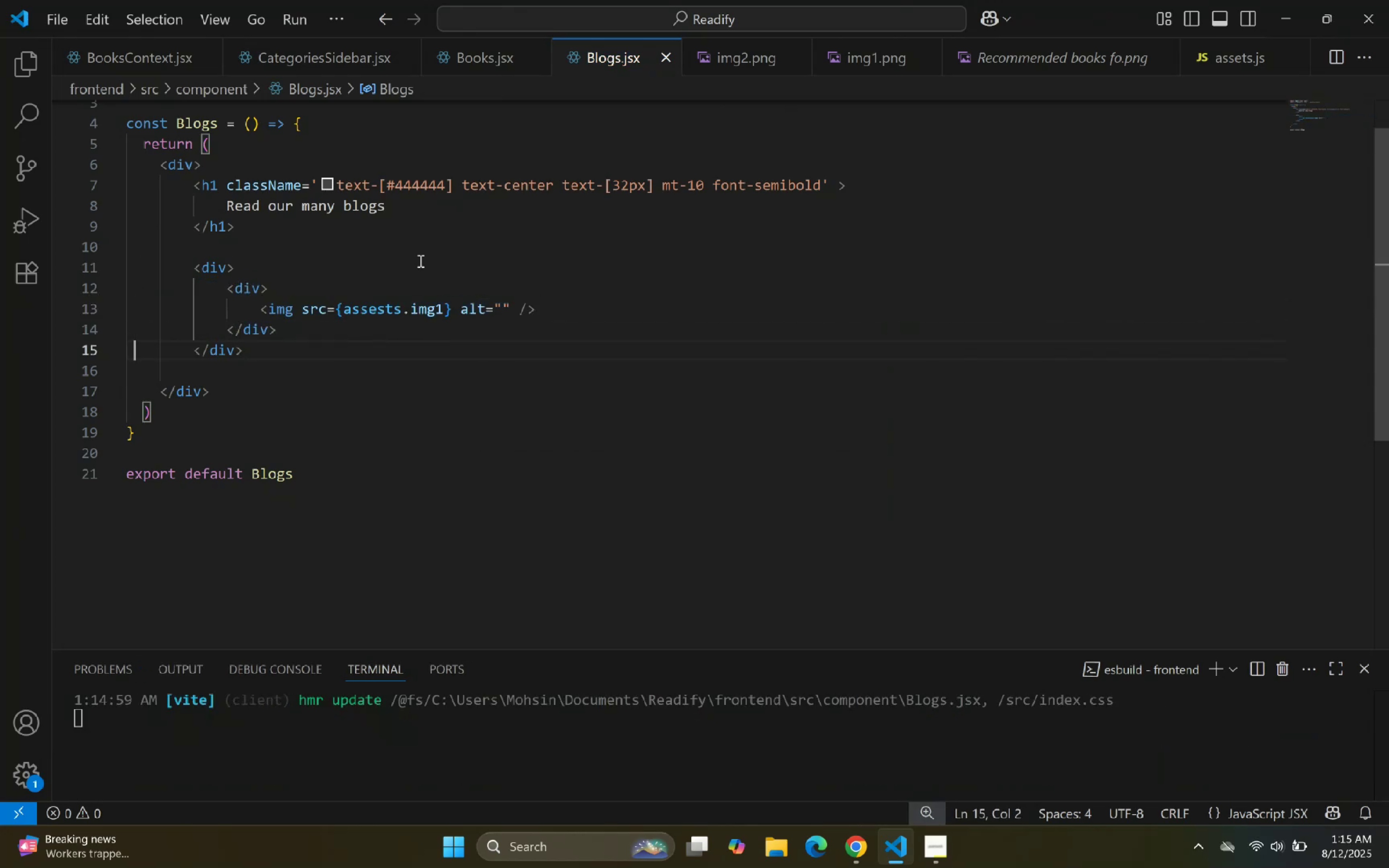 
key(ArrowLeft)
 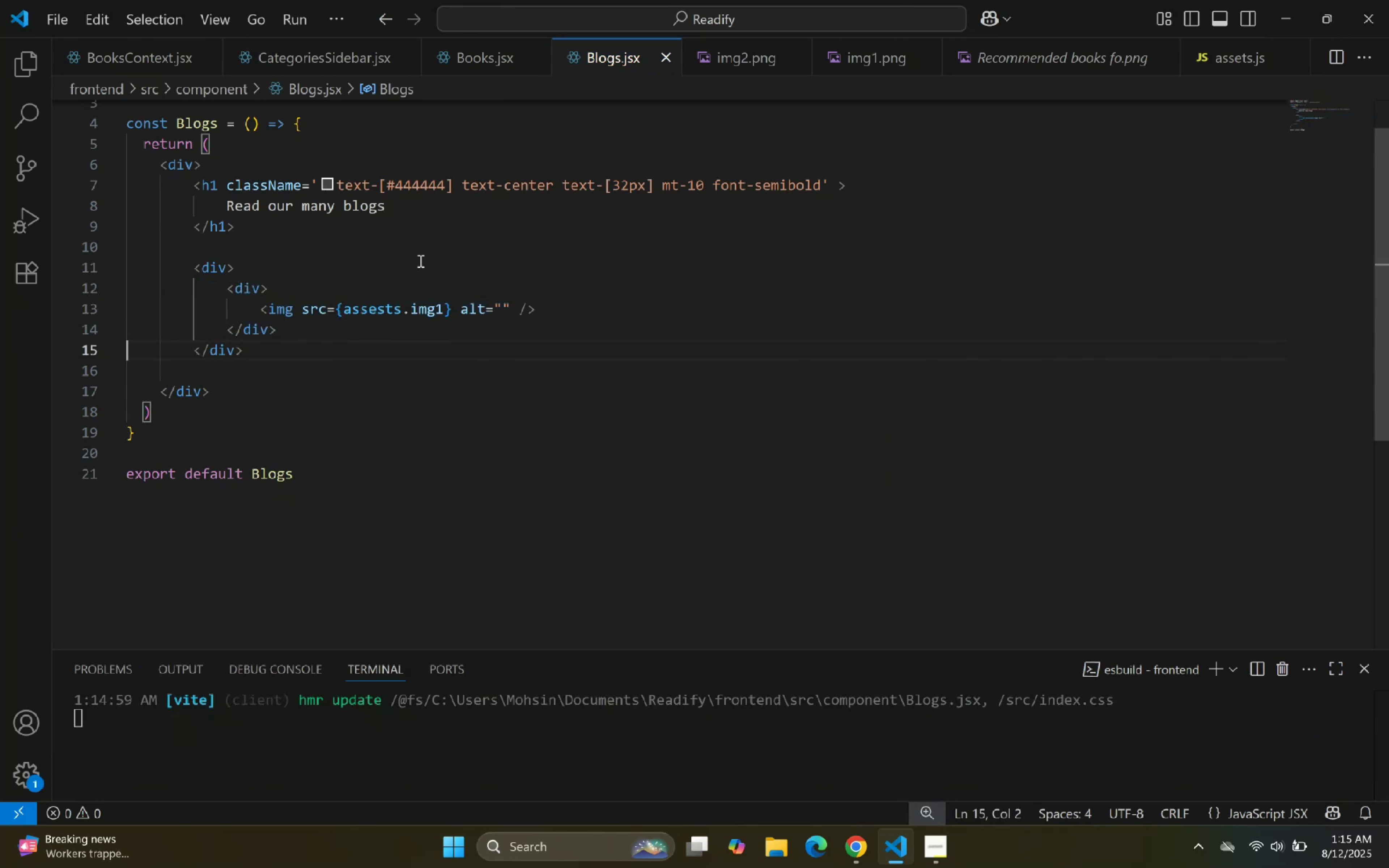 
key(ArrowLeft)
 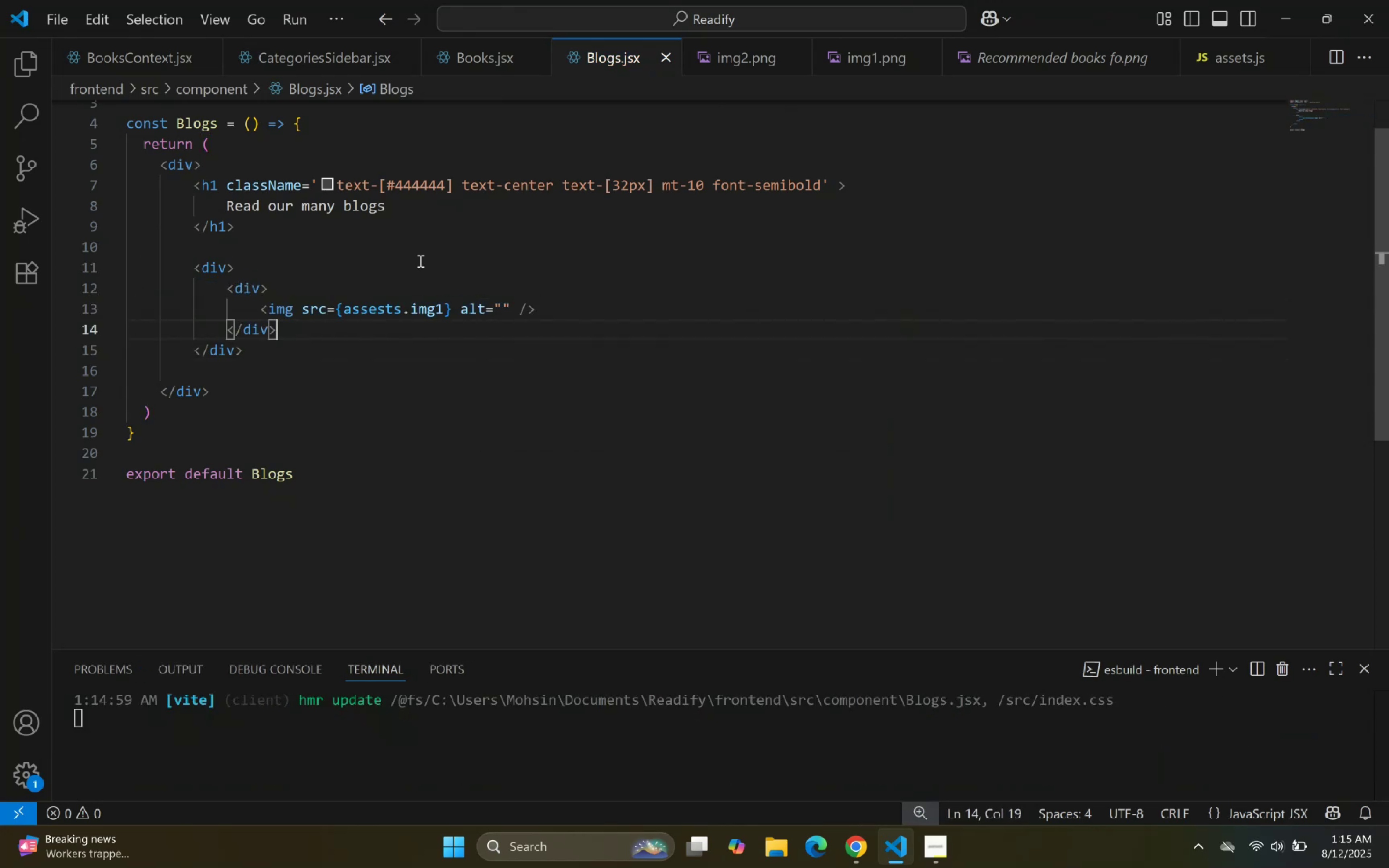 
key(Enter)
 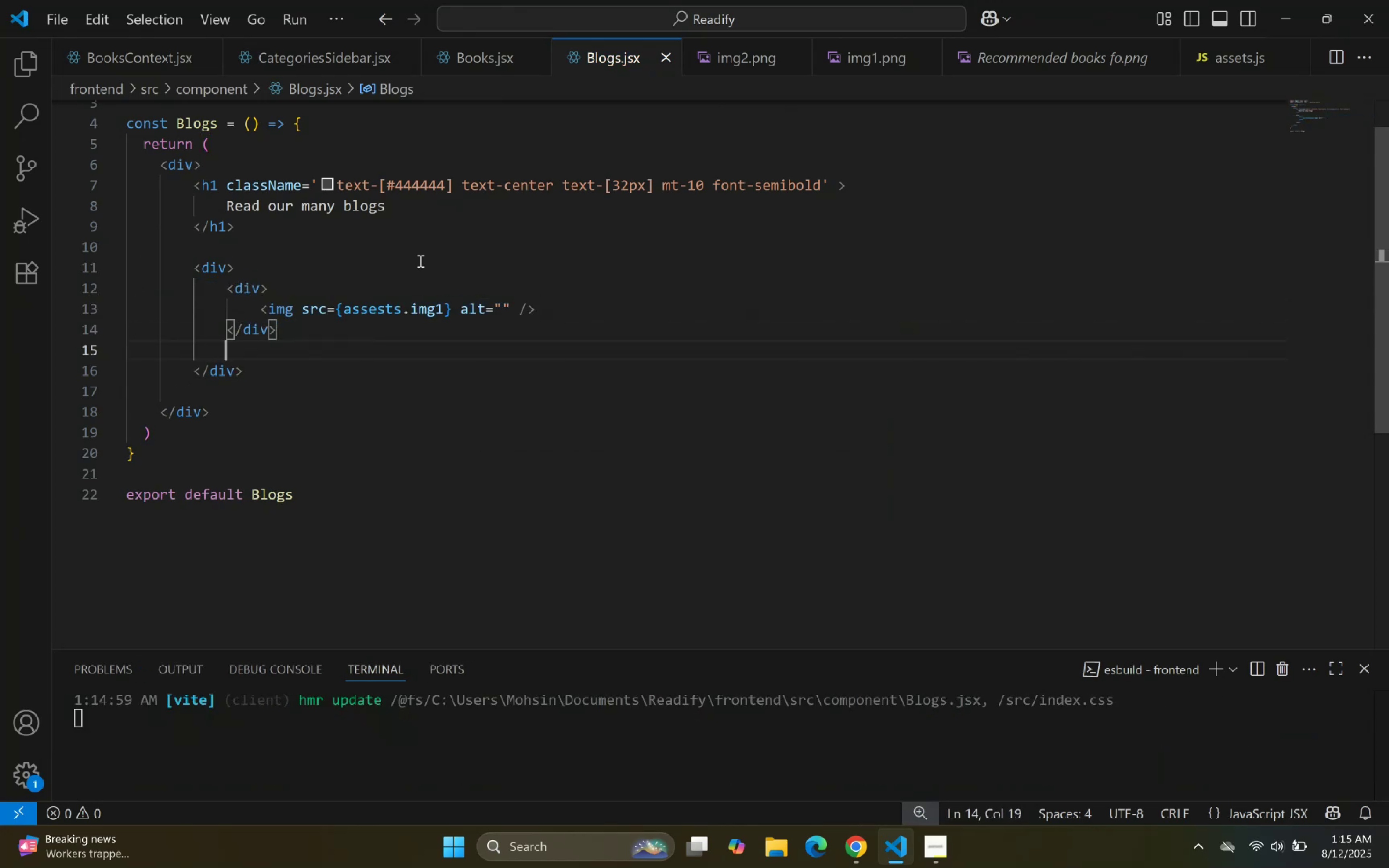 
key(Control+ControlLeft)
 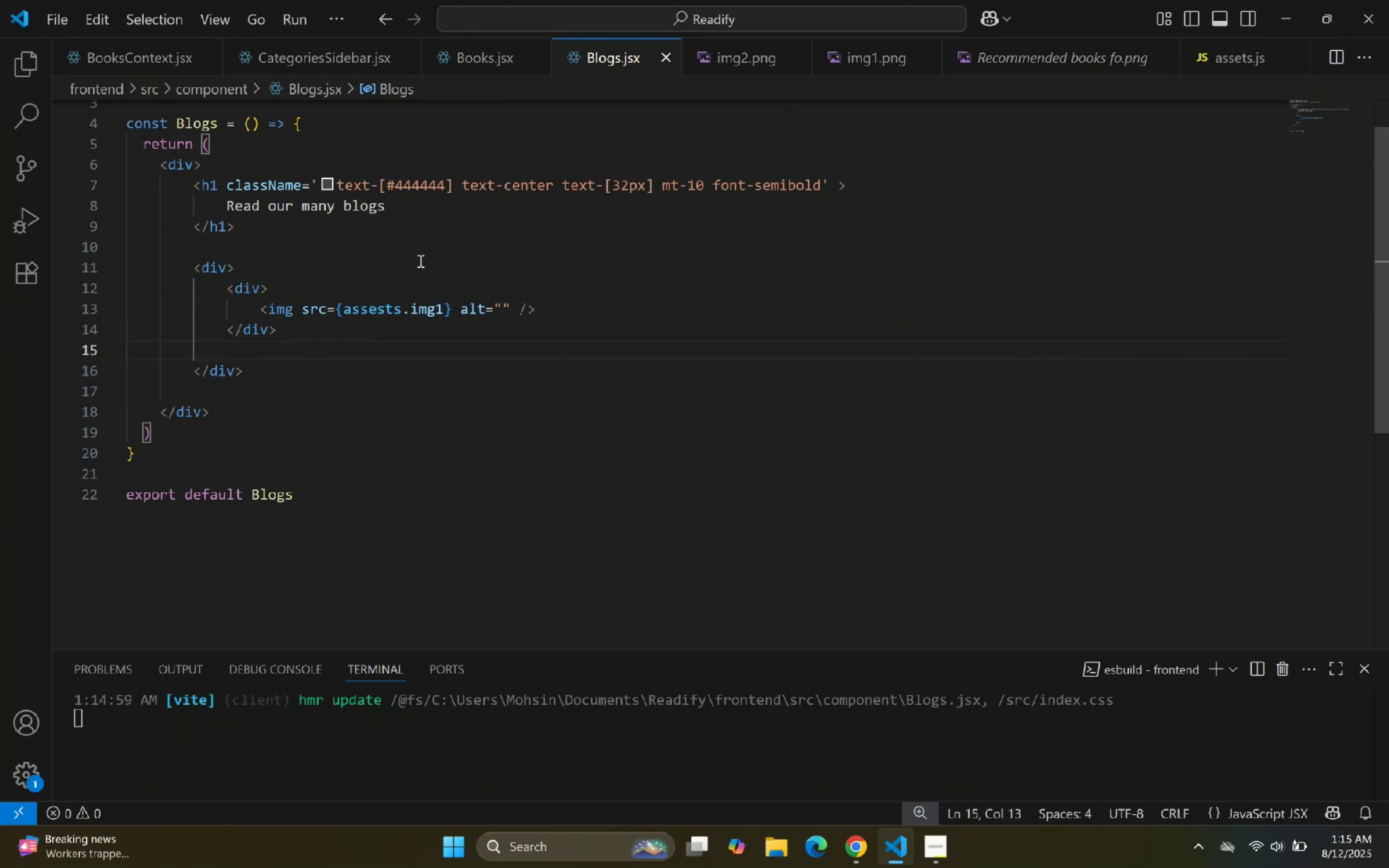 
key(Backspace)
 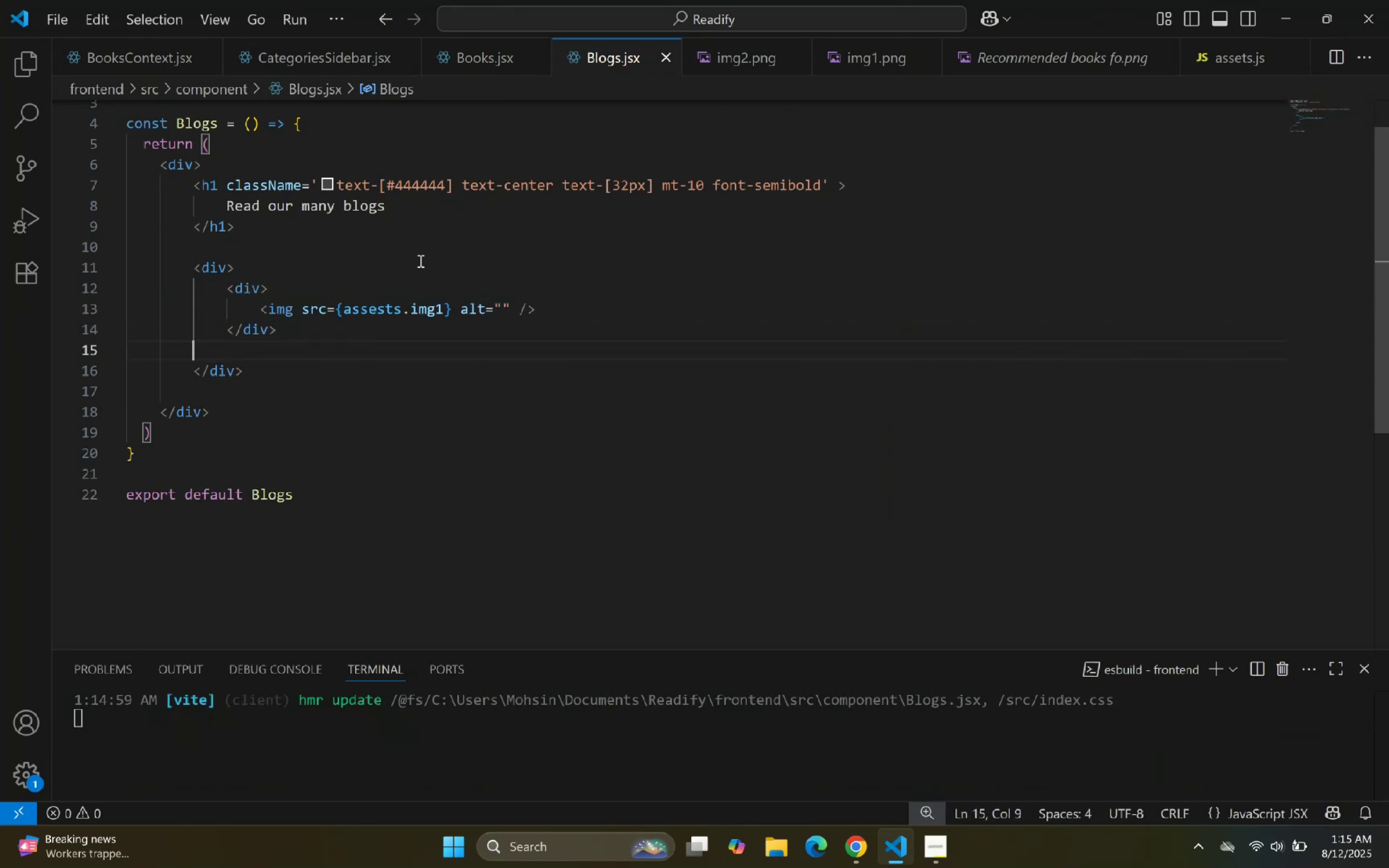 
key(Backspace)
 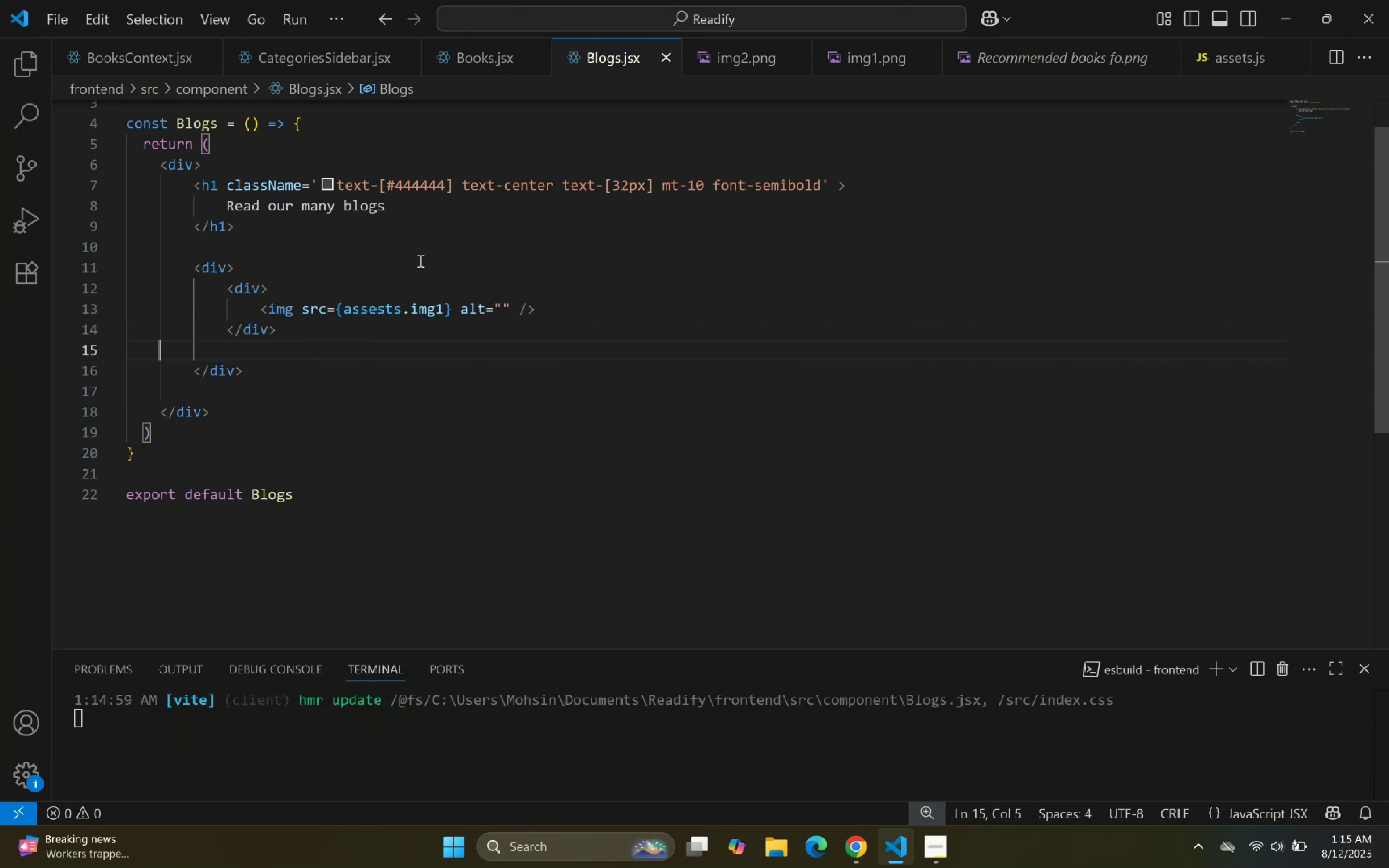 
key(Backspace)
 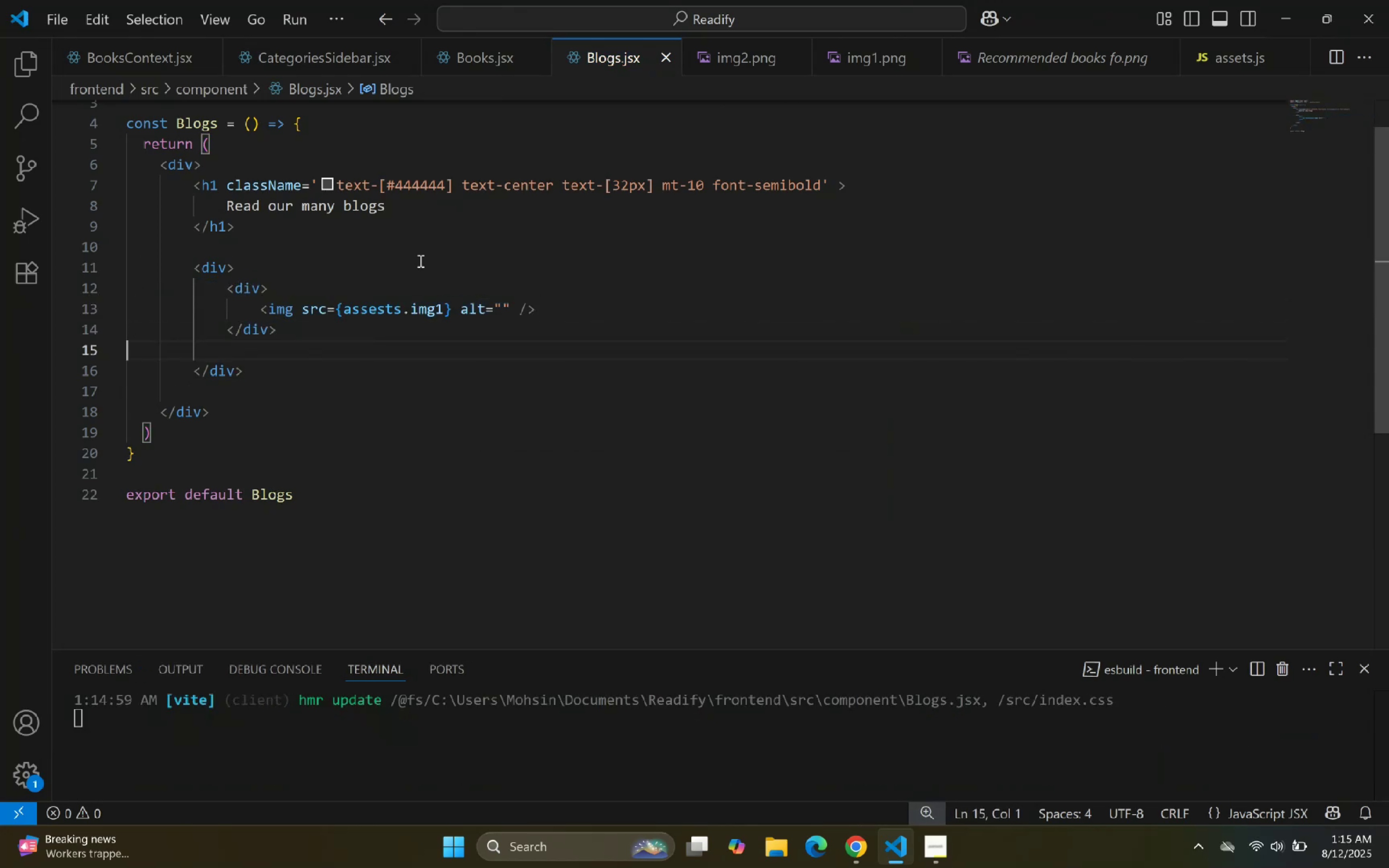 
key(Backspace)
 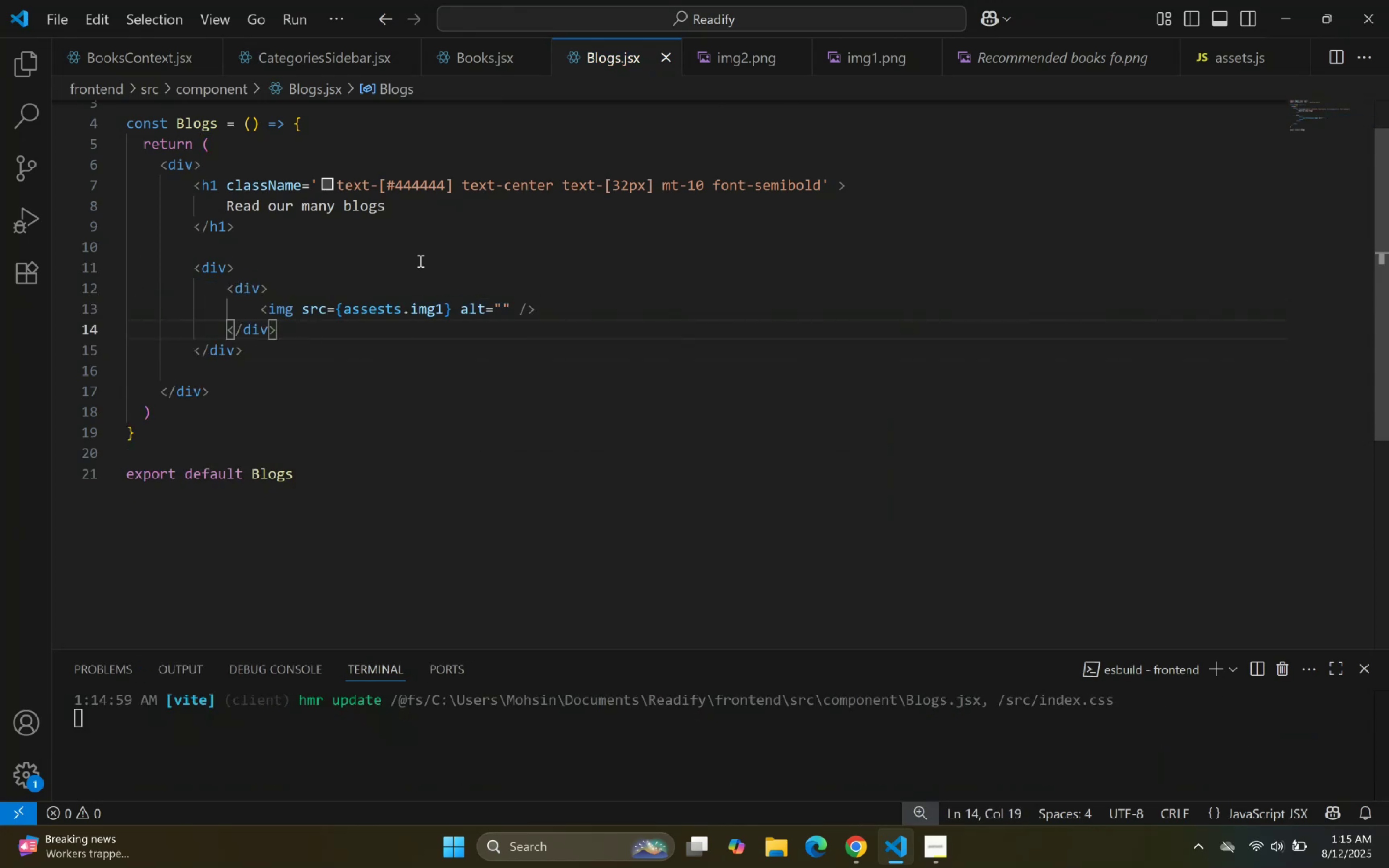 
key(Enter)
 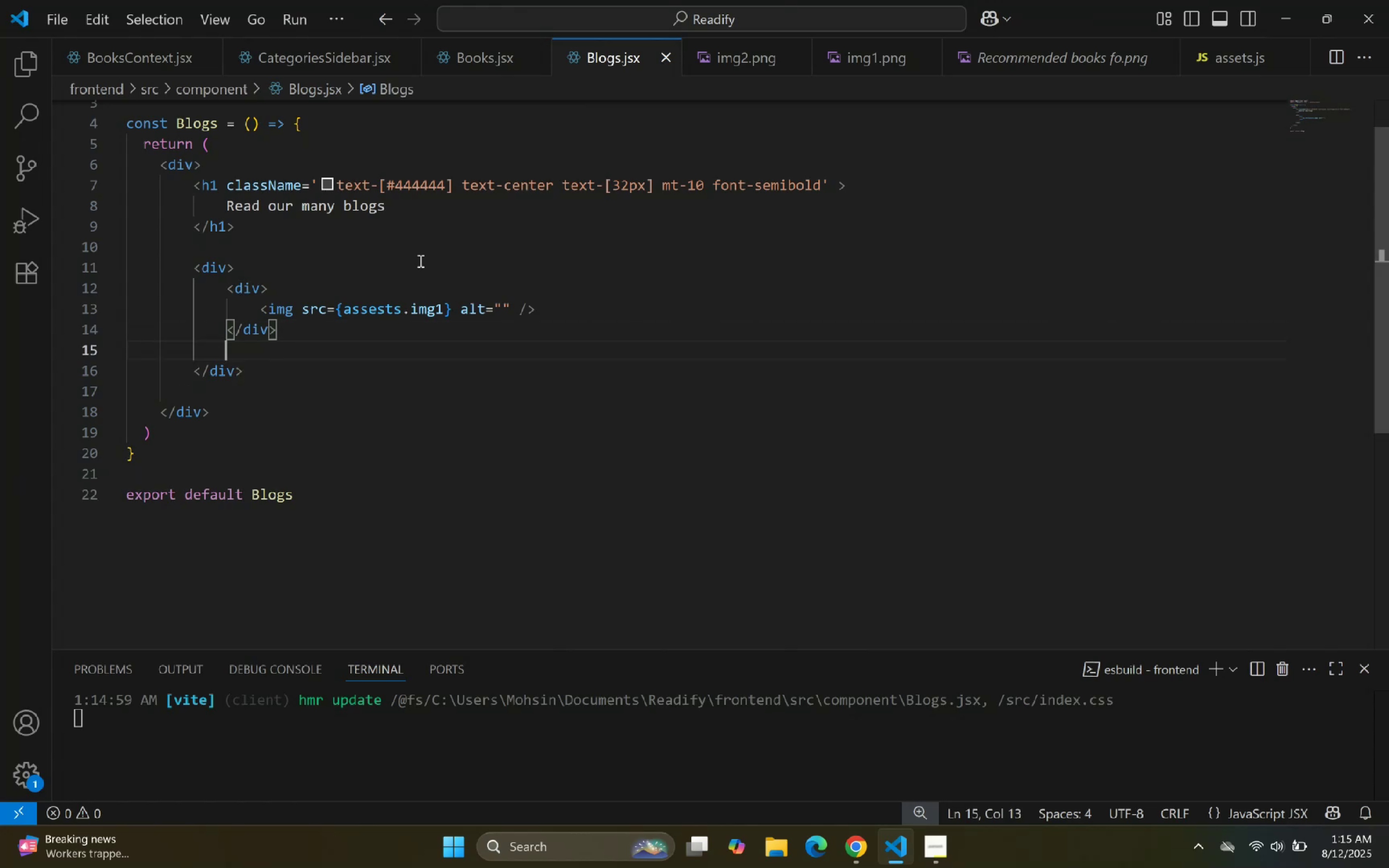 
key(Control+ControlLeft)
 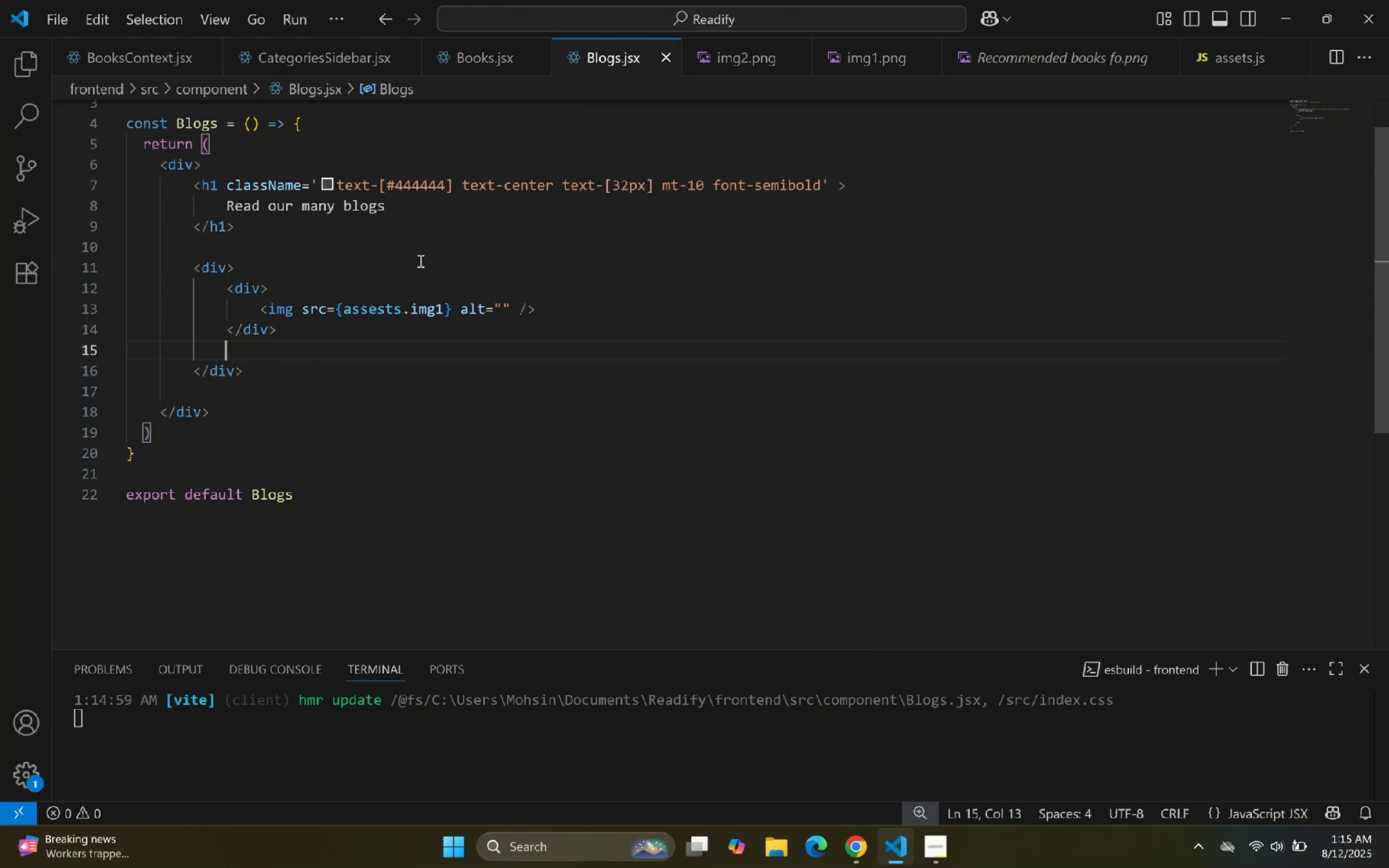 
key(Control+V)
 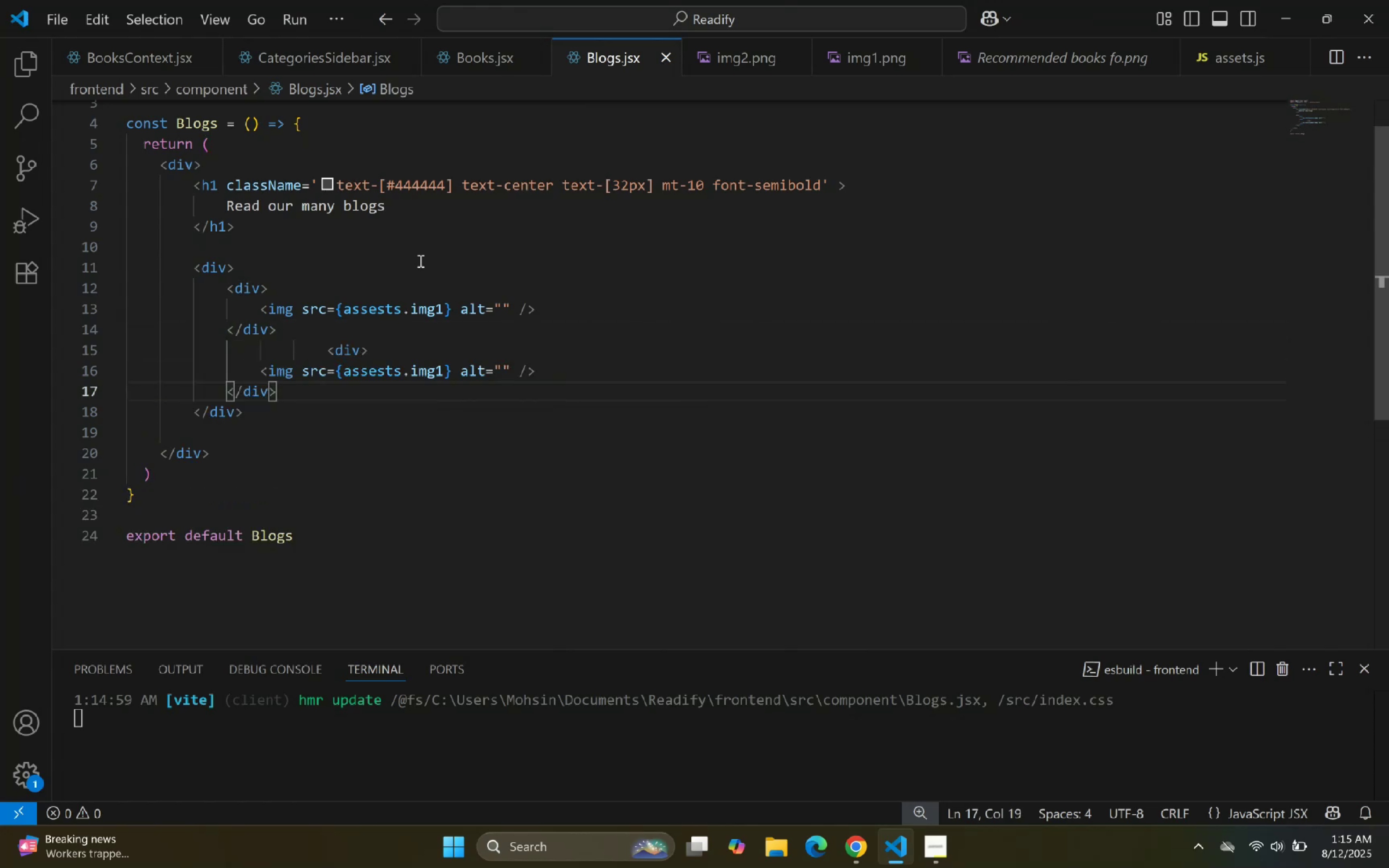 
key(Enter)
 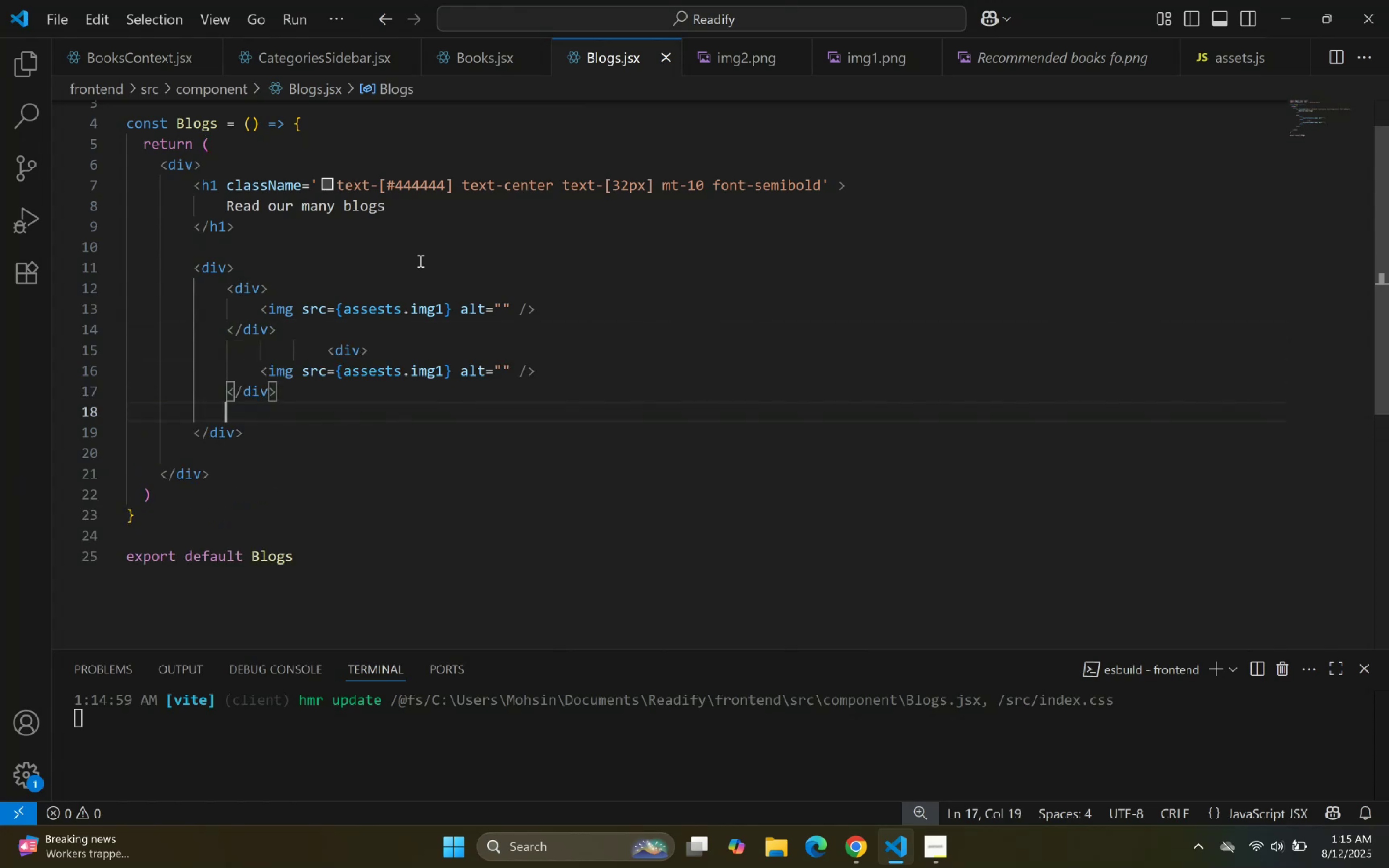 
key(Control+ControlLeft)
 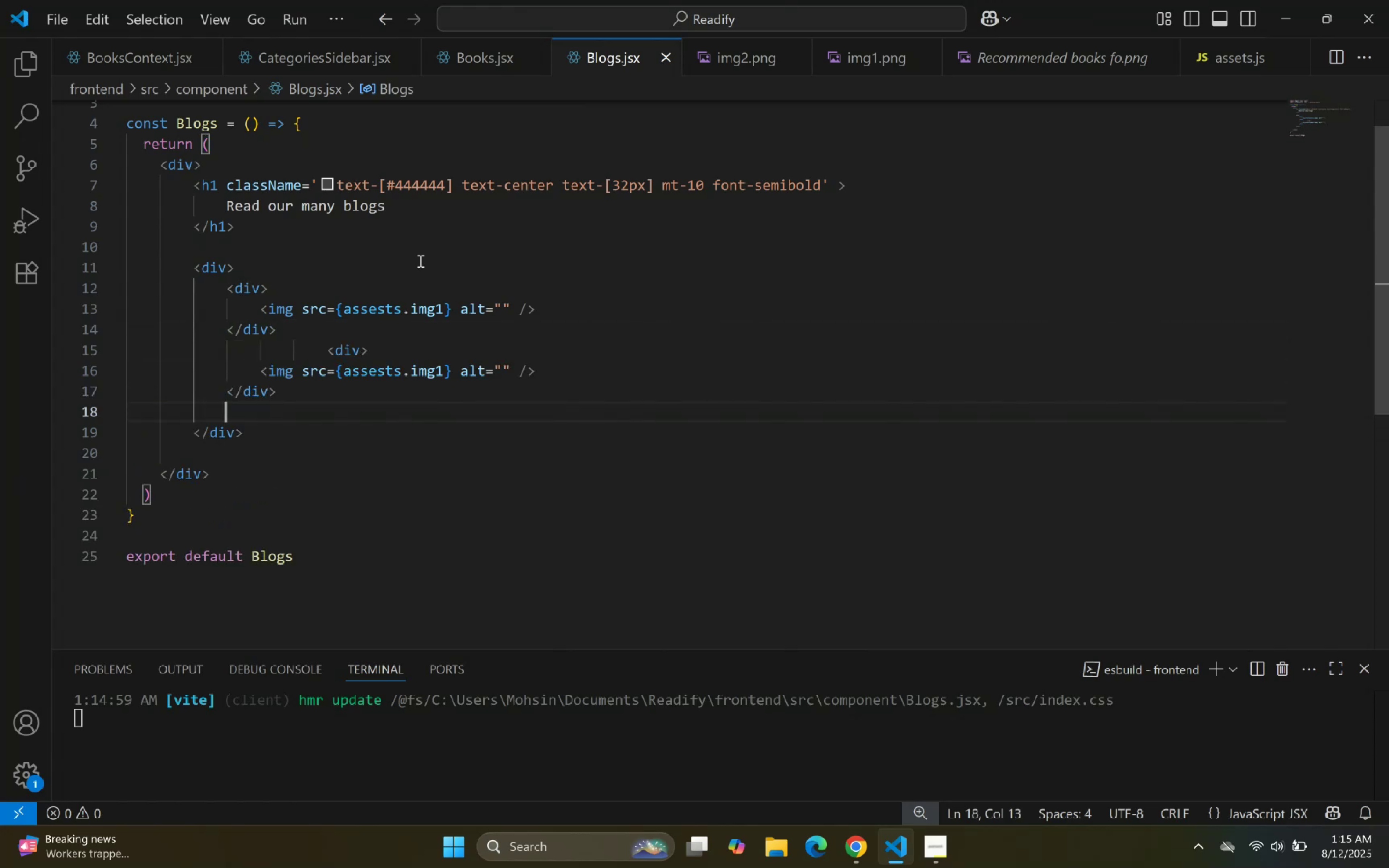 
key(Control+V)
 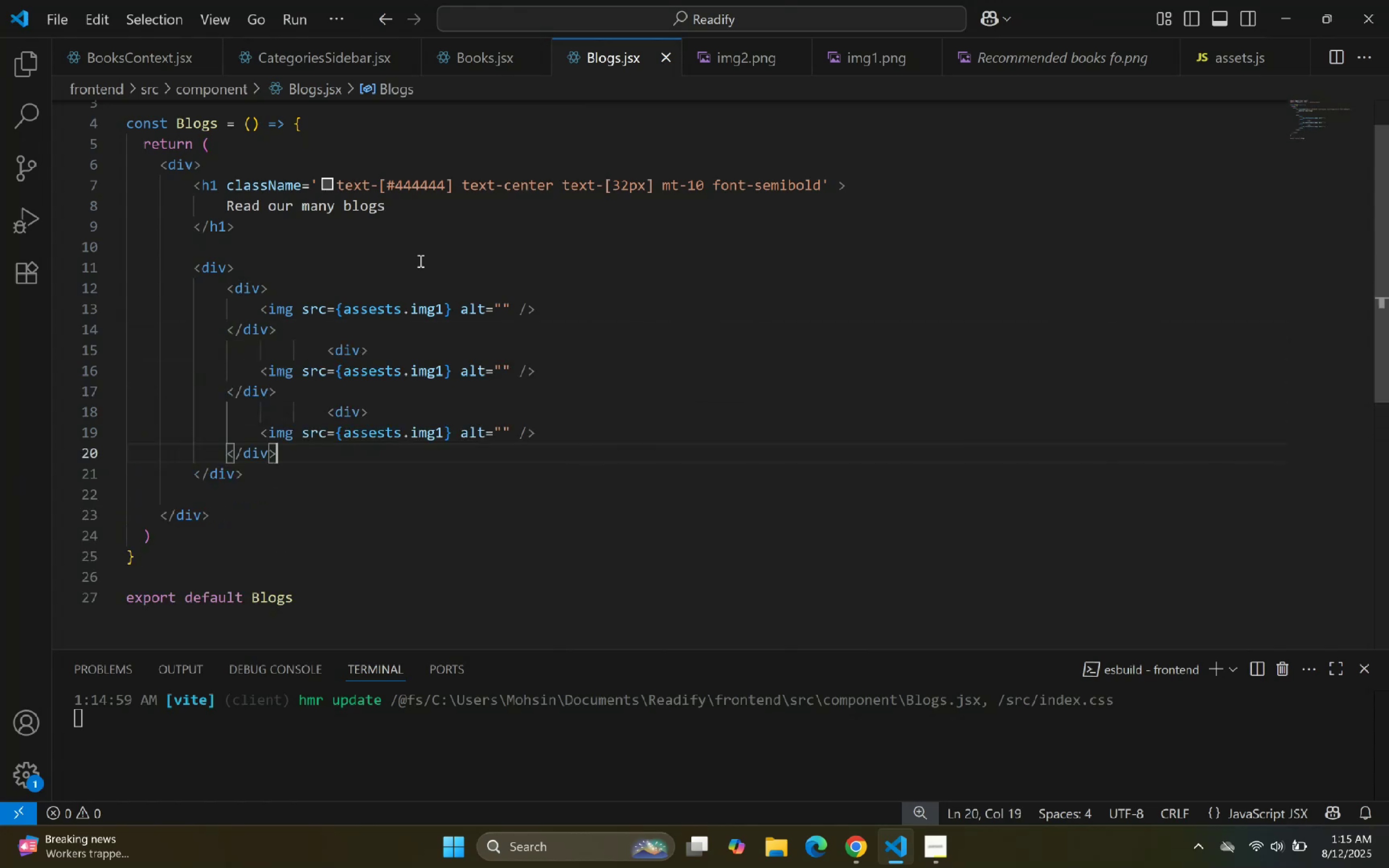 
key(Enter)
 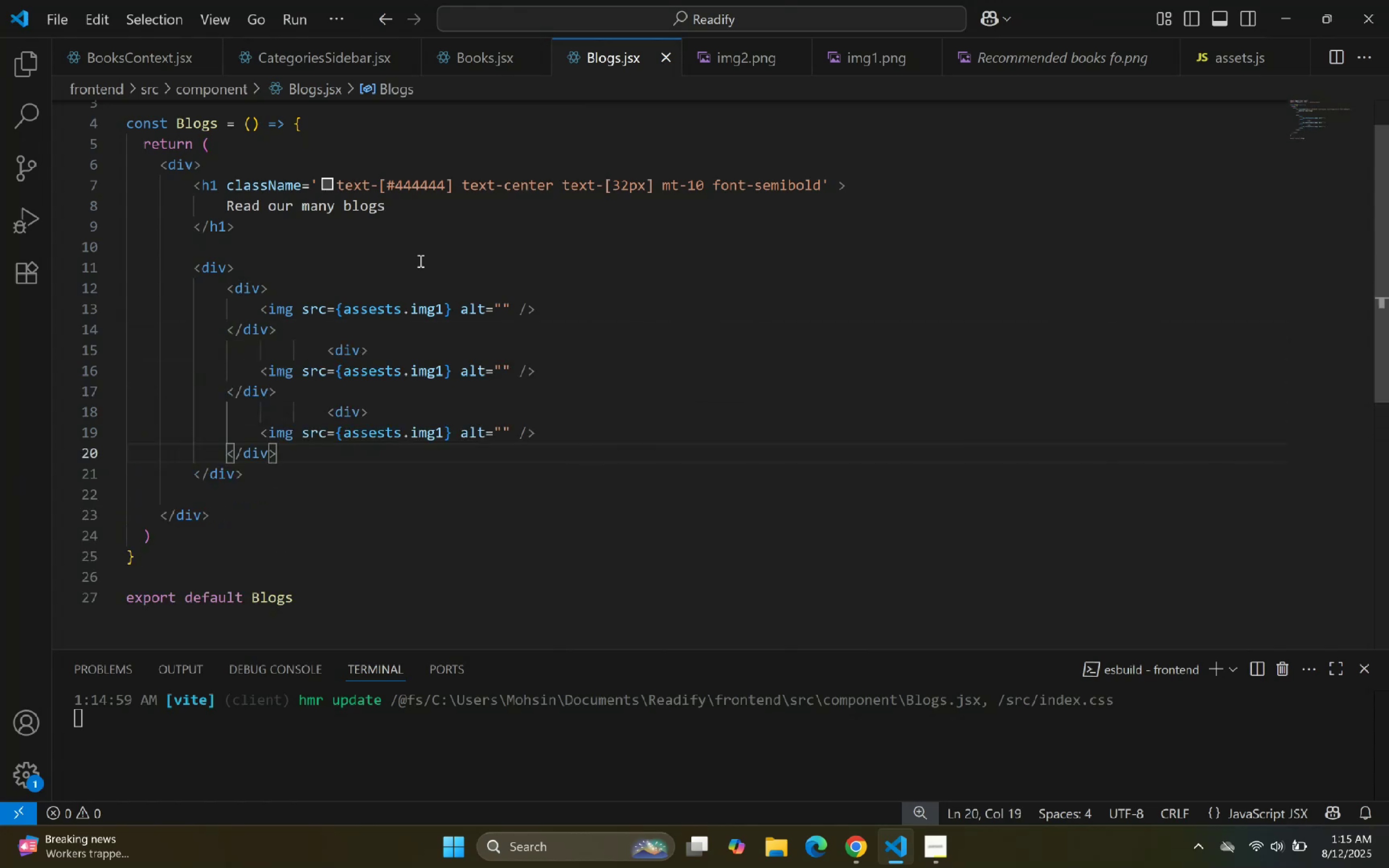 
key(Control+ControlLeft)
 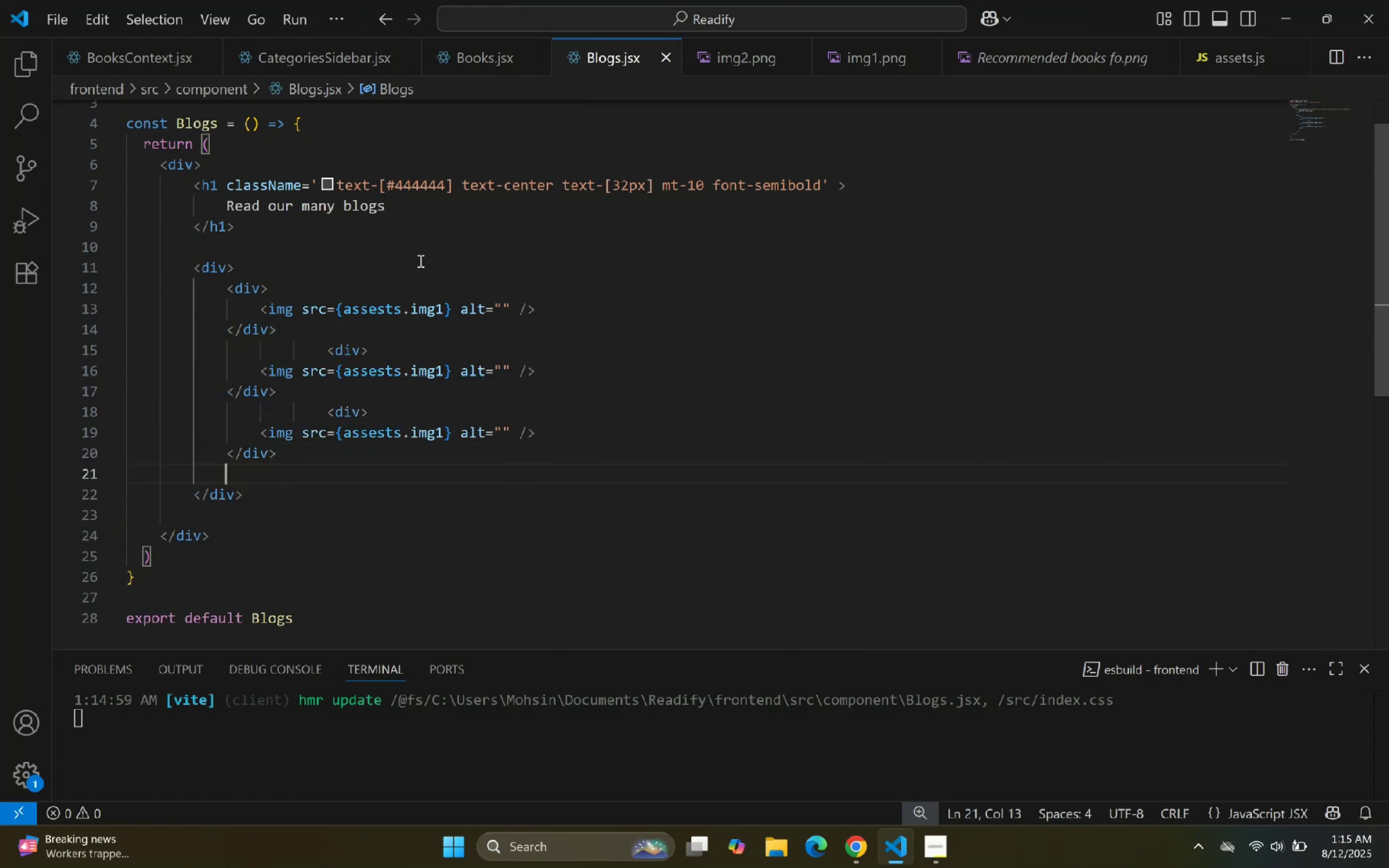 
key(Control+V)
 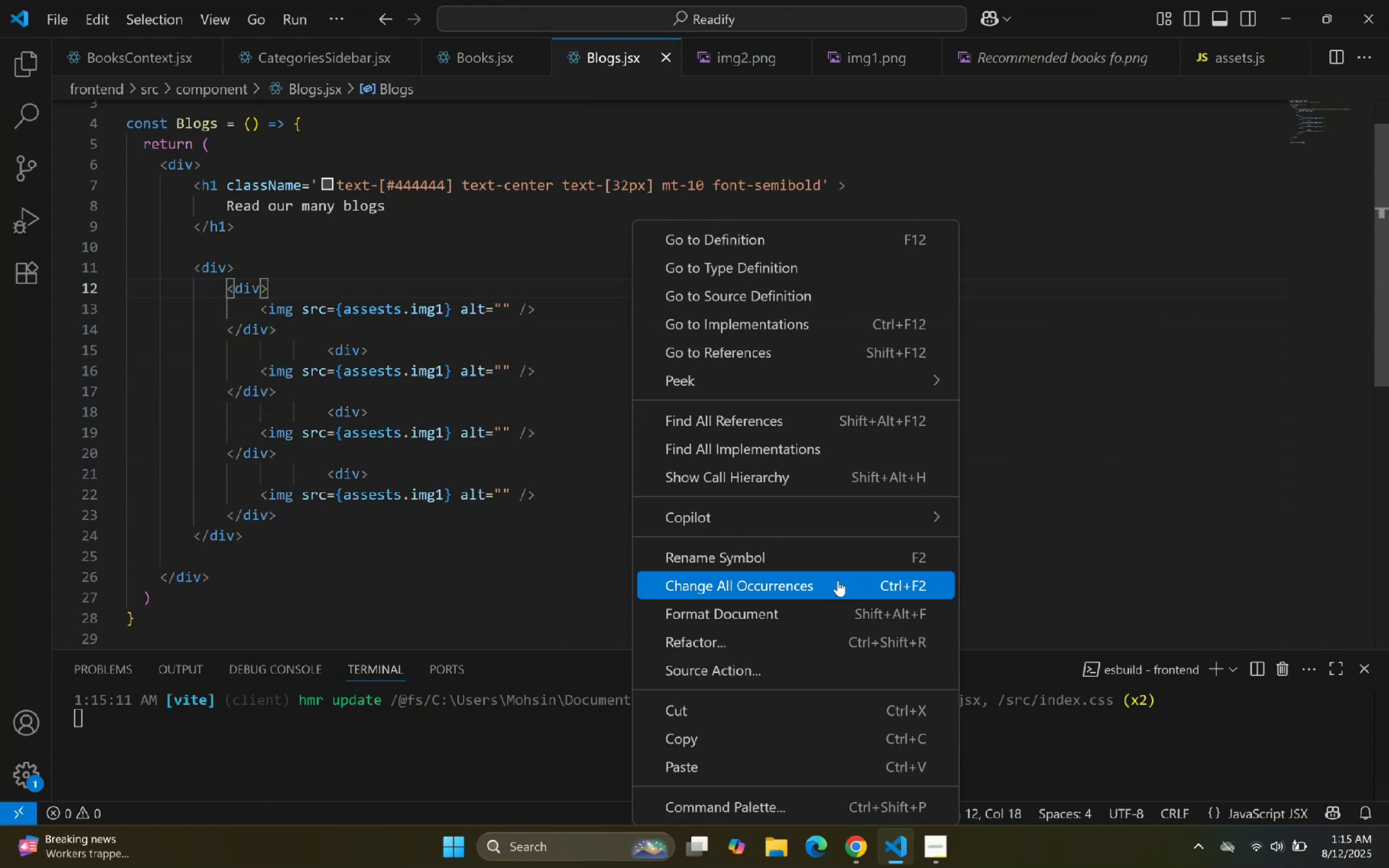 
left_click([739, 614])
 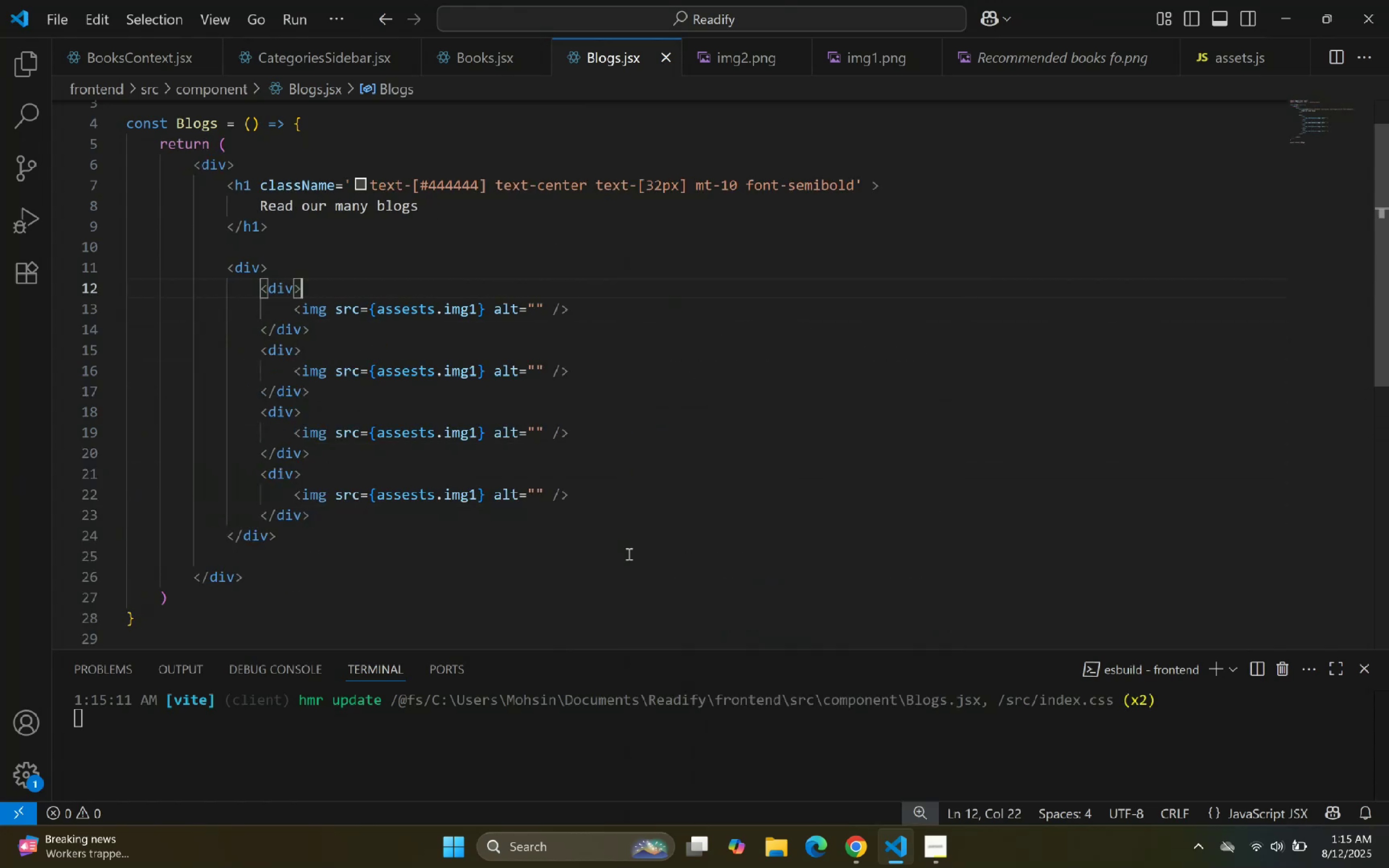 
left_click_drag(start_coordinate=[556, 443], to_coordinate=[559, 443])
 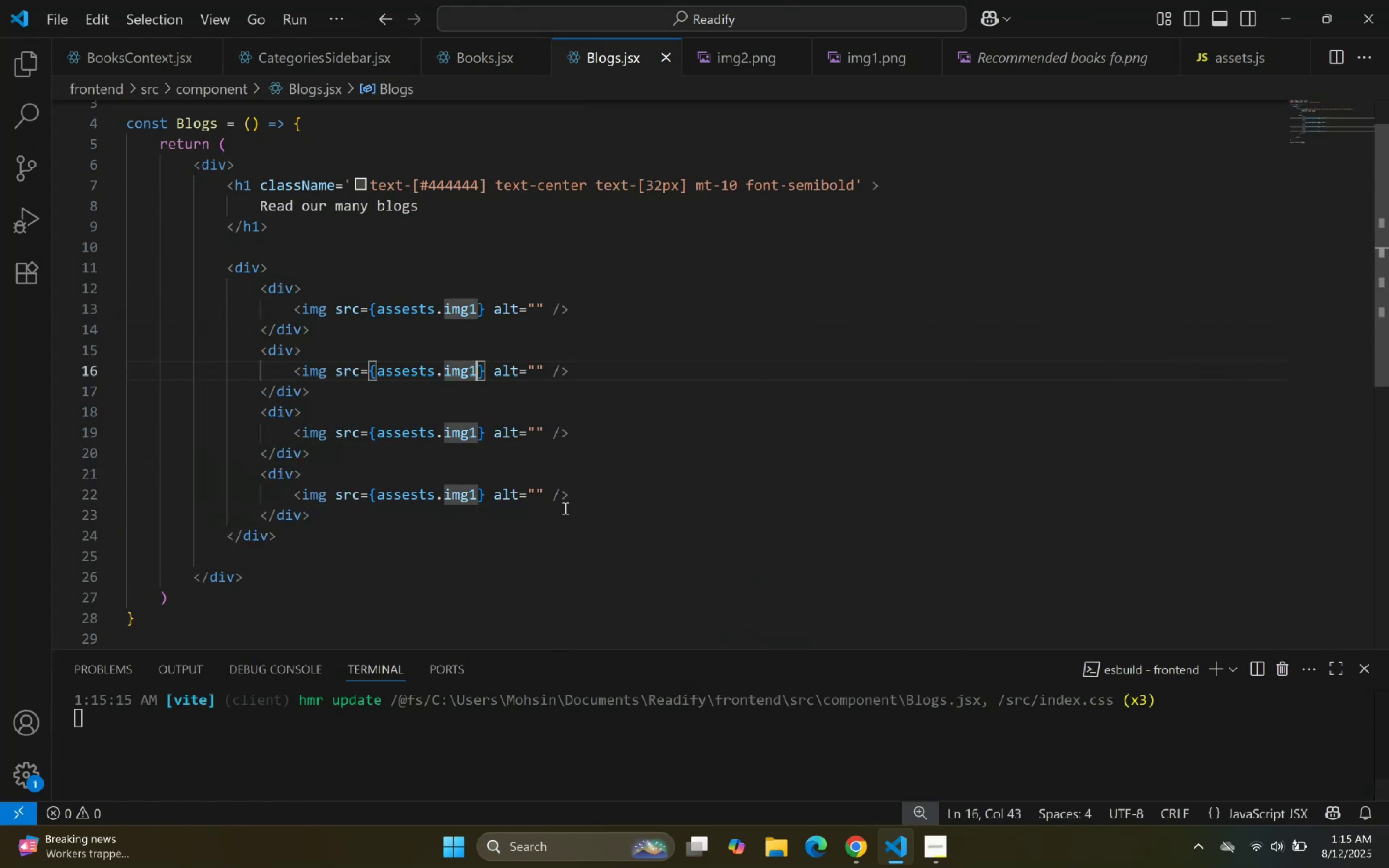 
key(Backspace)
 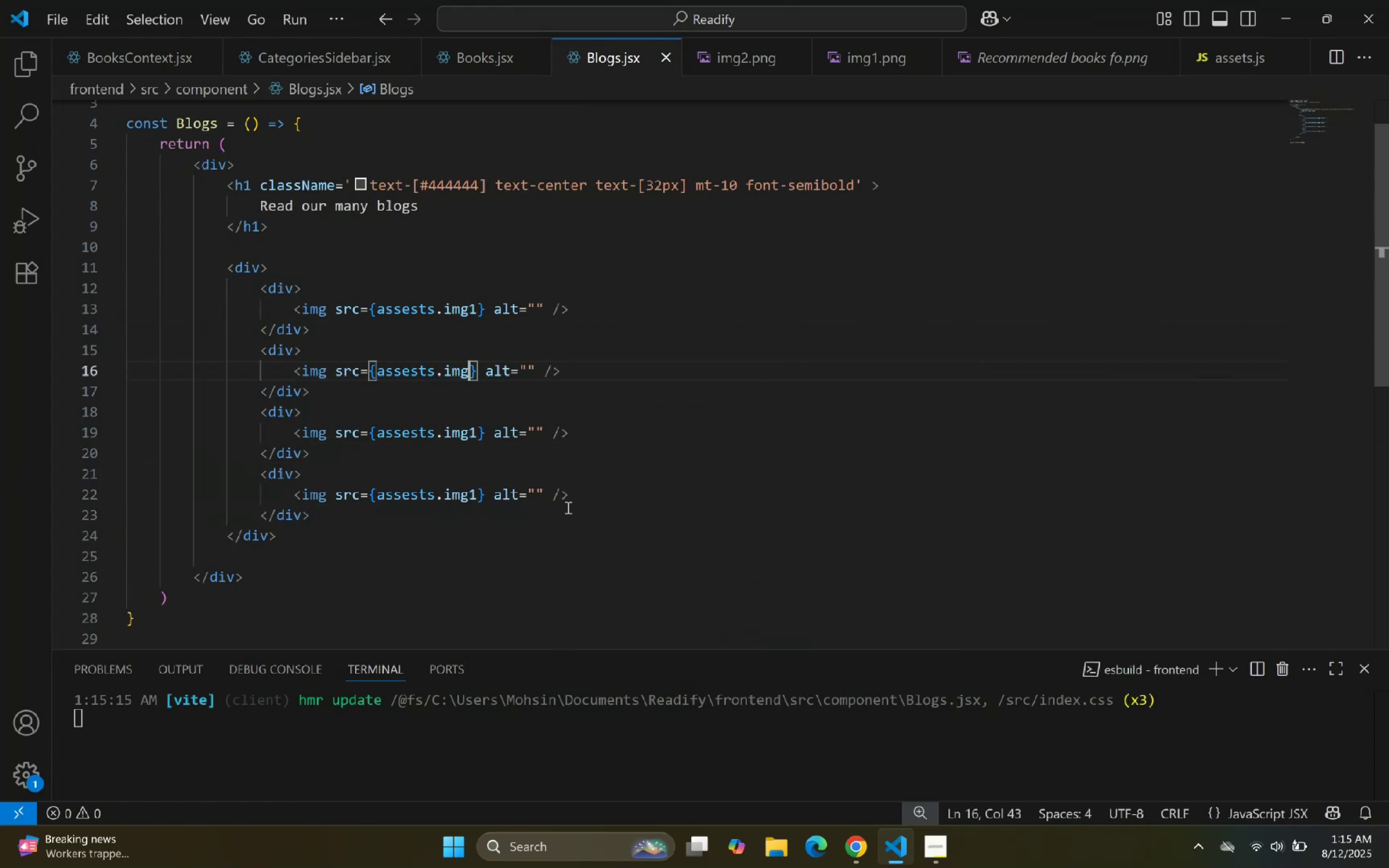 
key(2)
 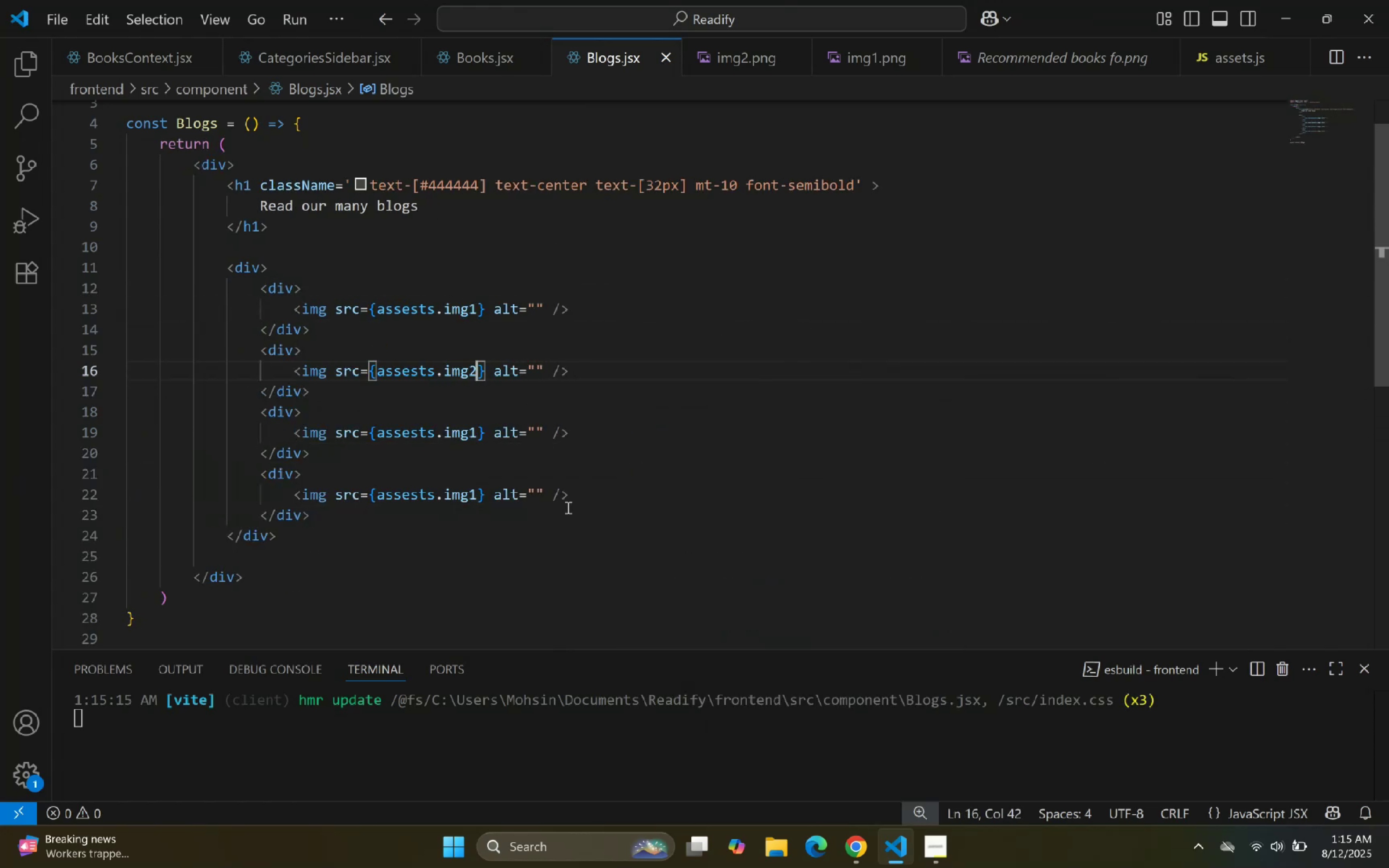 
key(ArrowDown)
 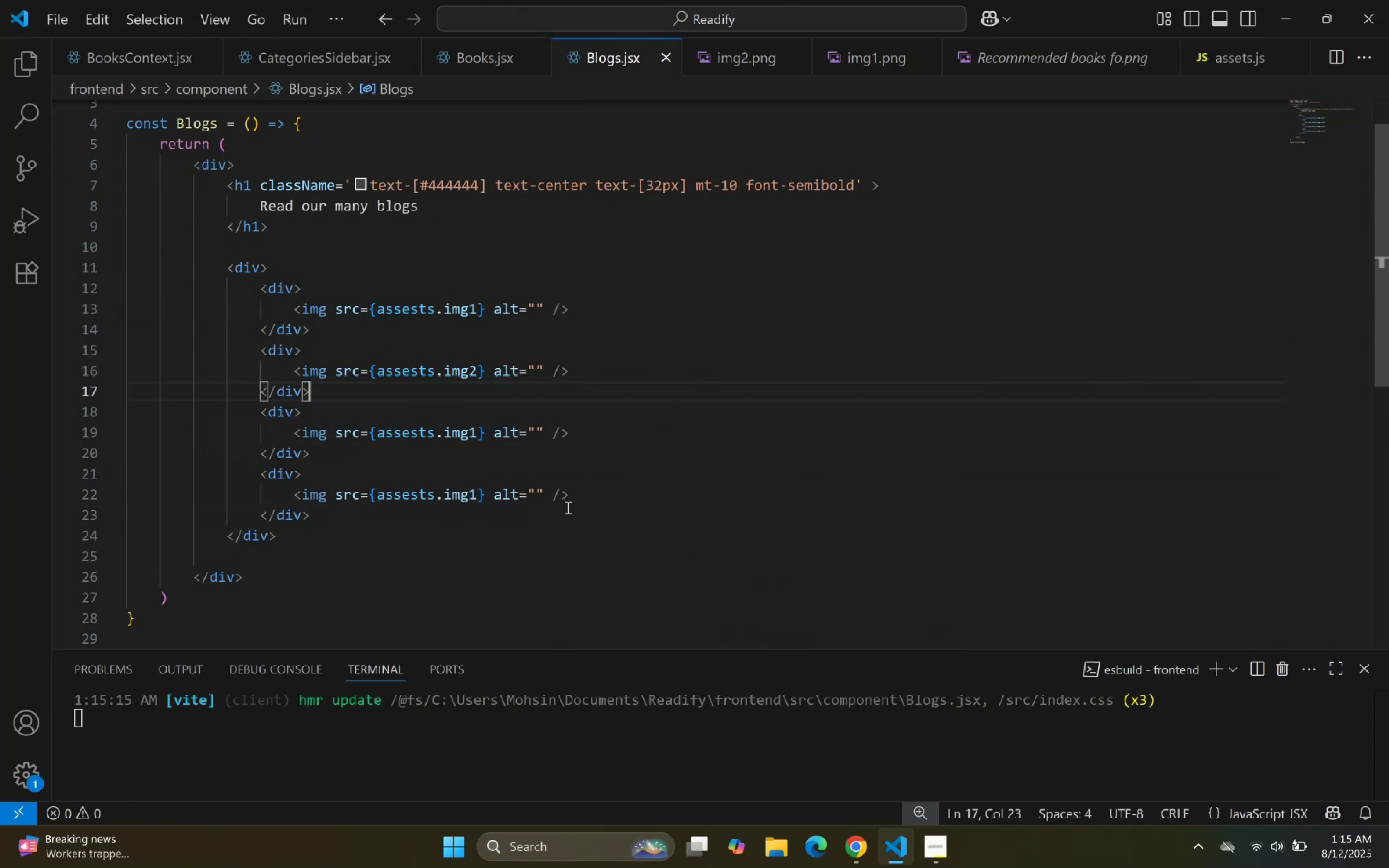 
key(ArrowDown)
 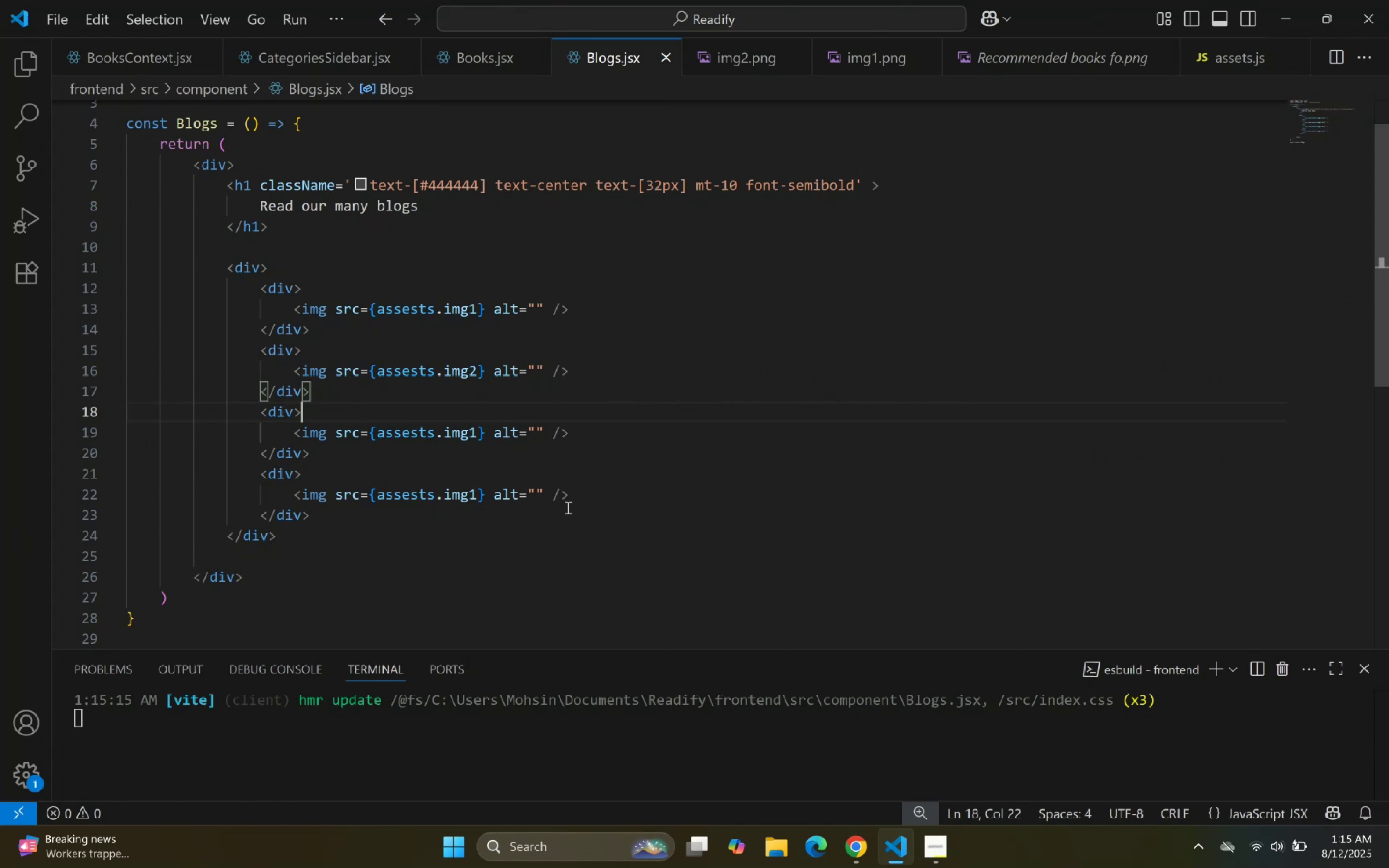 
key(ArrowDown)
 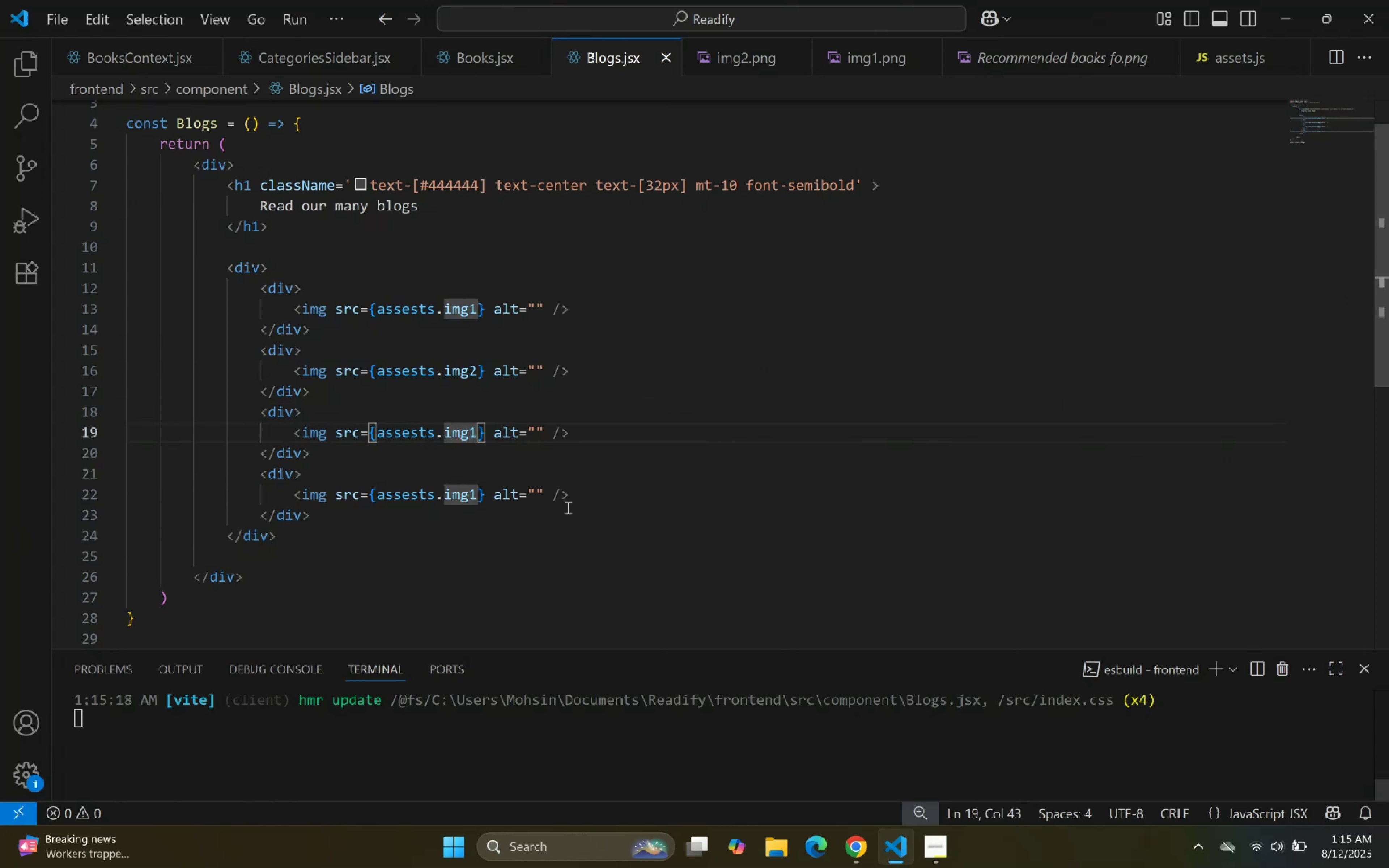 
key(ArrowDown)
 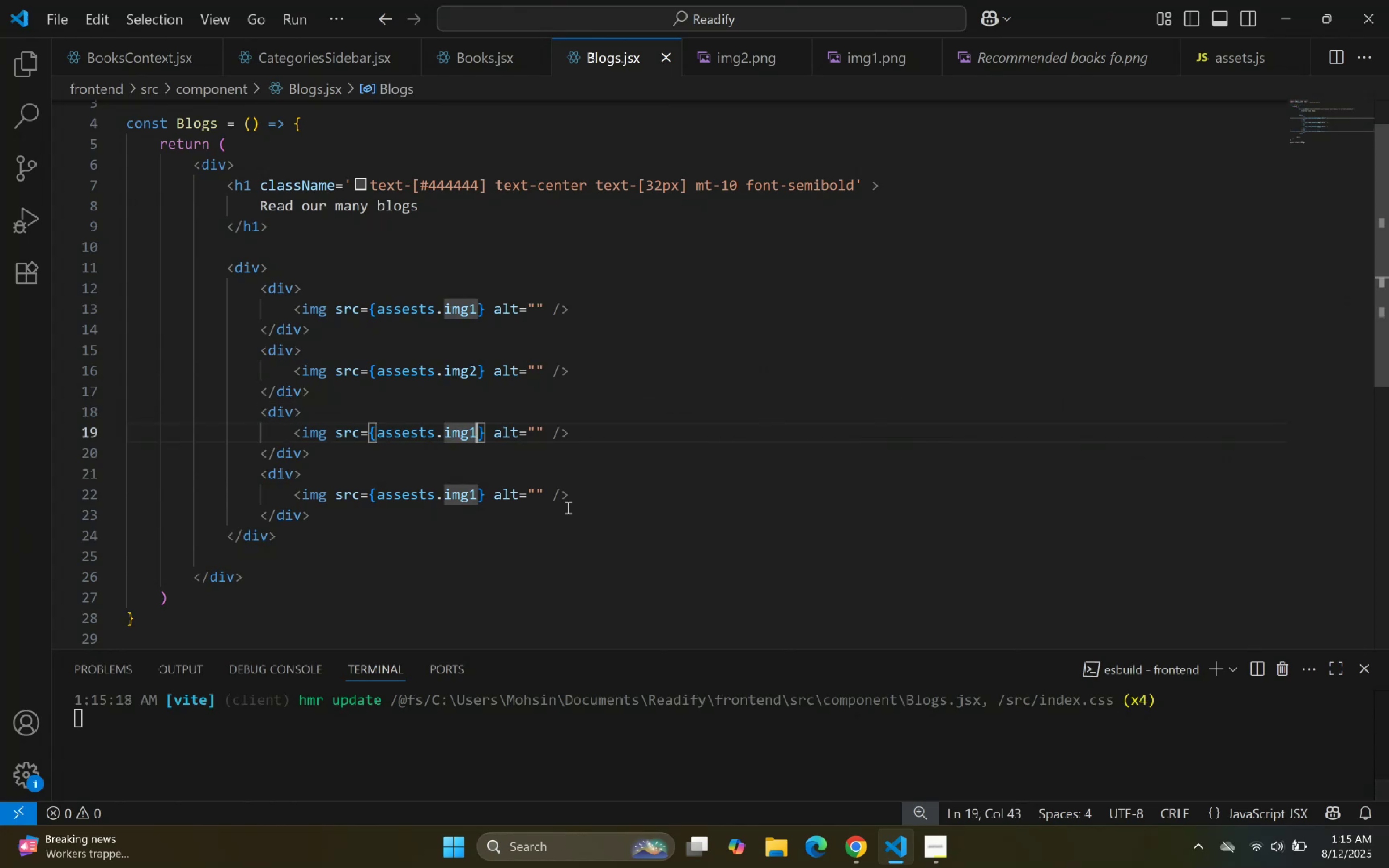 
key(ArrowDown)
 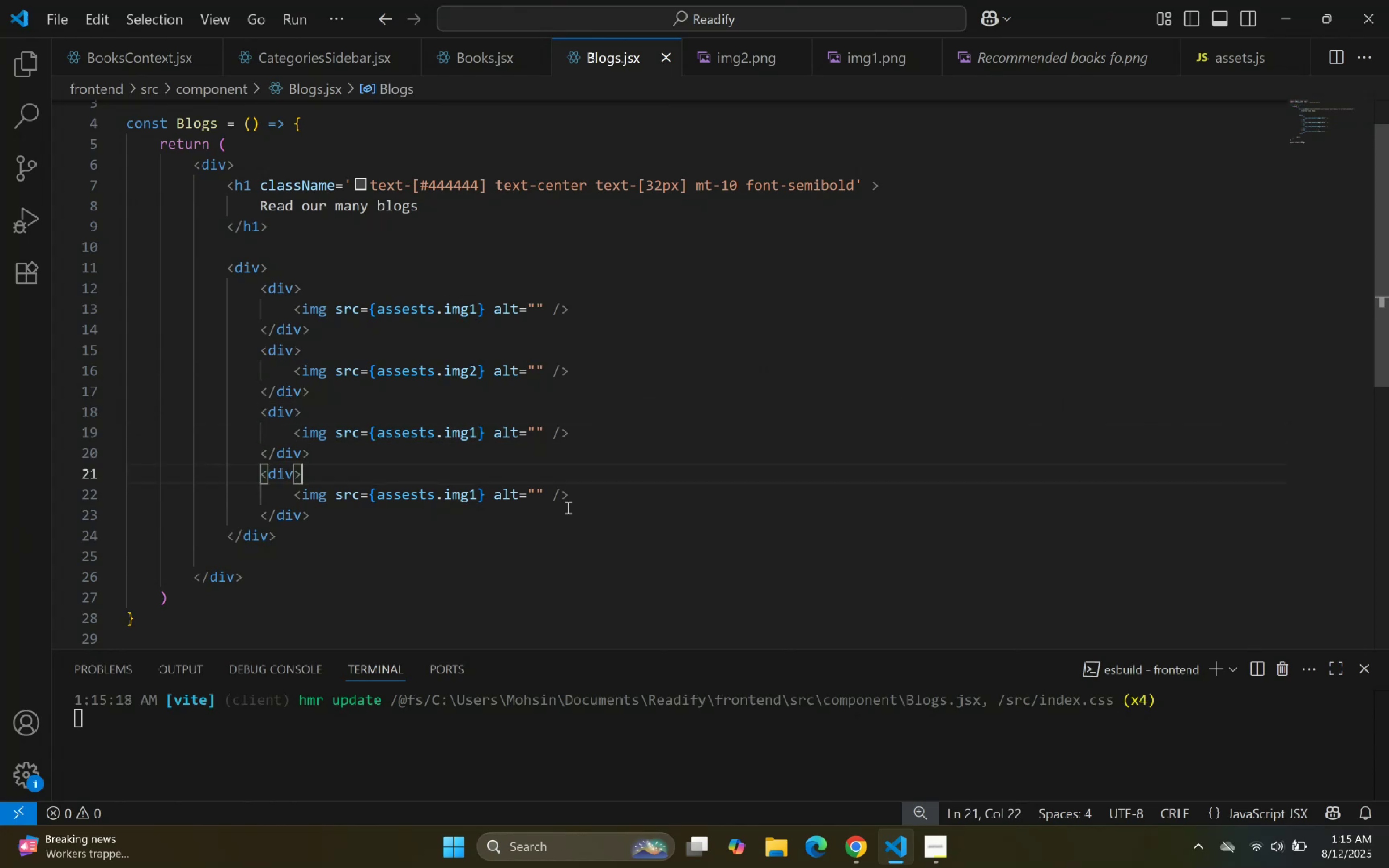 
key(ArrowDown)
 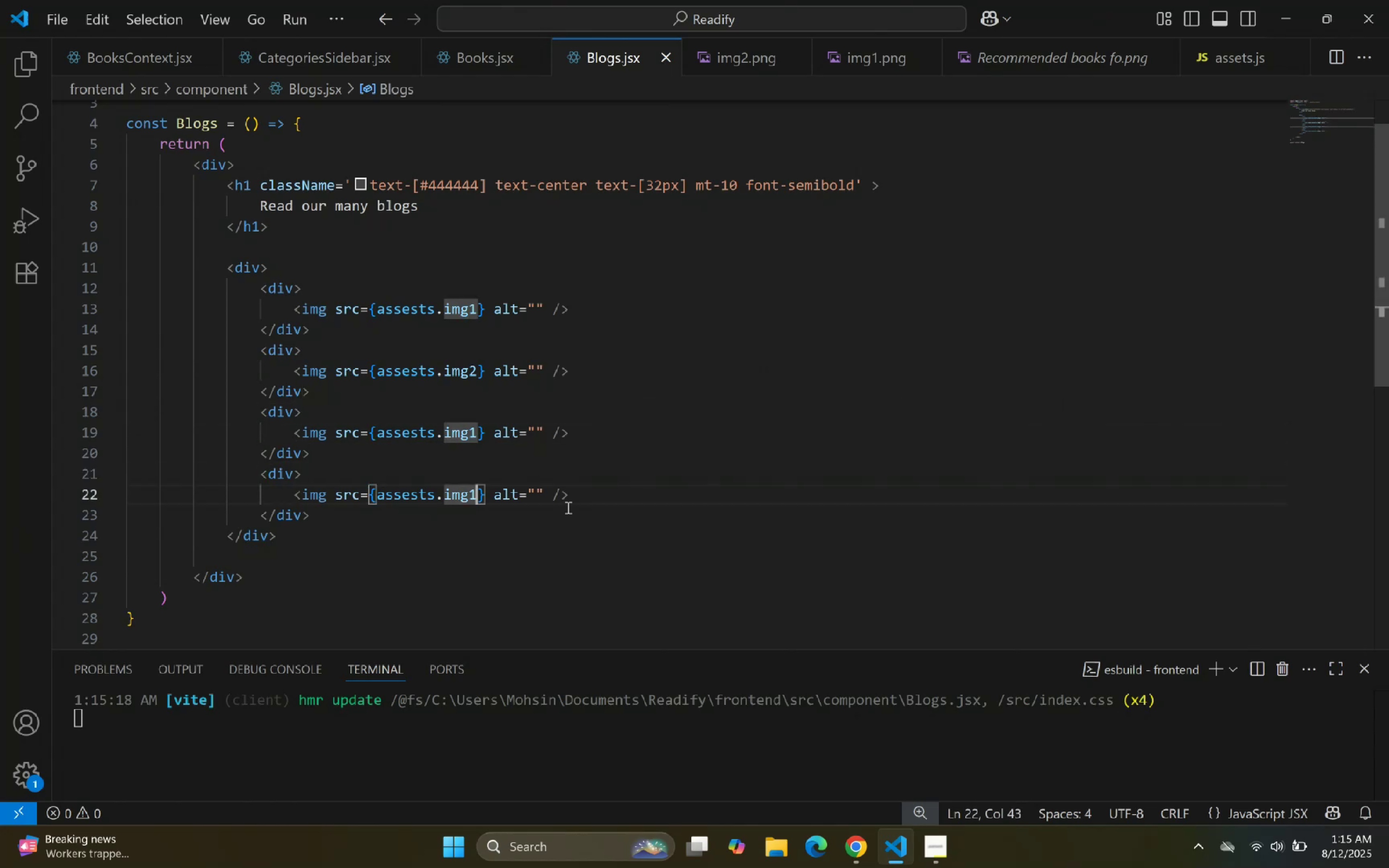 
key(Backspace)
 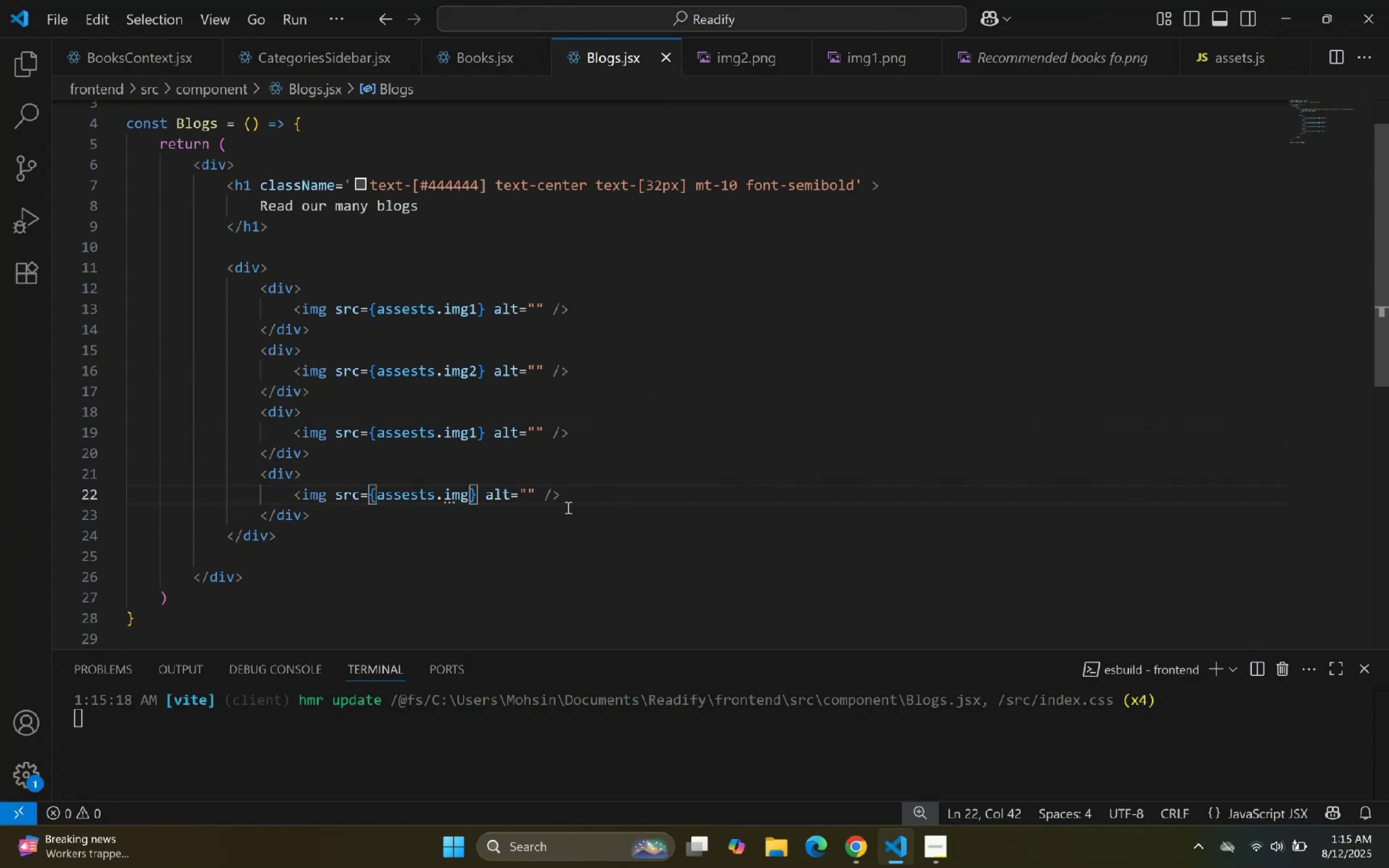 
key(2)
 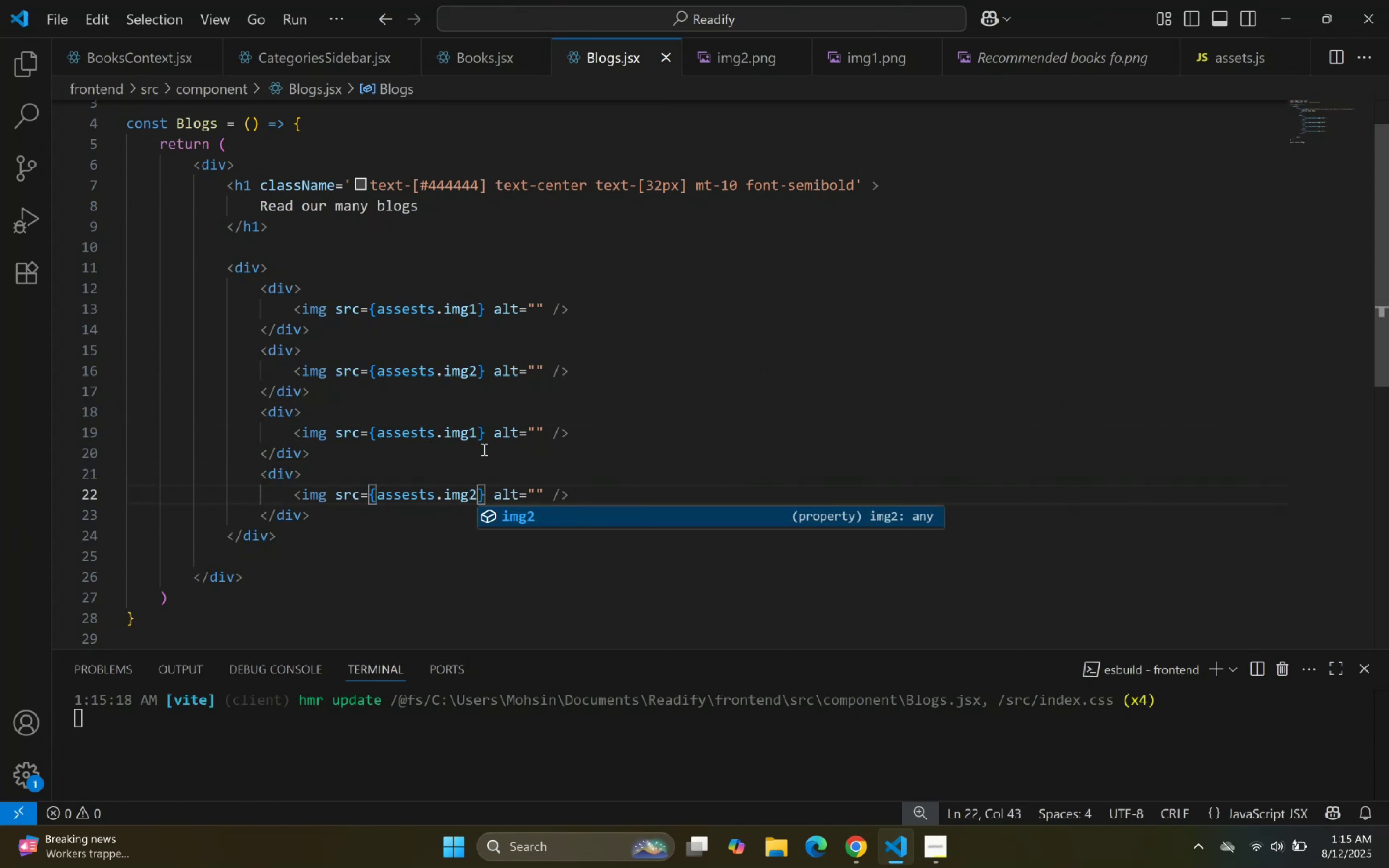 
left_click([502, 429])
 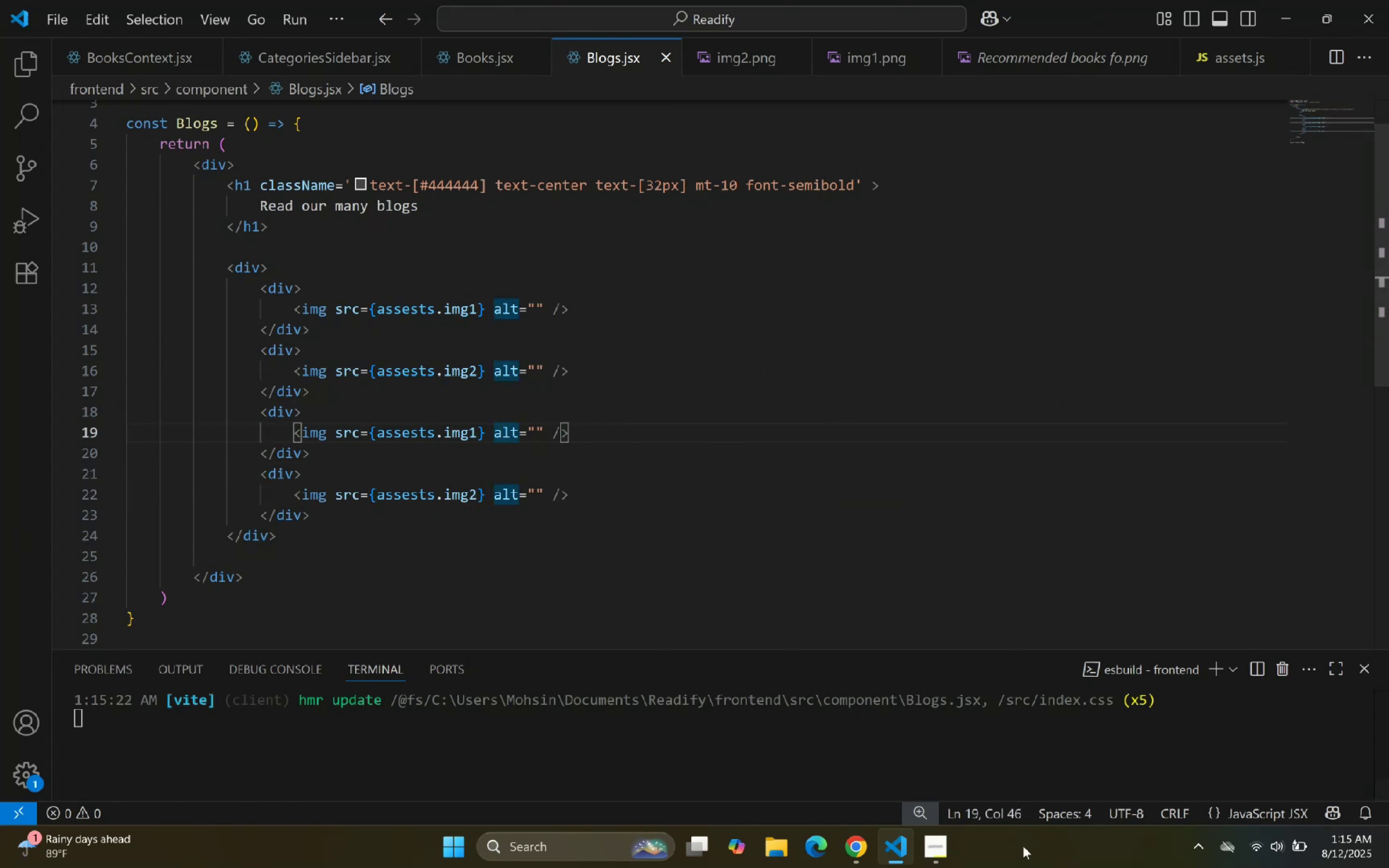 
left_click([902, 855])
 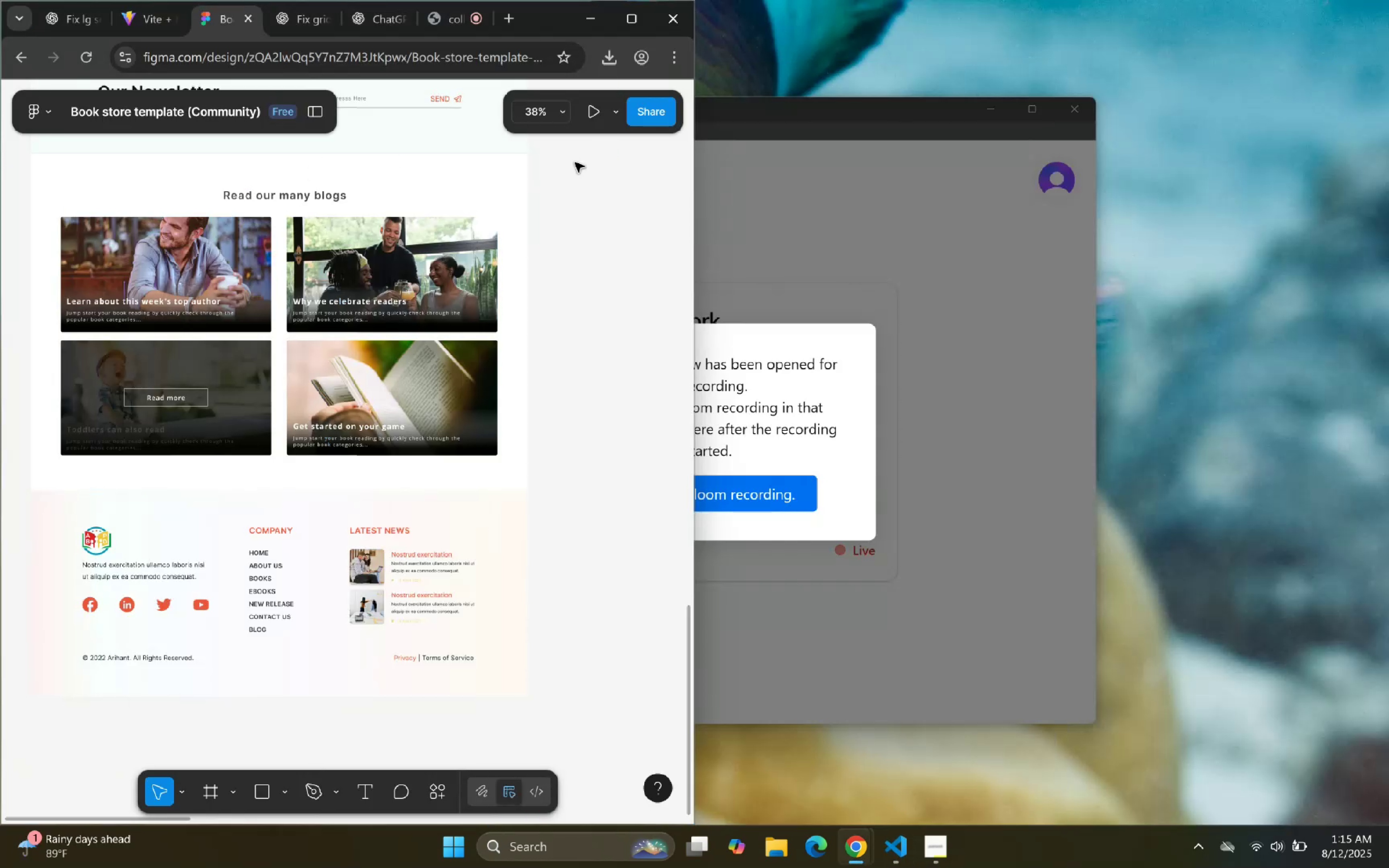 
left_click([619, 13])
 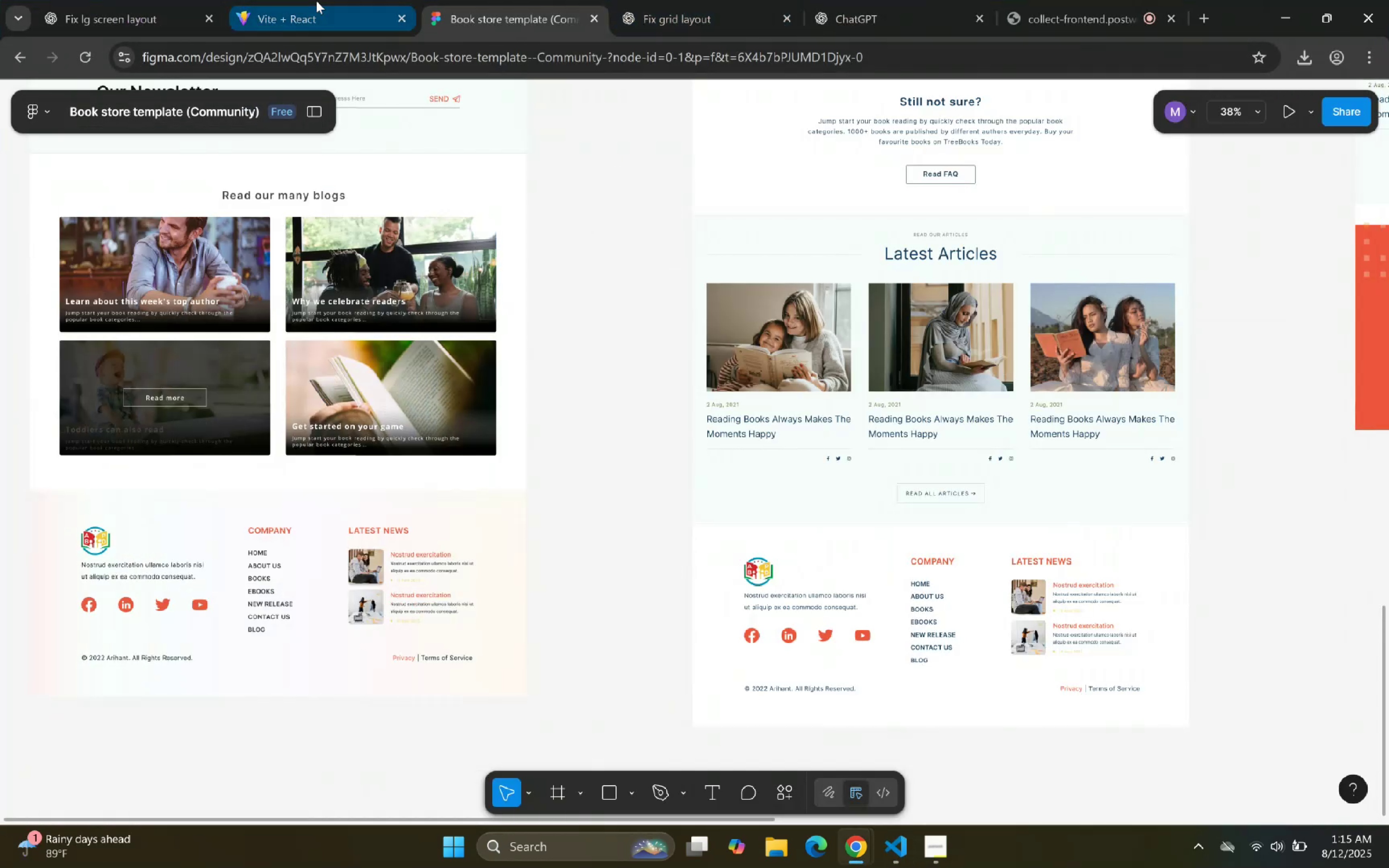 
scroll: coordinate [364, 244], scroll_direction: down, amount: 6.0
 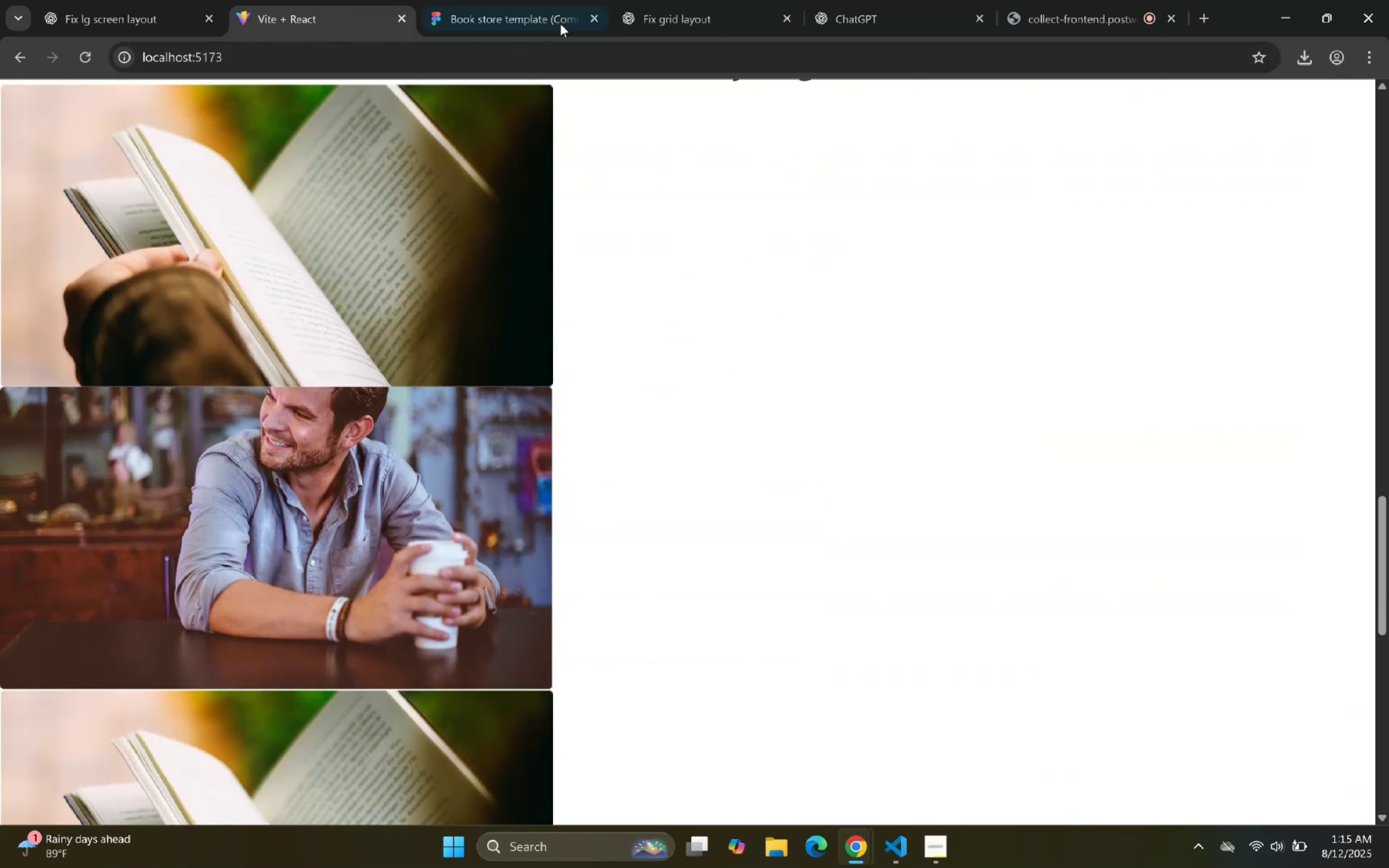 
left_click([535, 20])
 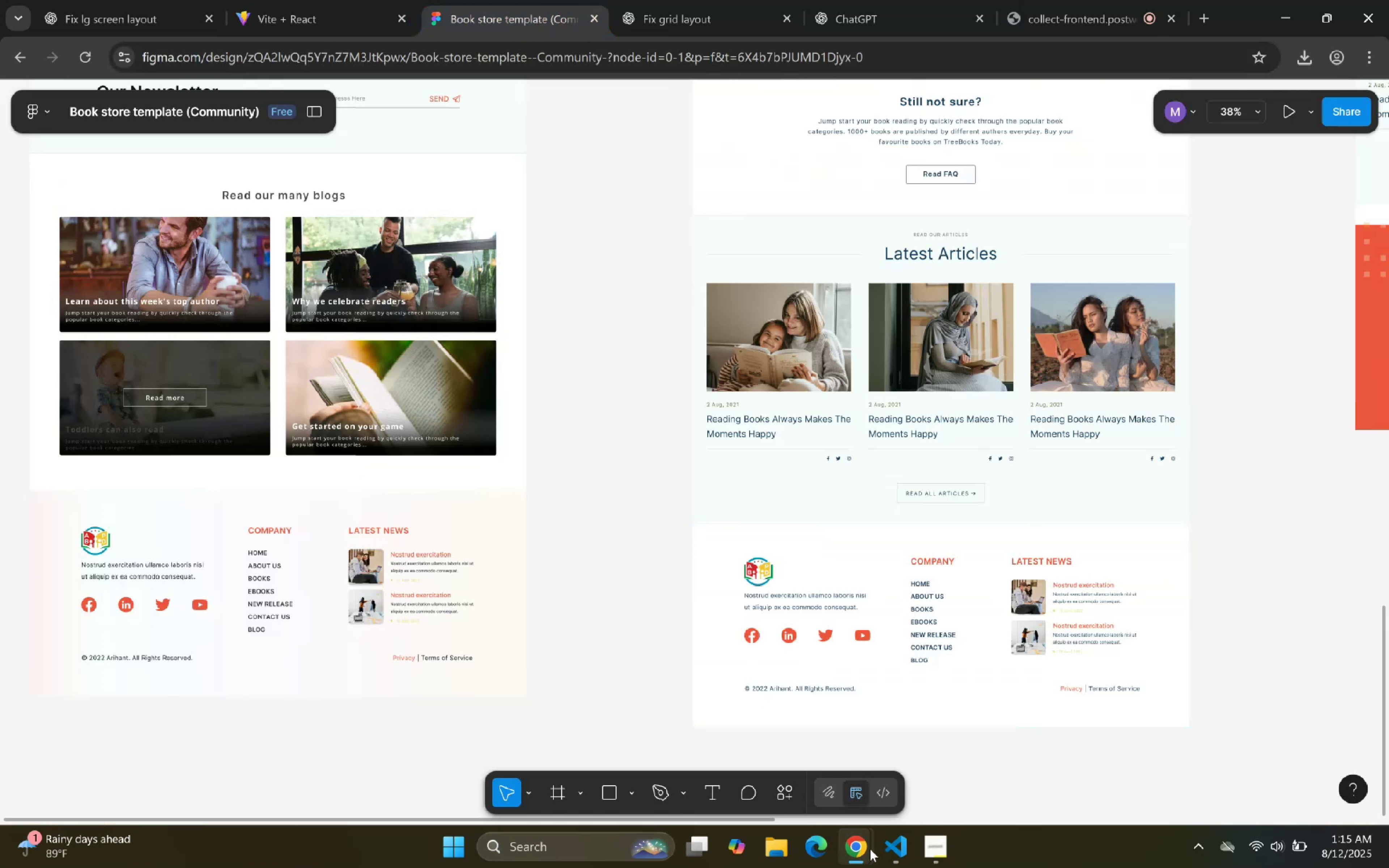 
left_click([885, 851])
 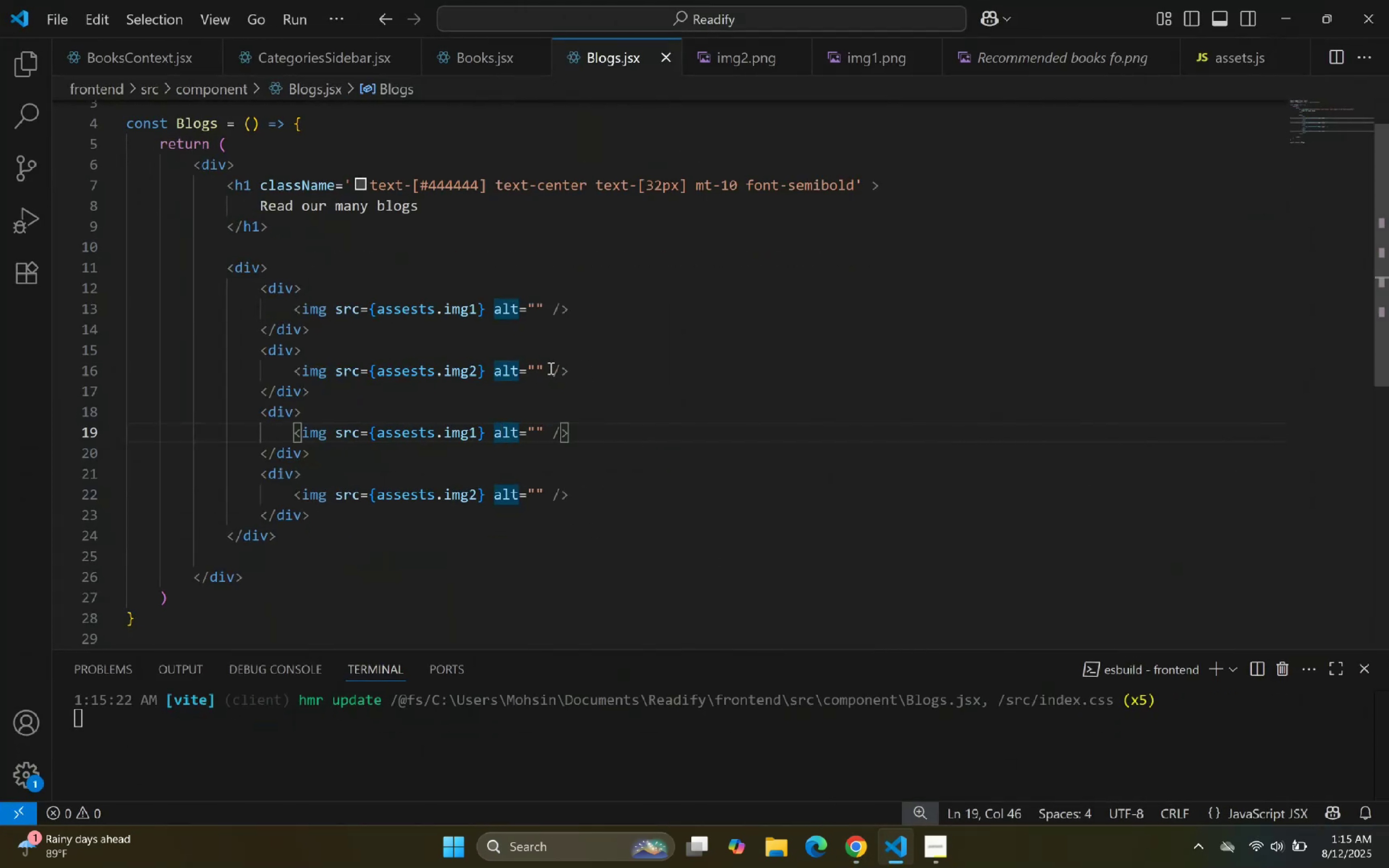 
left_click([427, 311])
 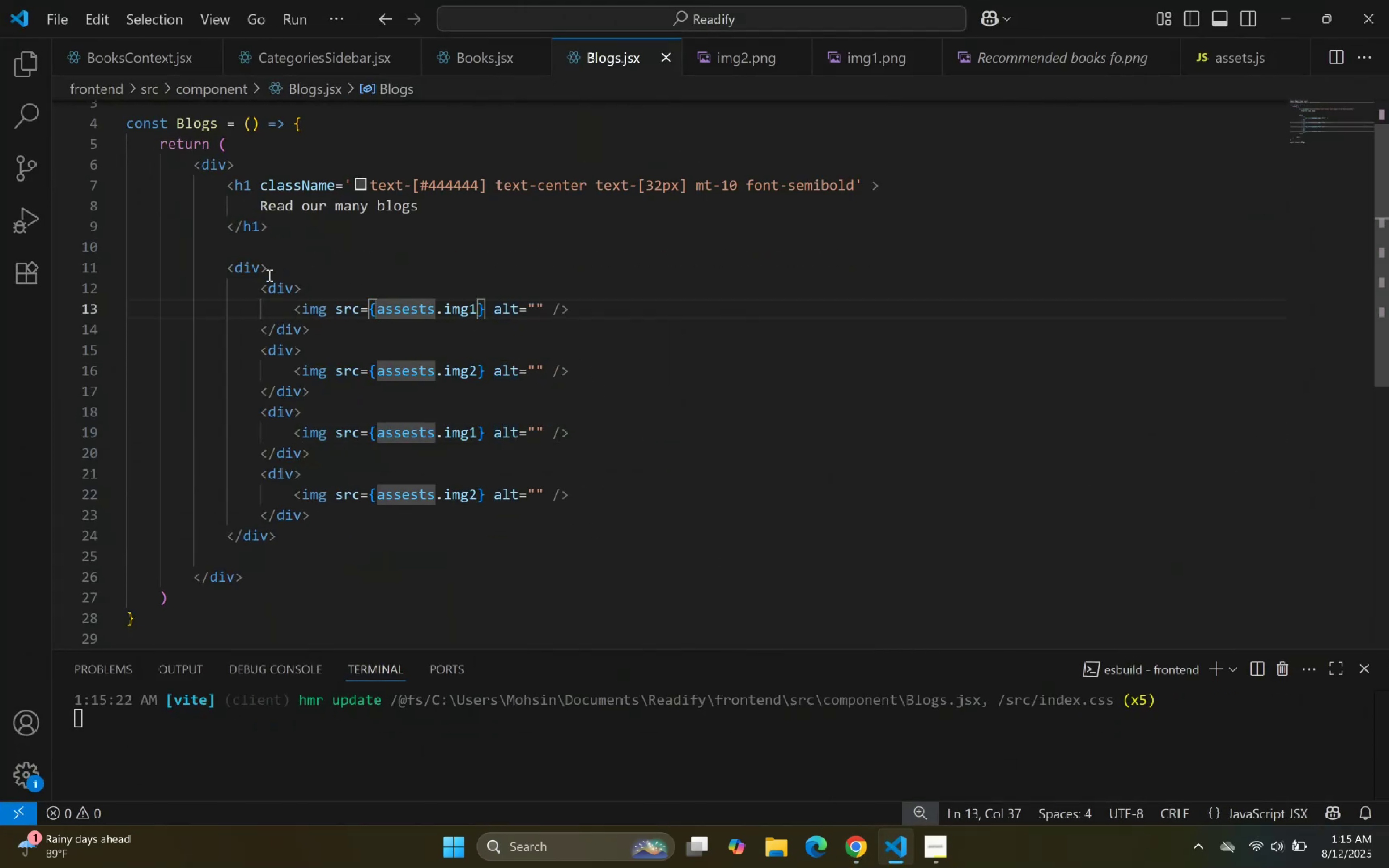 
left_click([268, 274])
 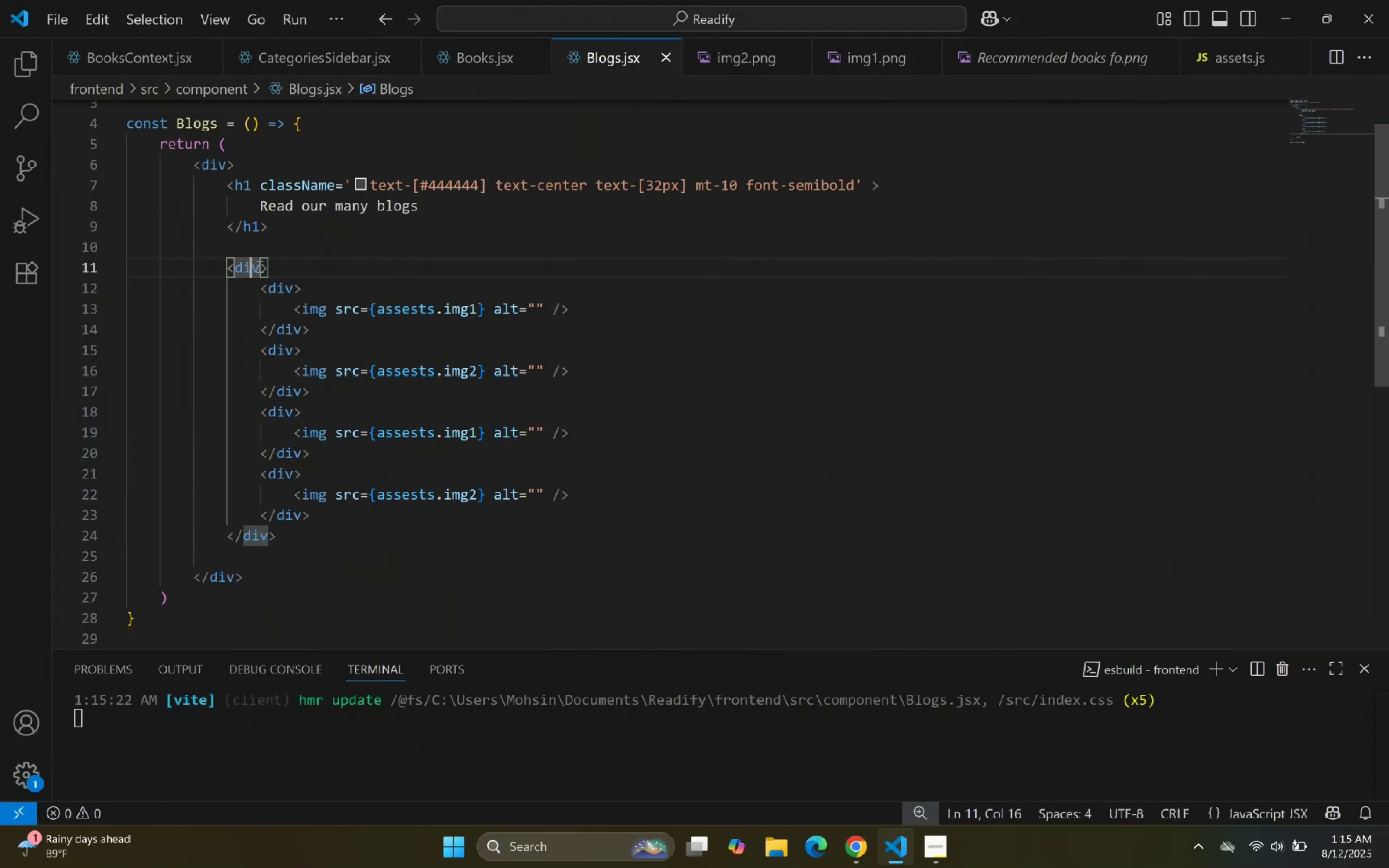 
left_click([266, 268])
 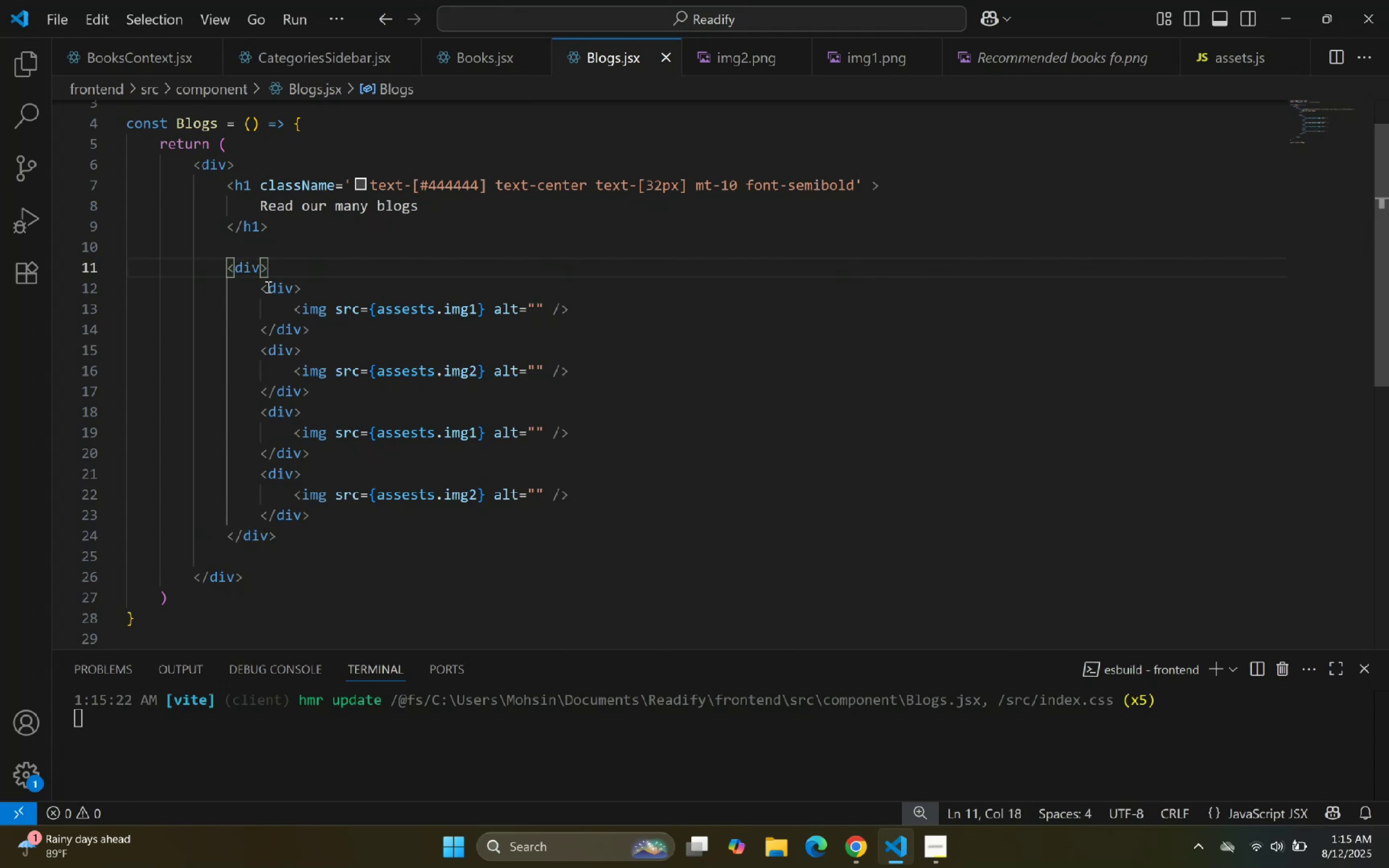 
key(ArrowLeft)
 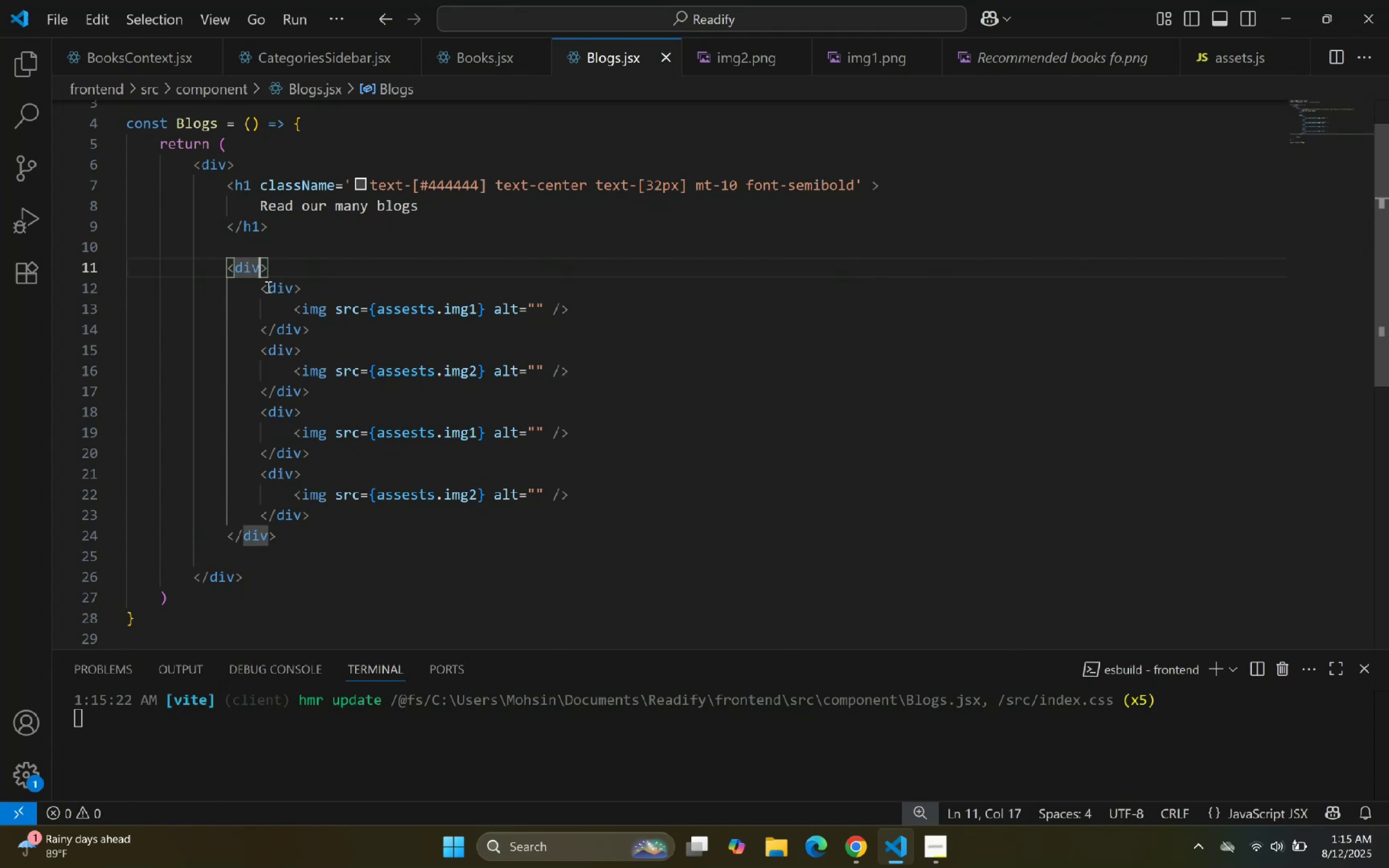 
type( clas)
 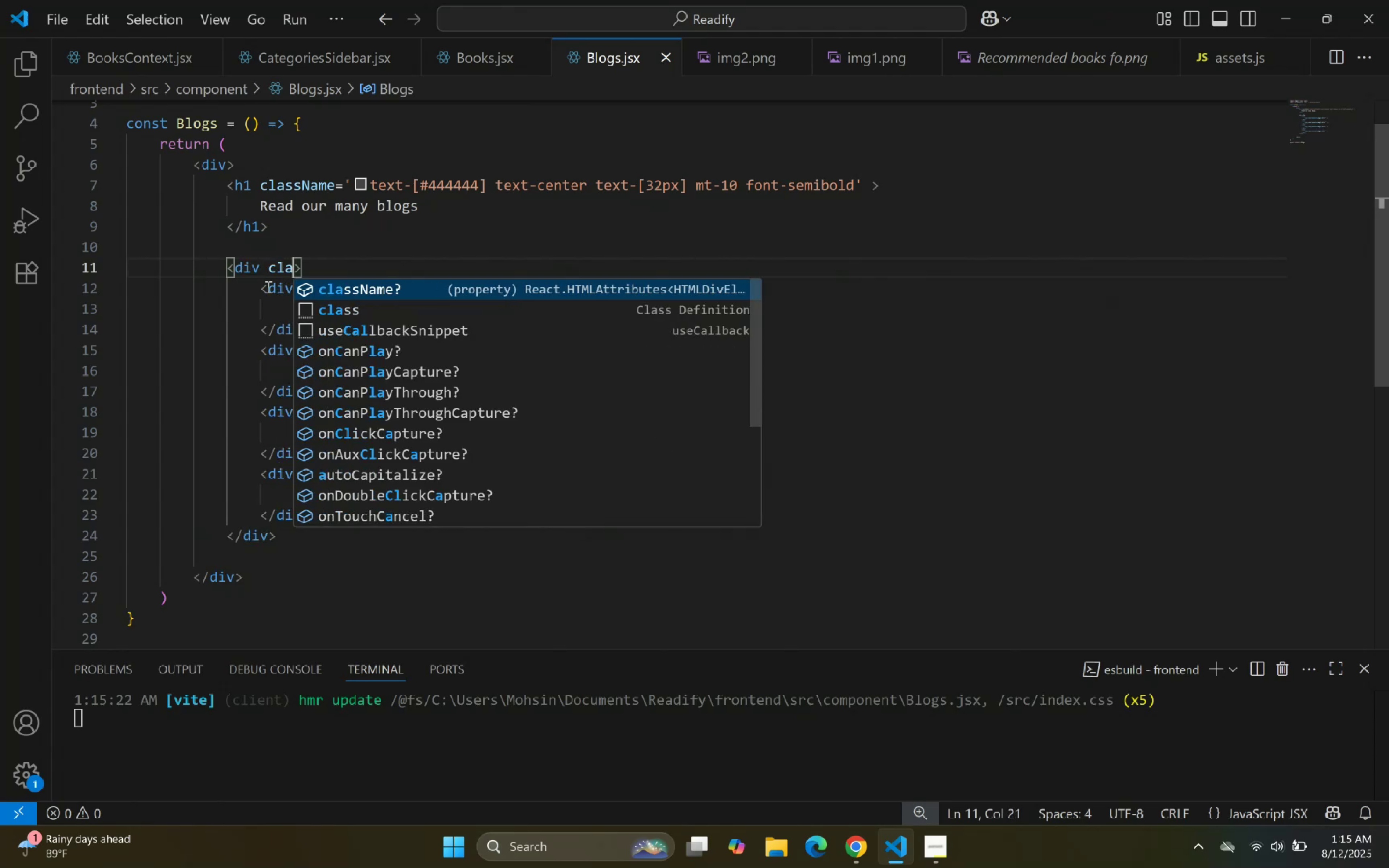 
key(Enter)
 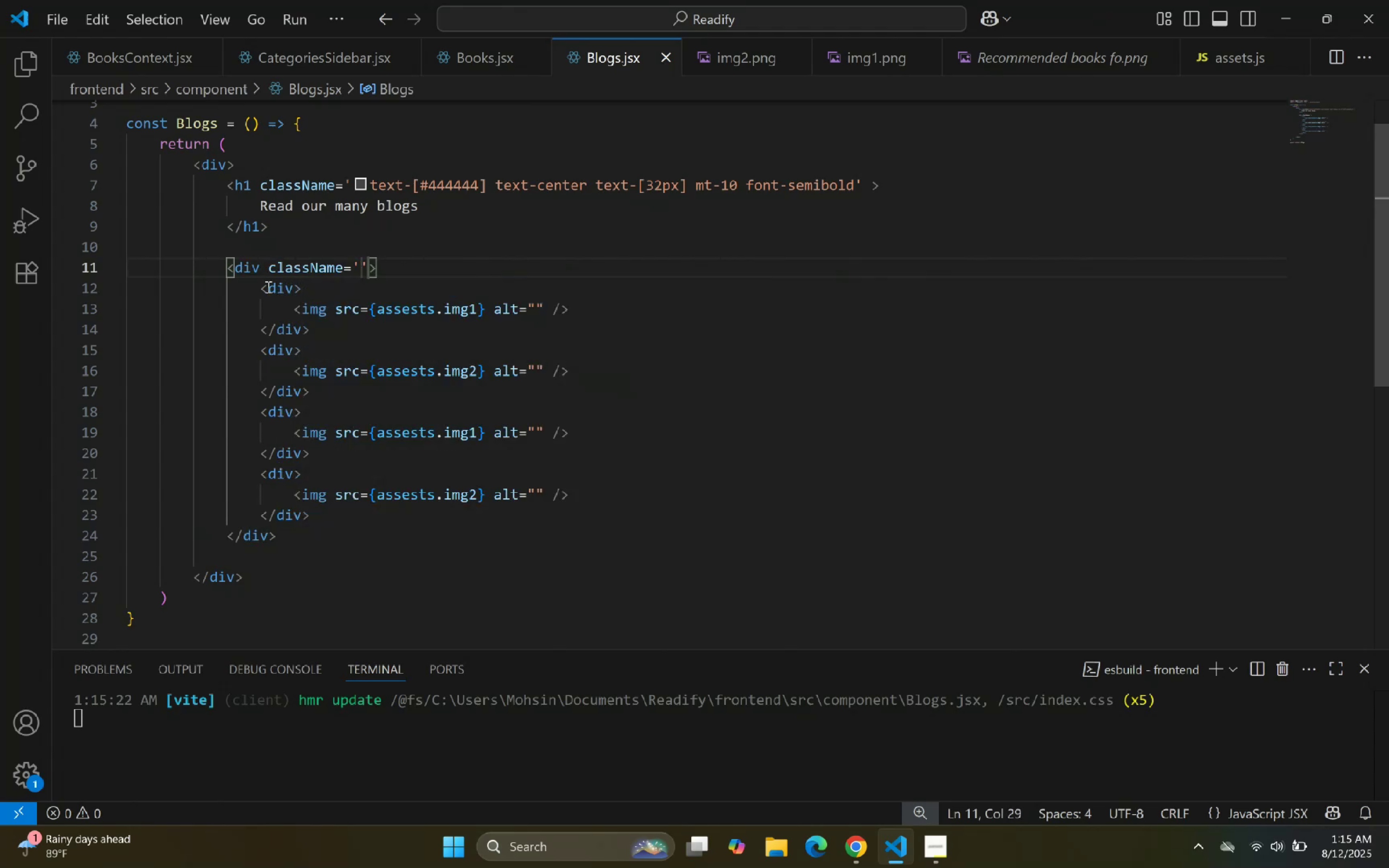 
type(grid grid)
 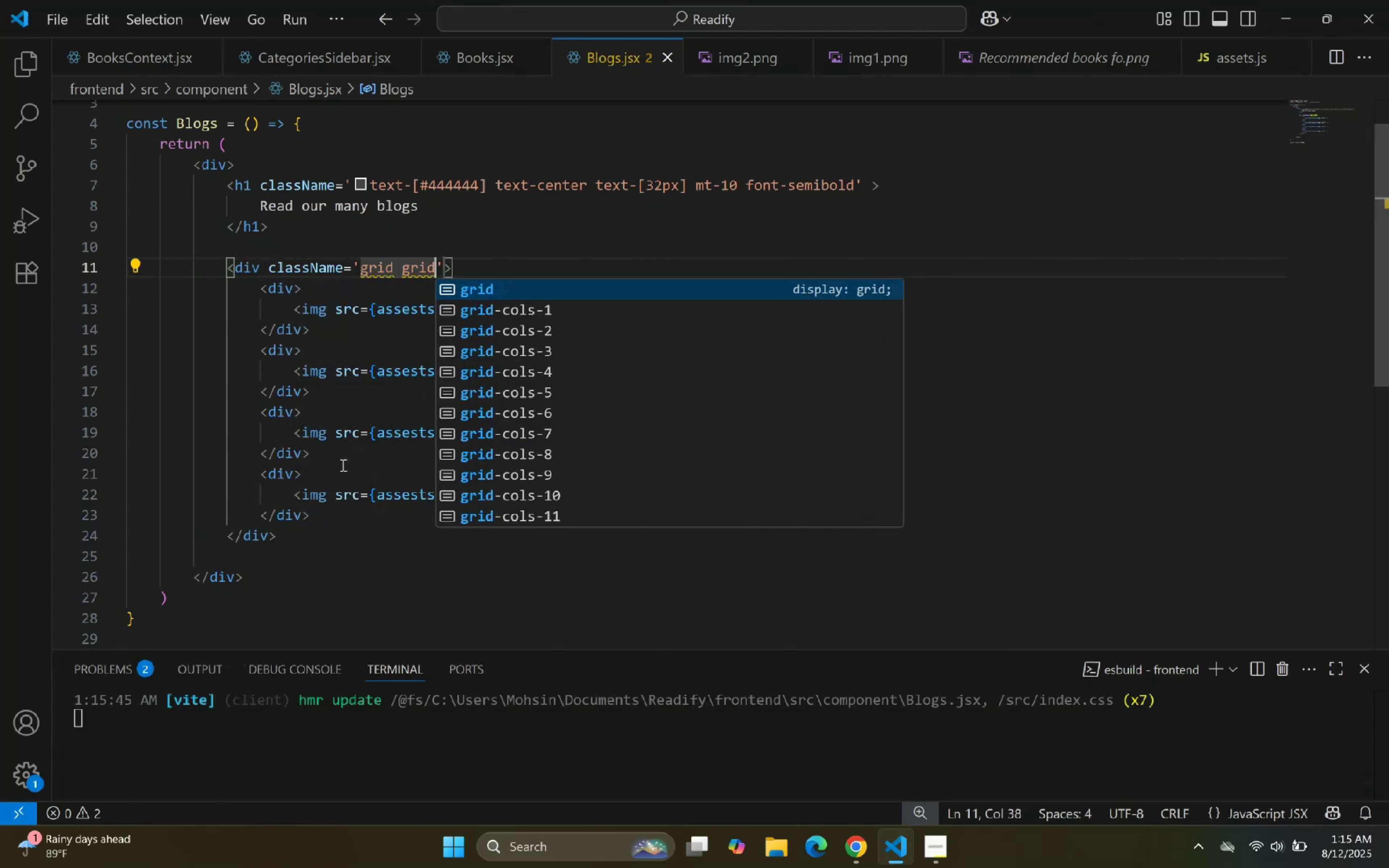 
key(ArrowDown)
 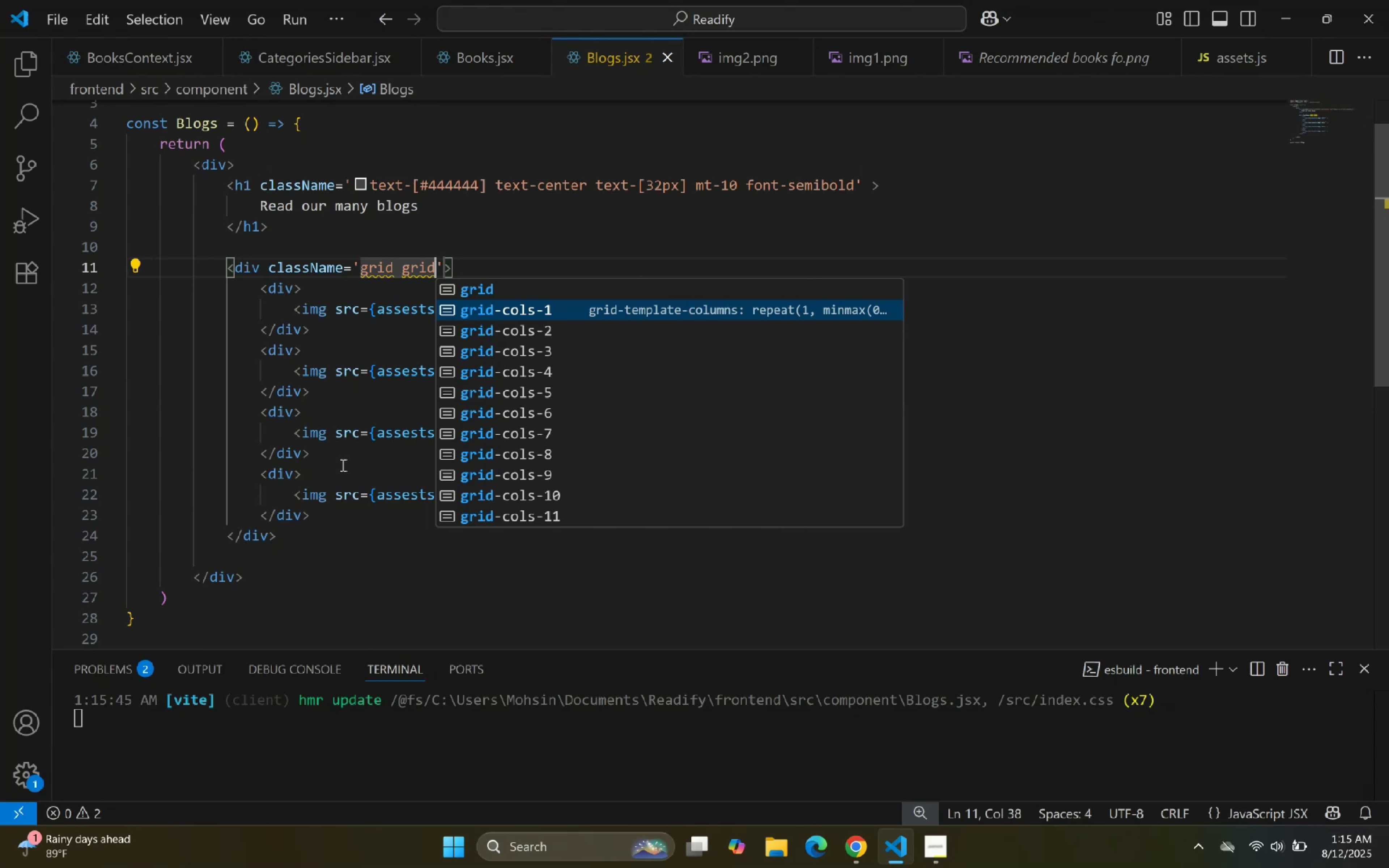 
key(ArrowLeft)
 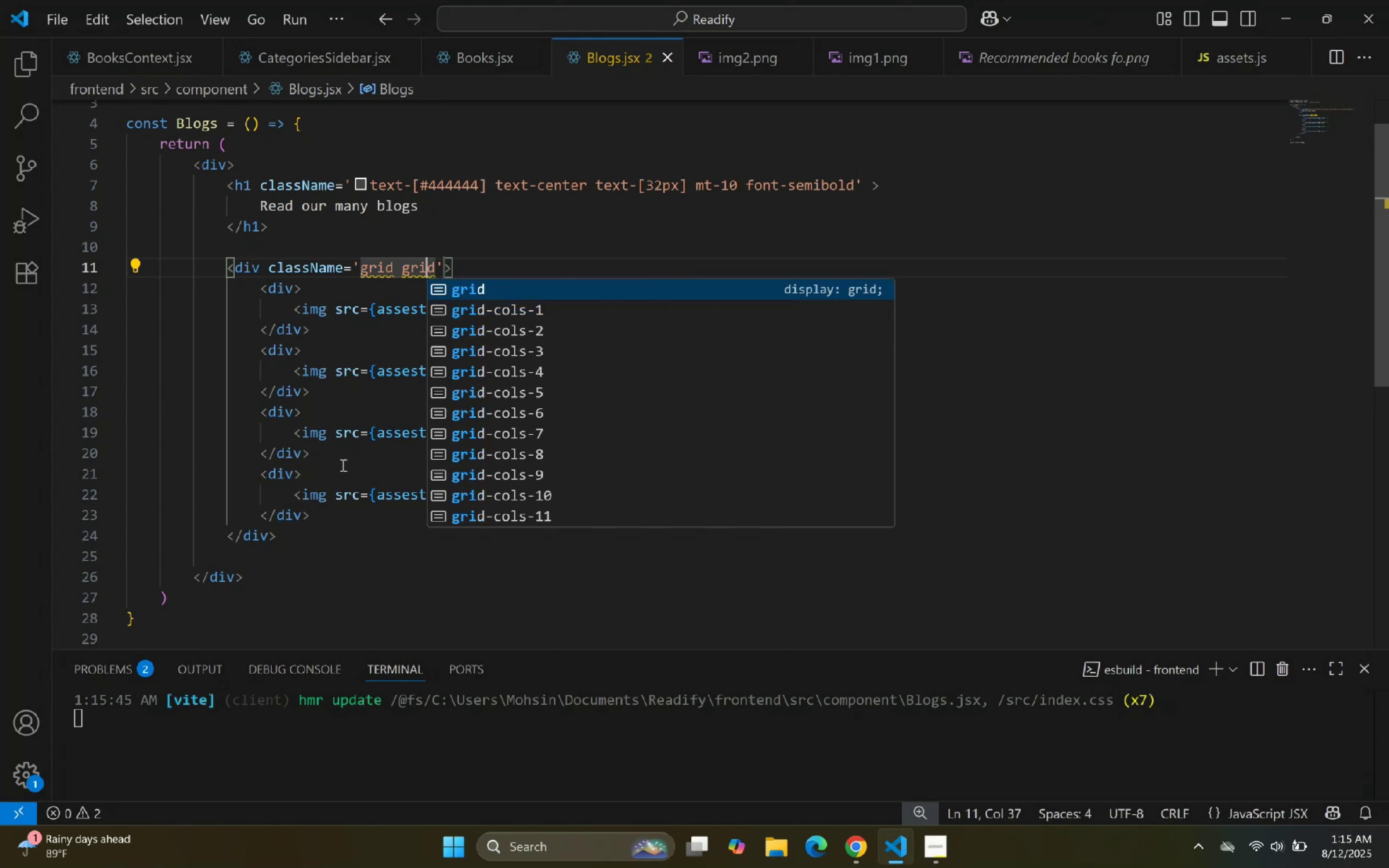 
key(ArrowLeft)
 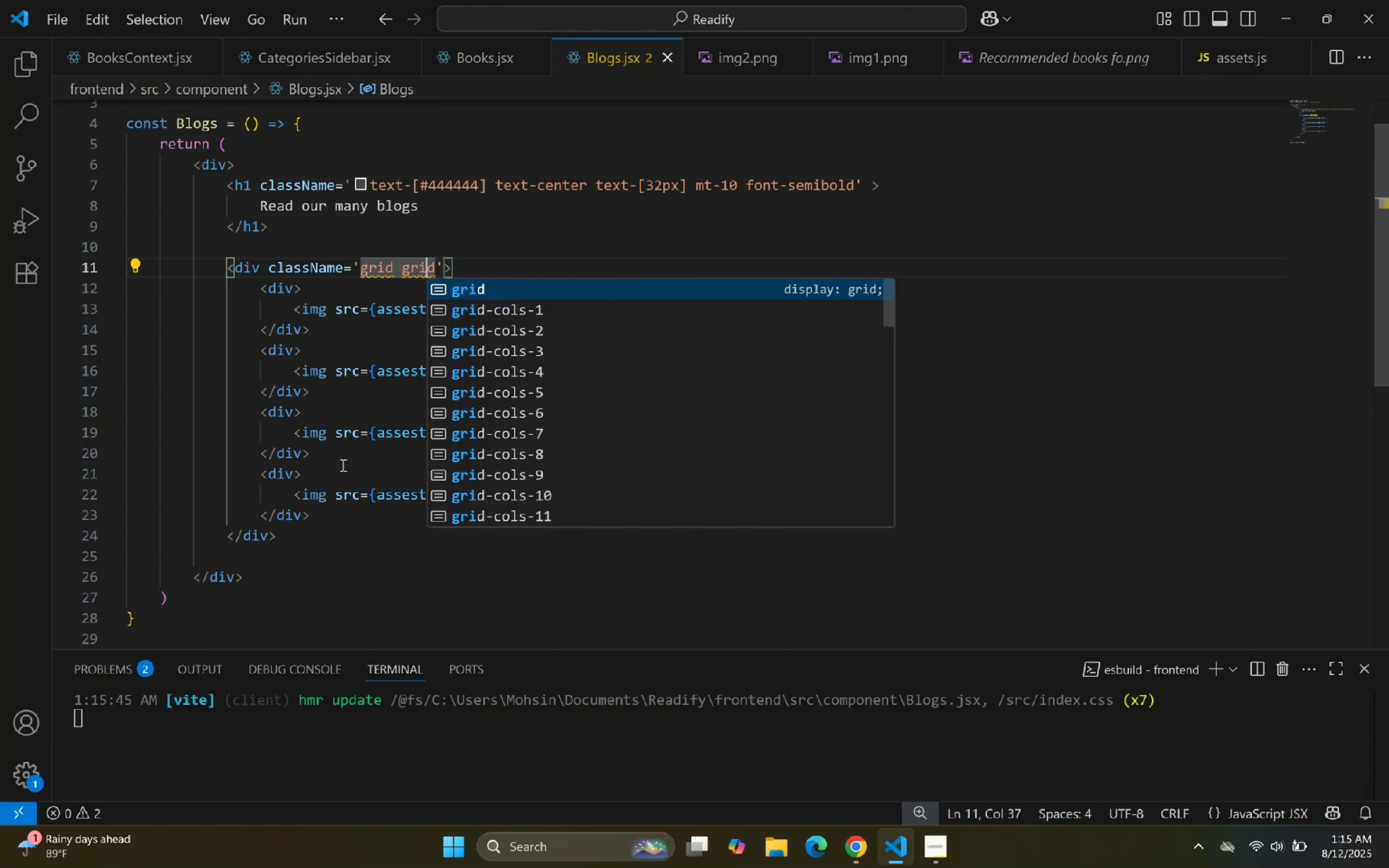 
key(ArrowLeft)
 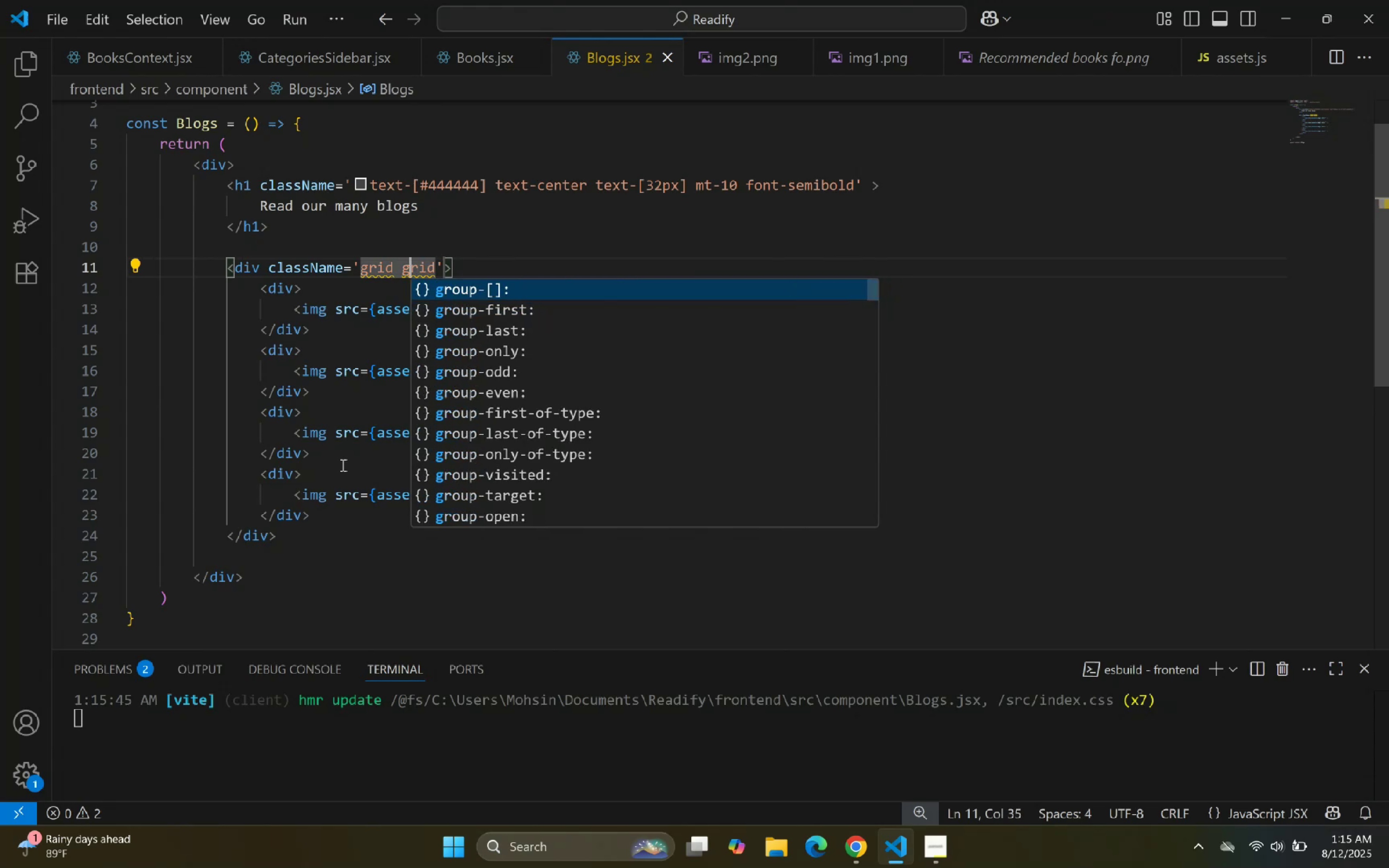 
key(ArrowLeft)
 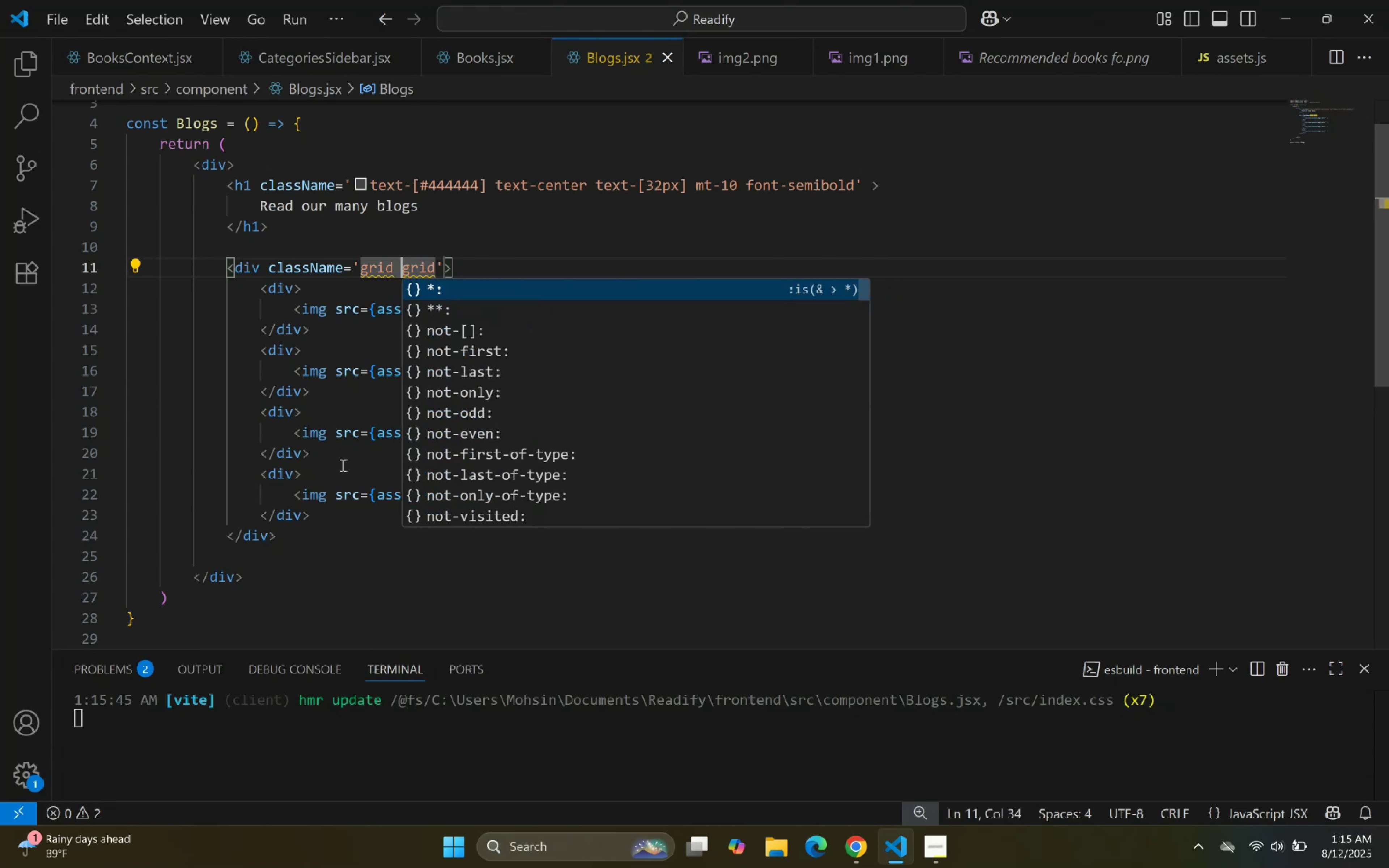 
type(s)
key(Backspace)
type(md)
 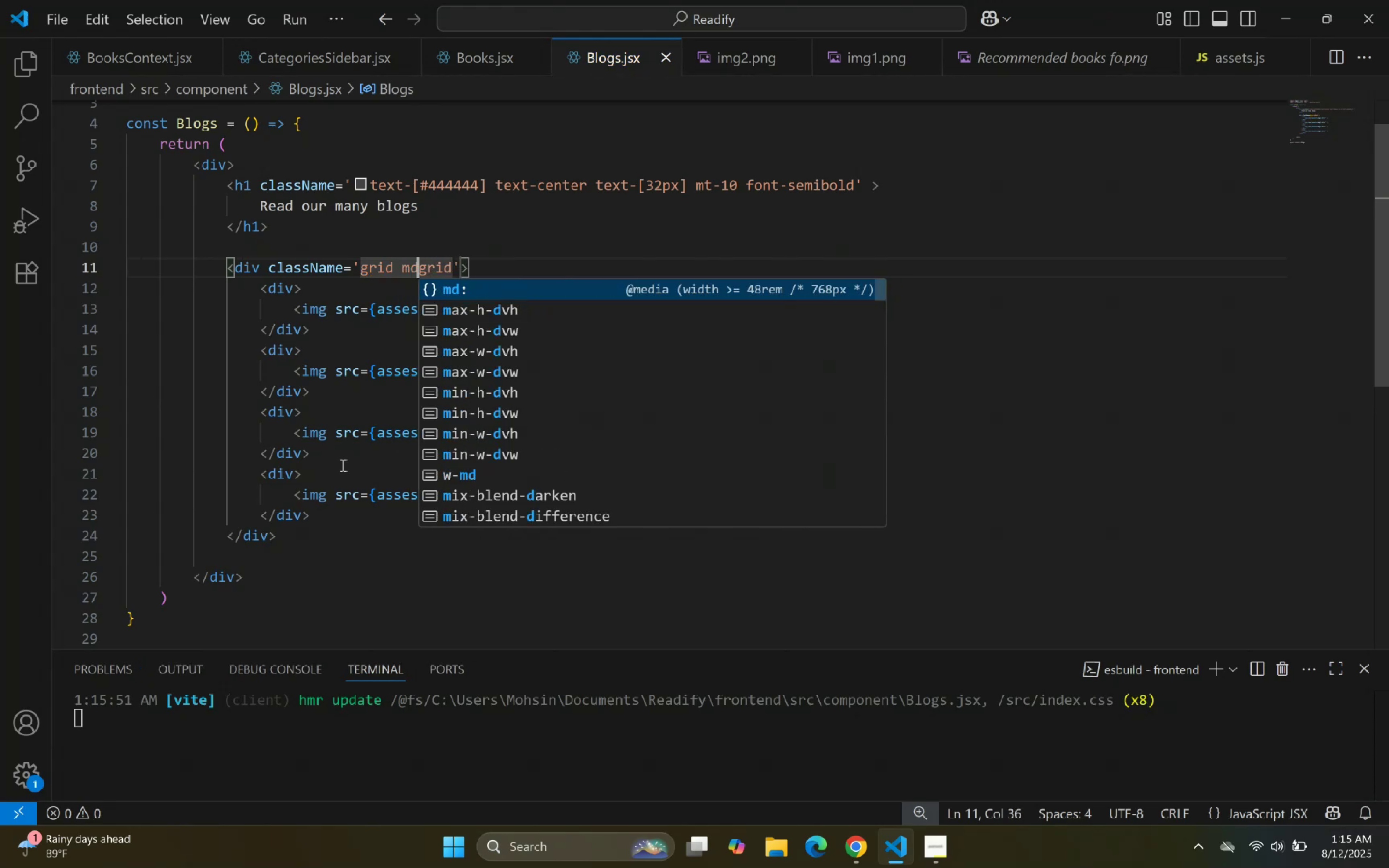 
key(Enter)
 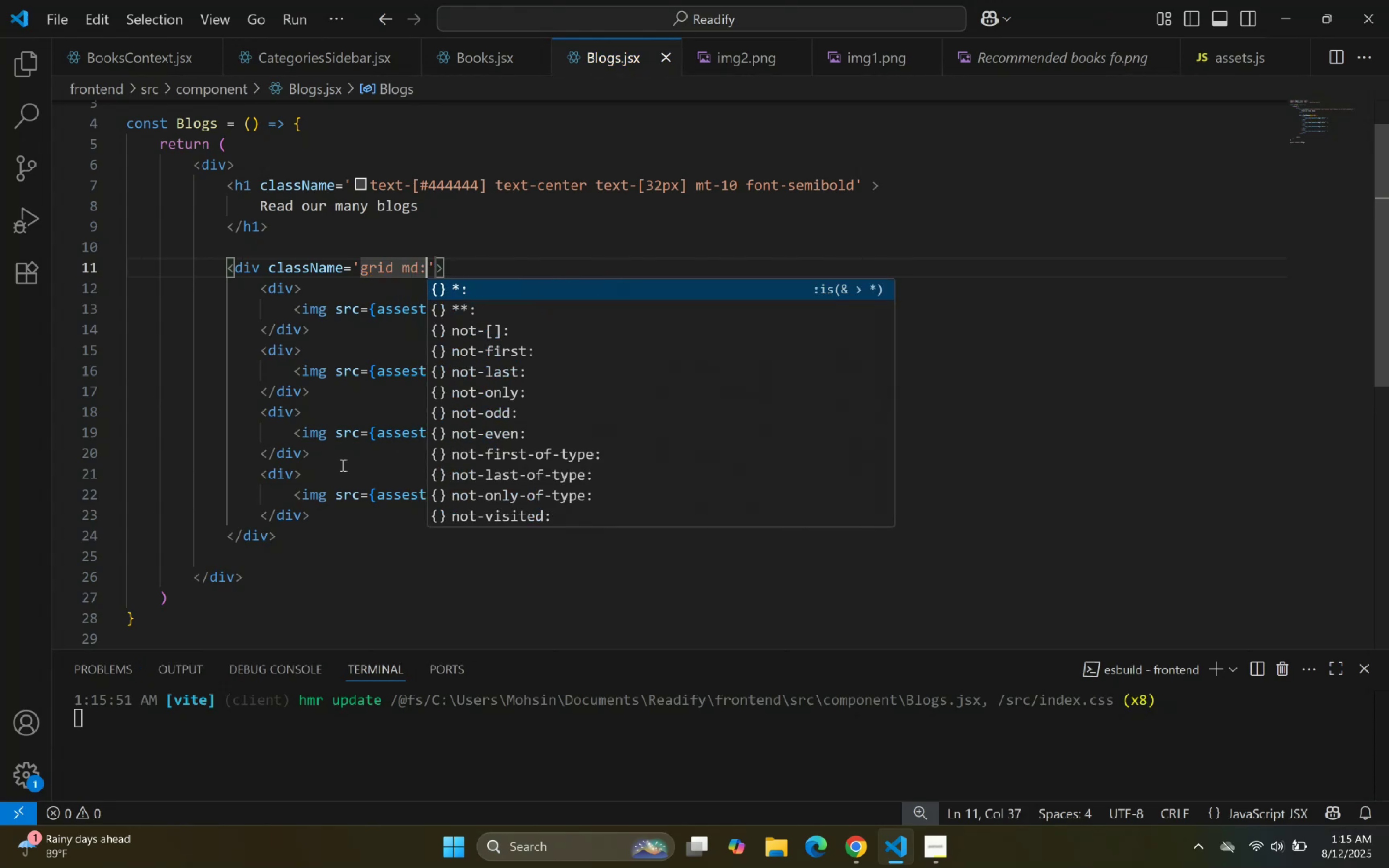 
key(ArrowRight)
 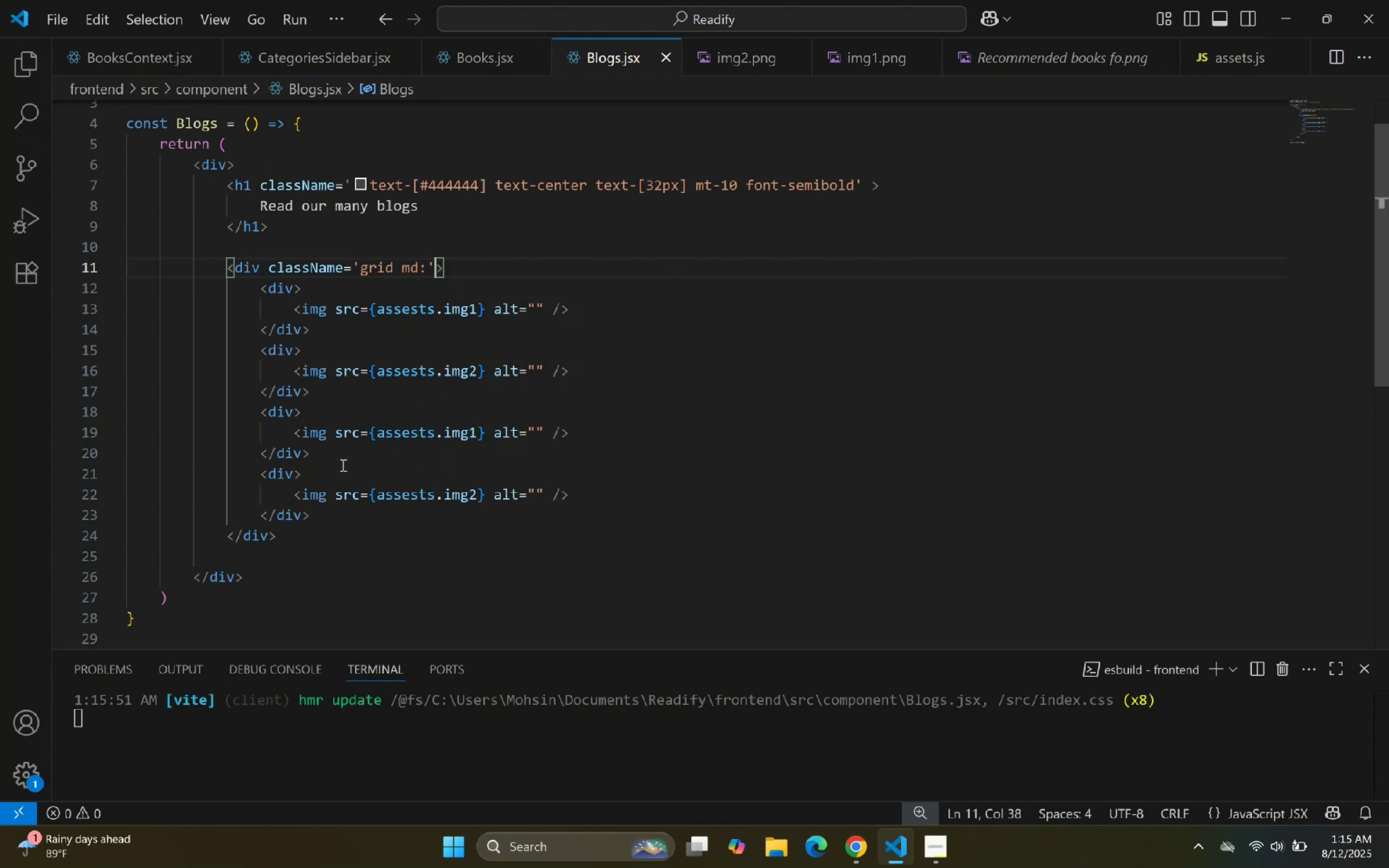 
key(ArrowRight)
 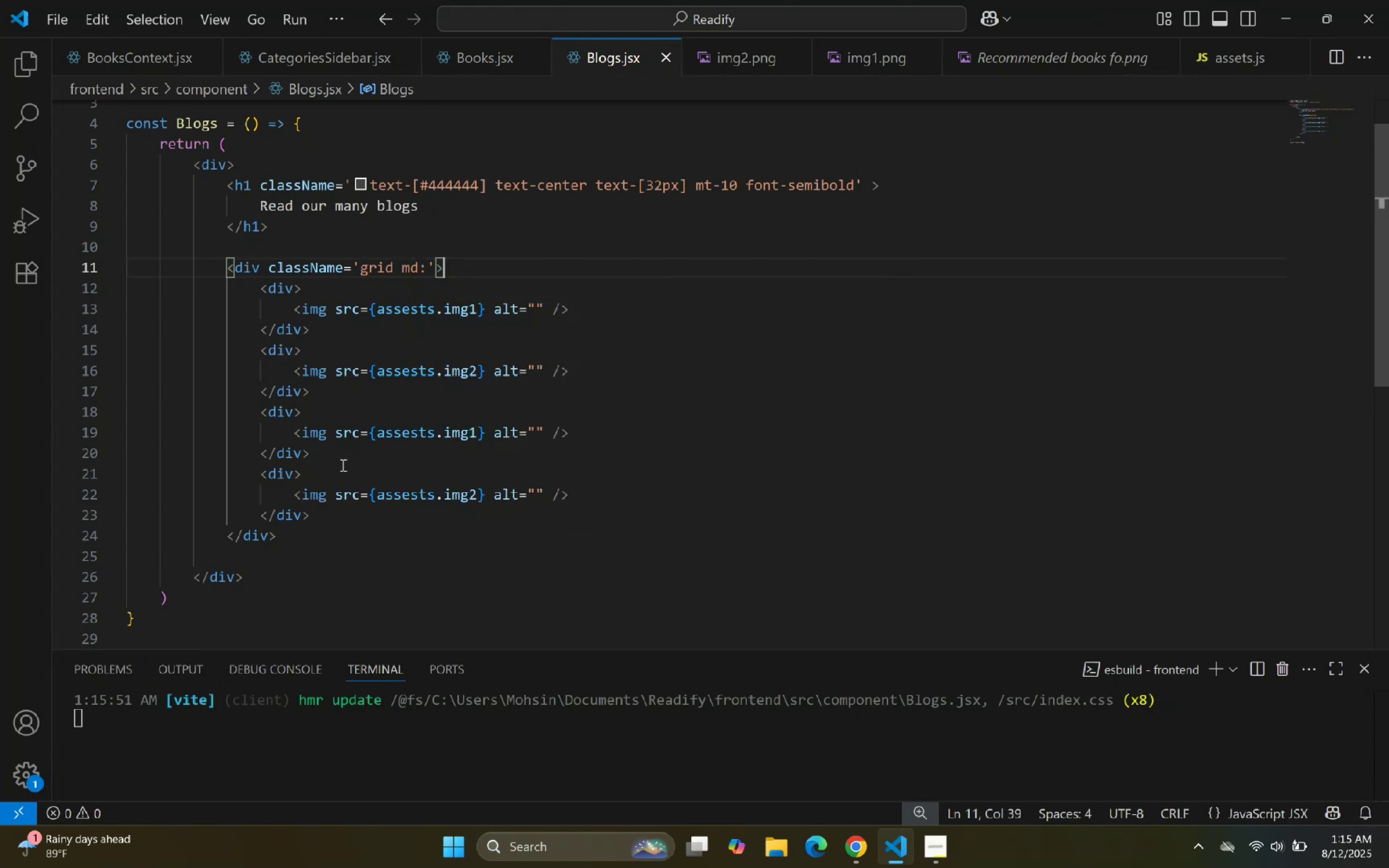 
key(ArrowLeft)
 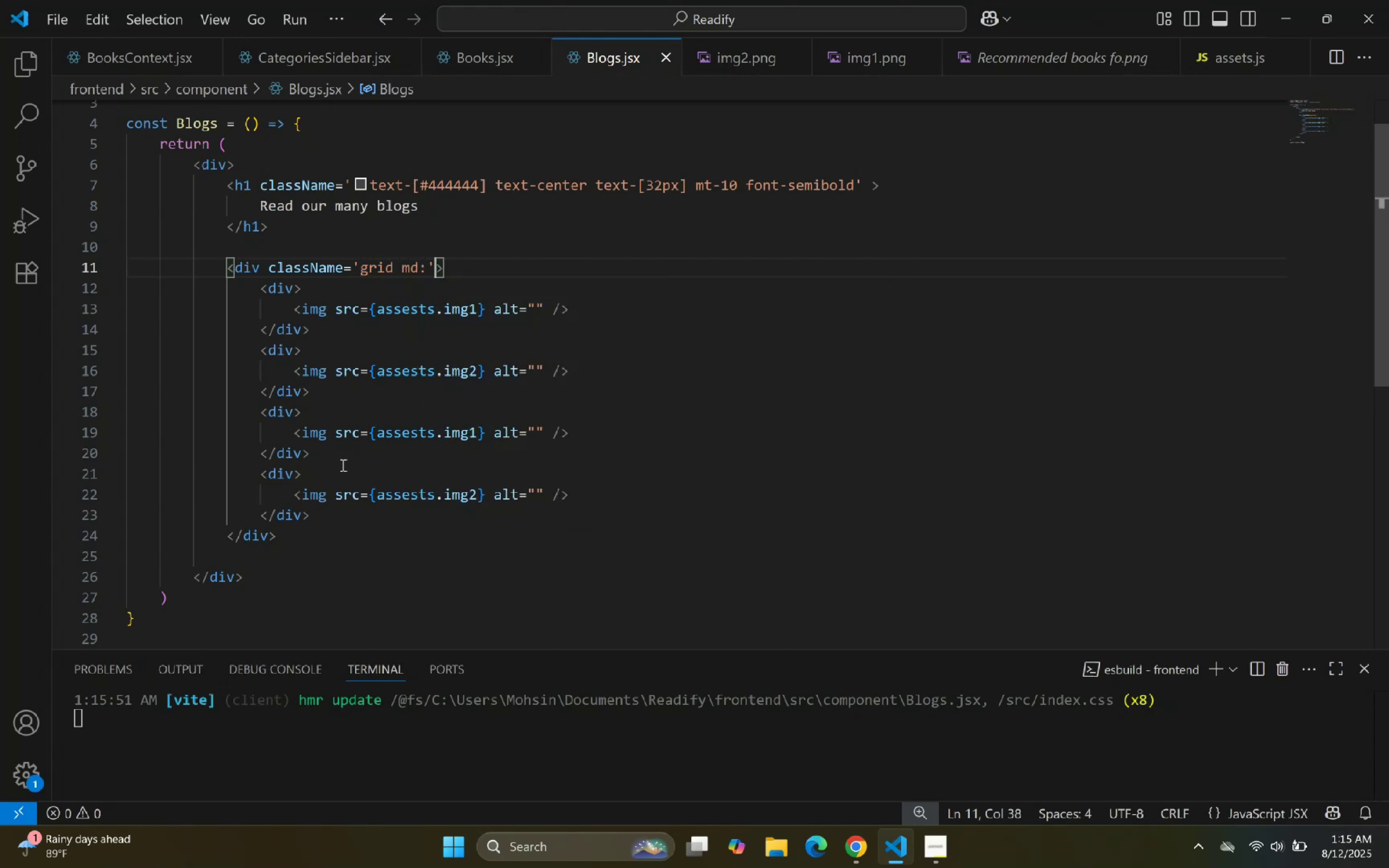 
key(ArrowLeft)
 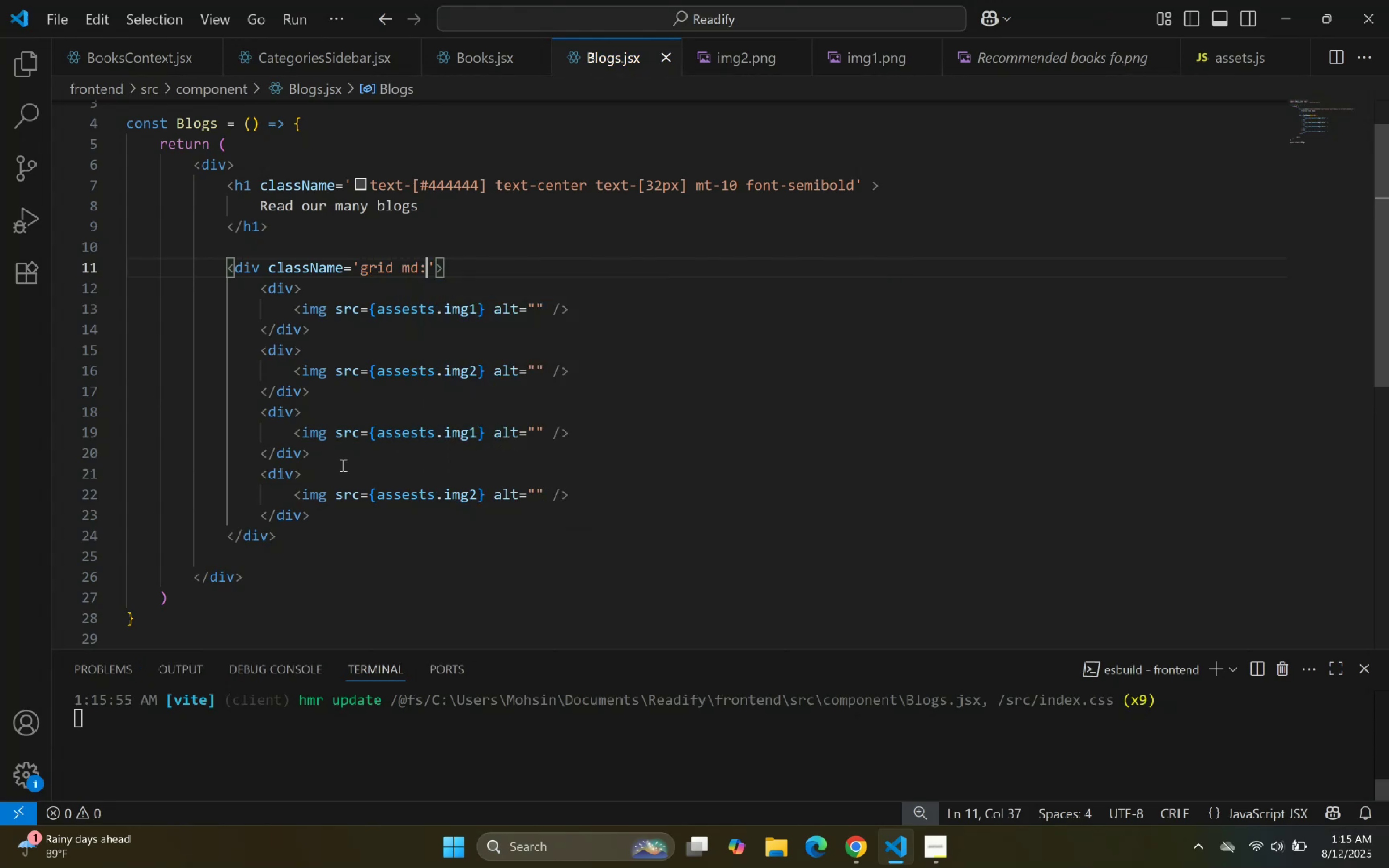 
type(grid-)
 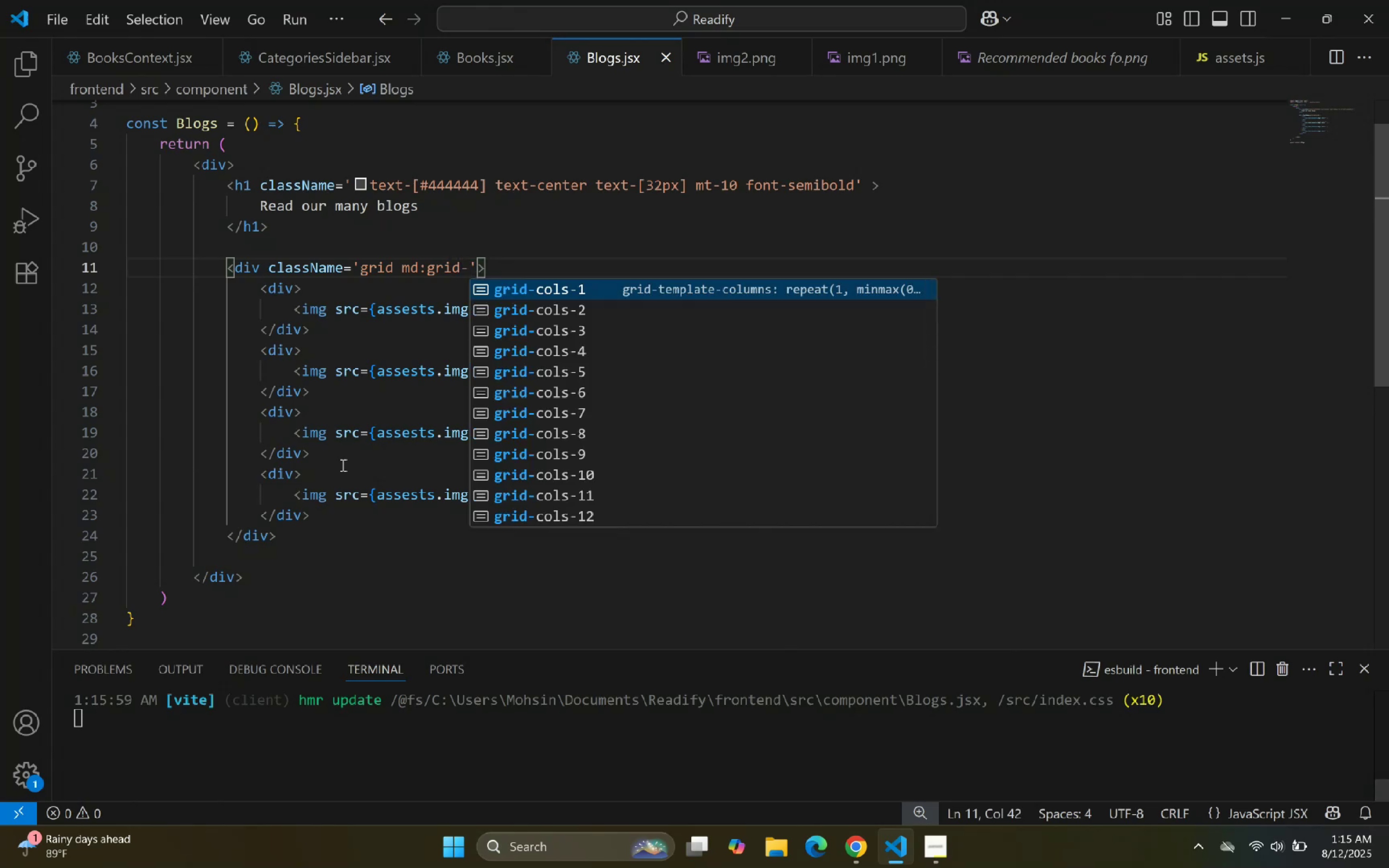 
key(ArrowDown)
 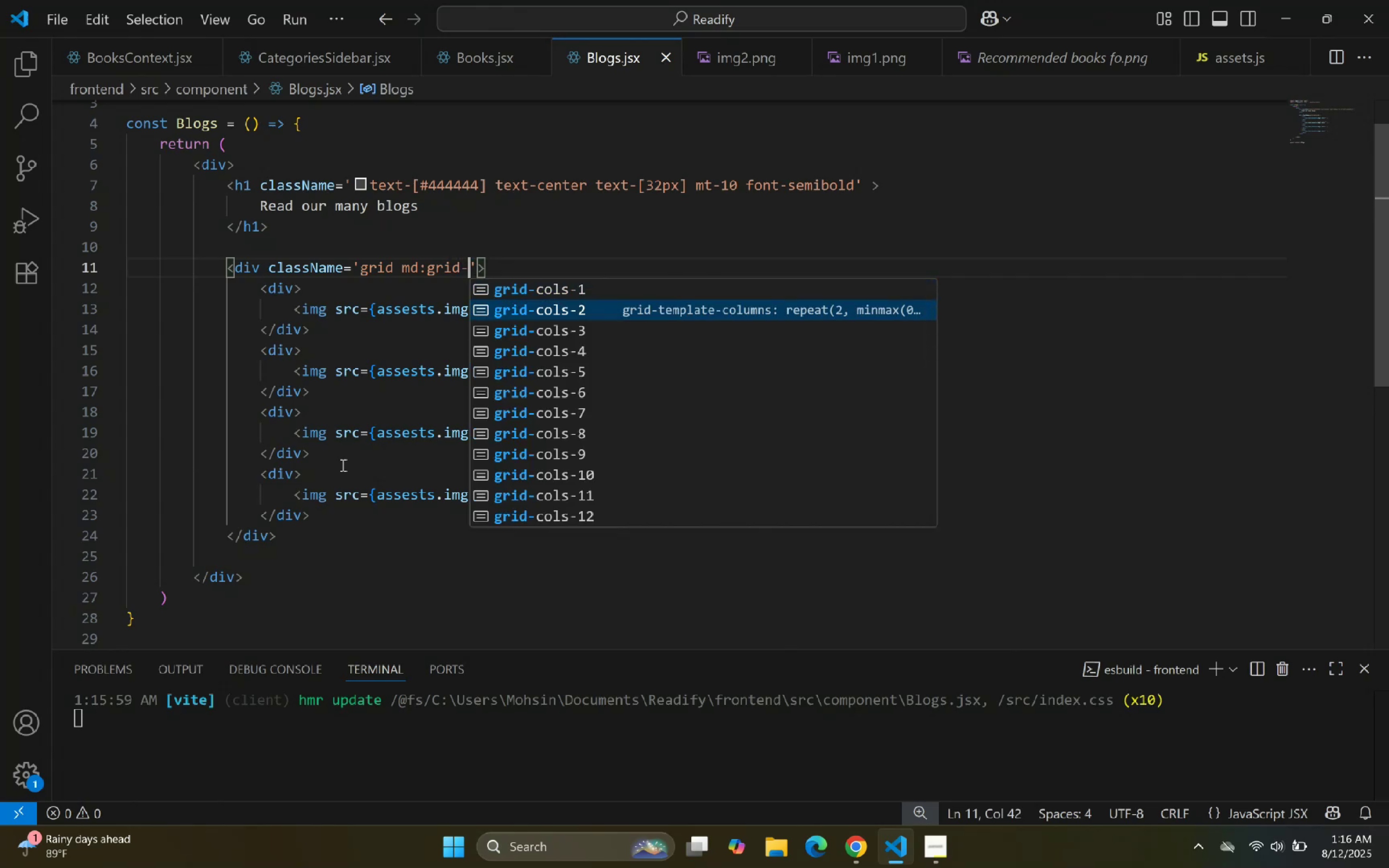 
key(Enter)
 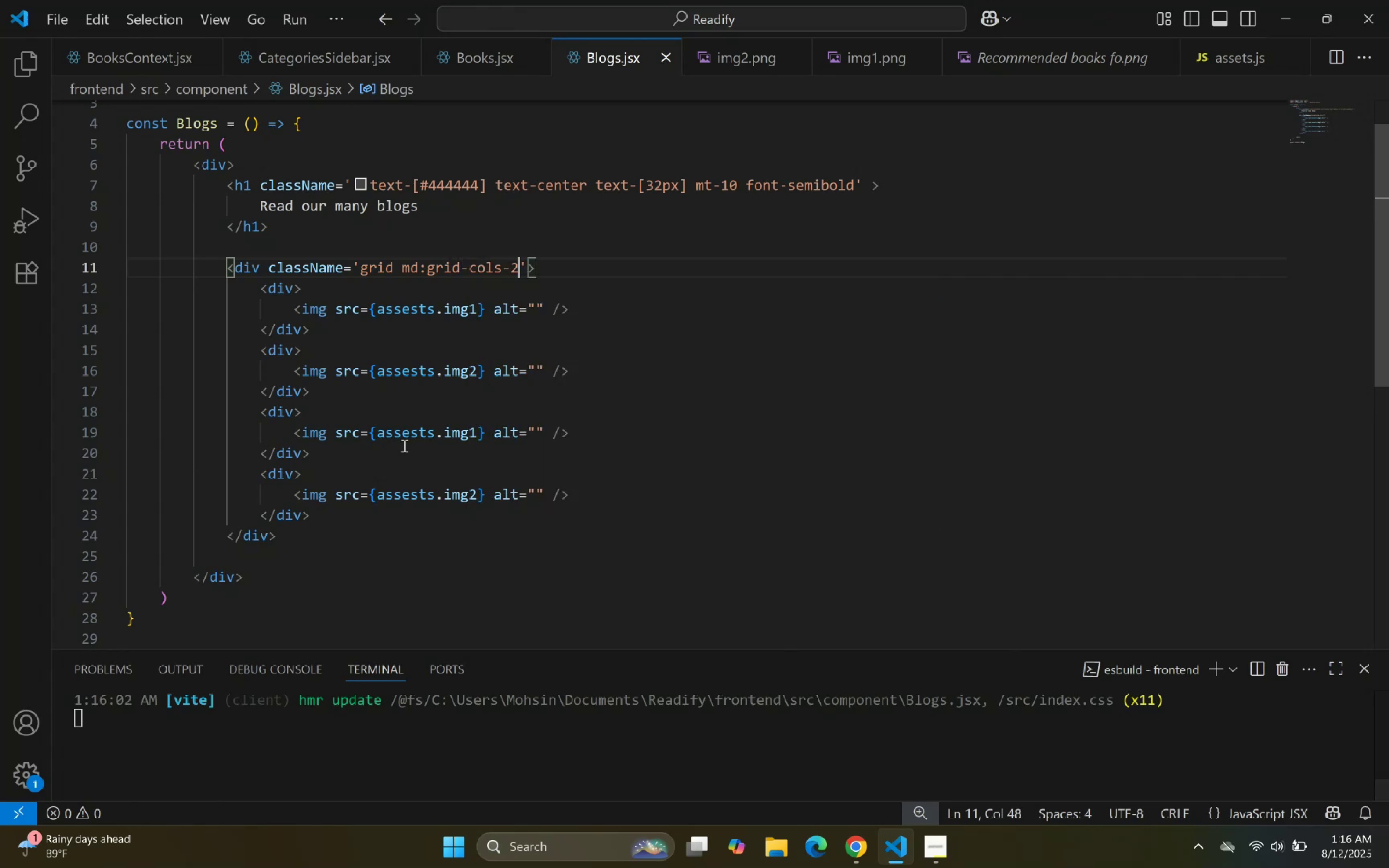 
type( ite)
 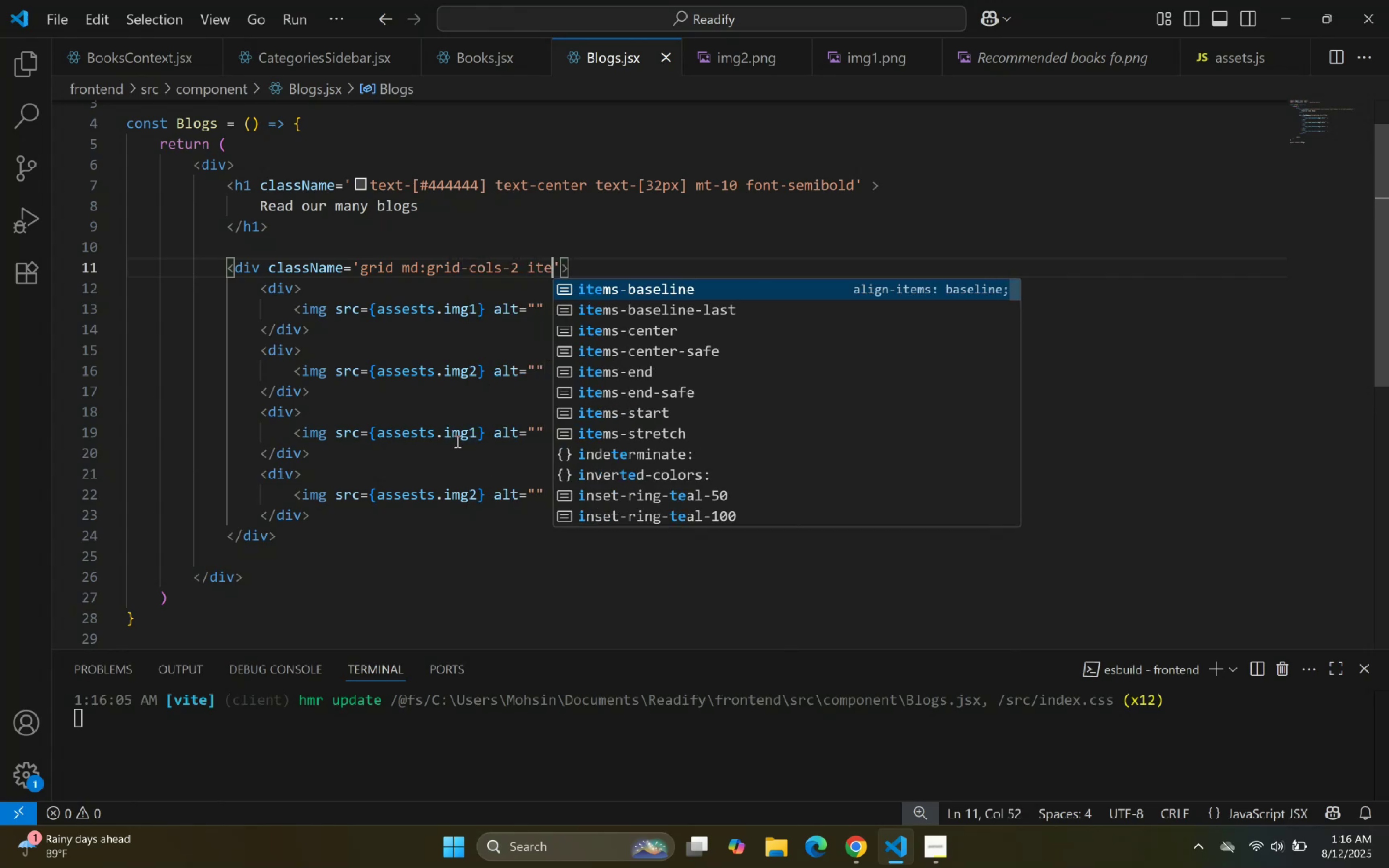 
key(ArrowDown)
 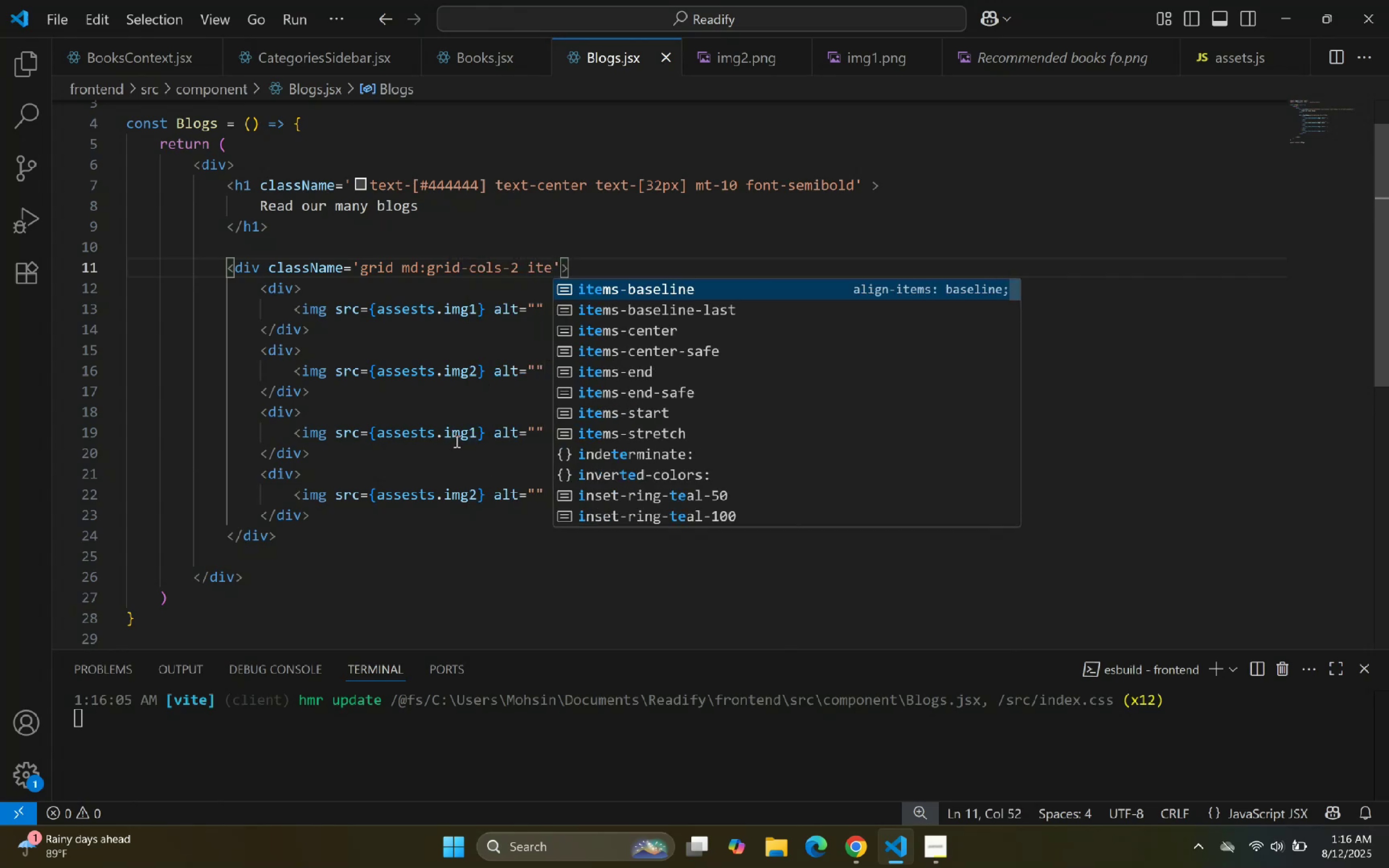 
key(ArrowDown)
 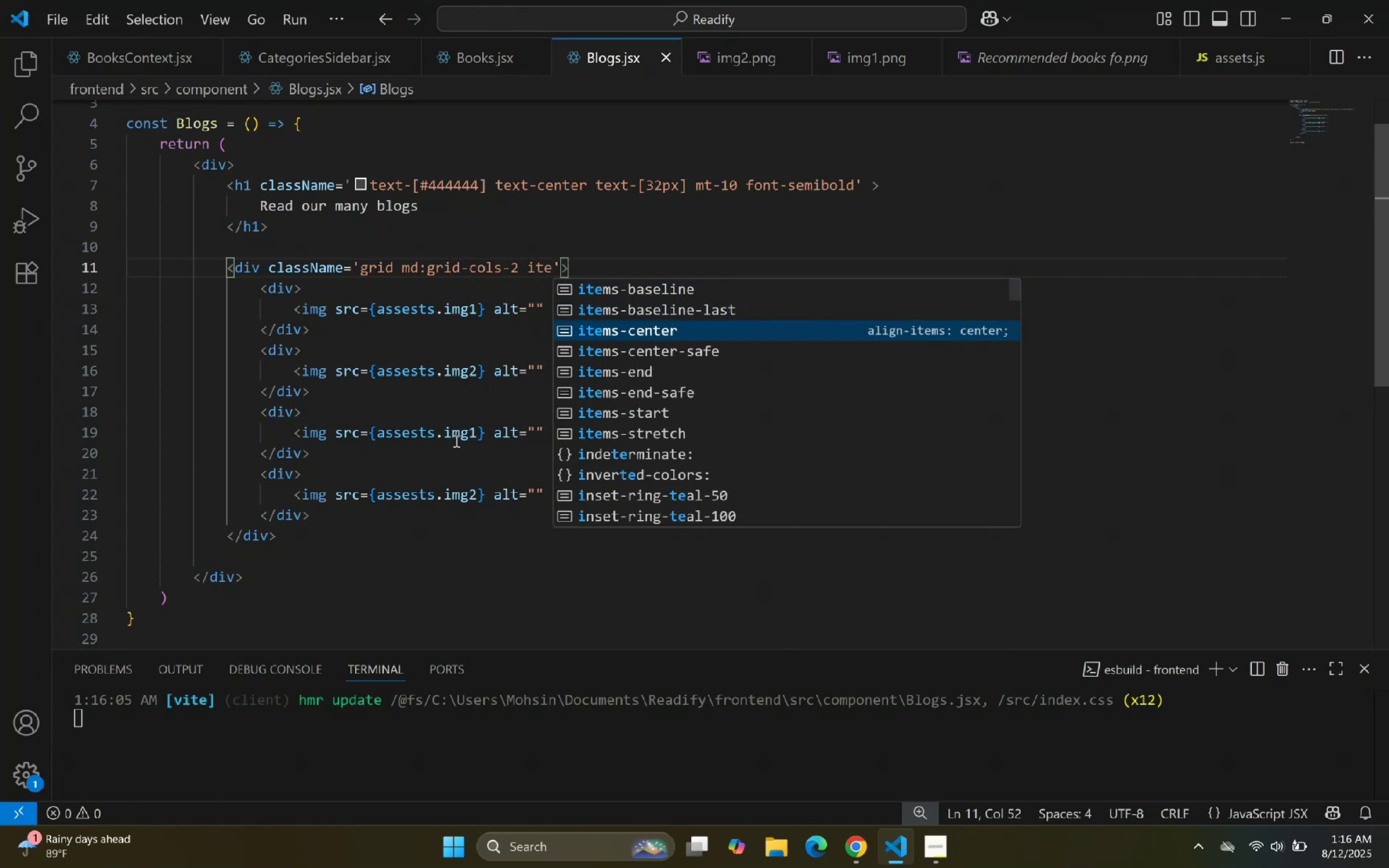 
key(Enter)
 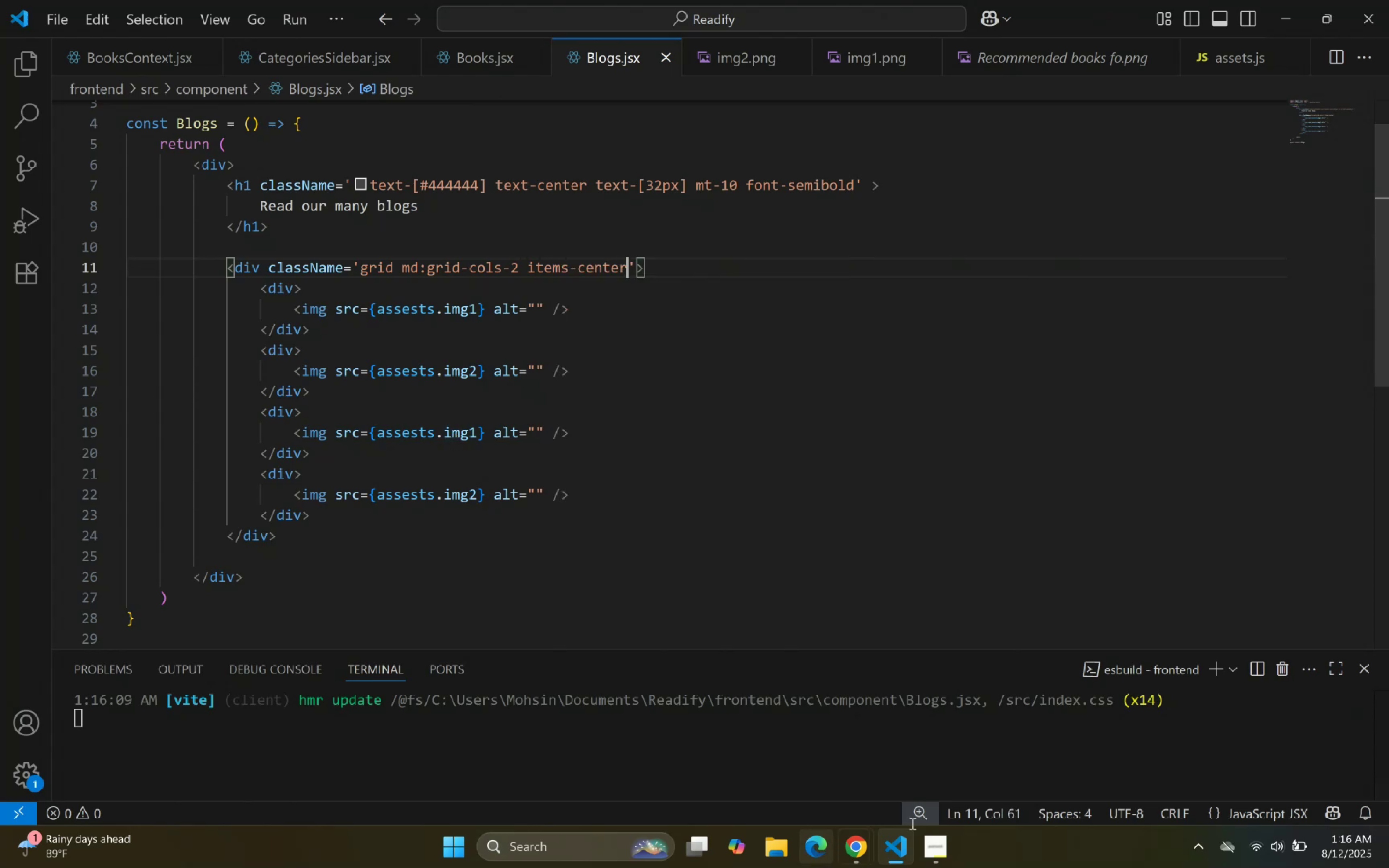 
left_click([897, 847])
 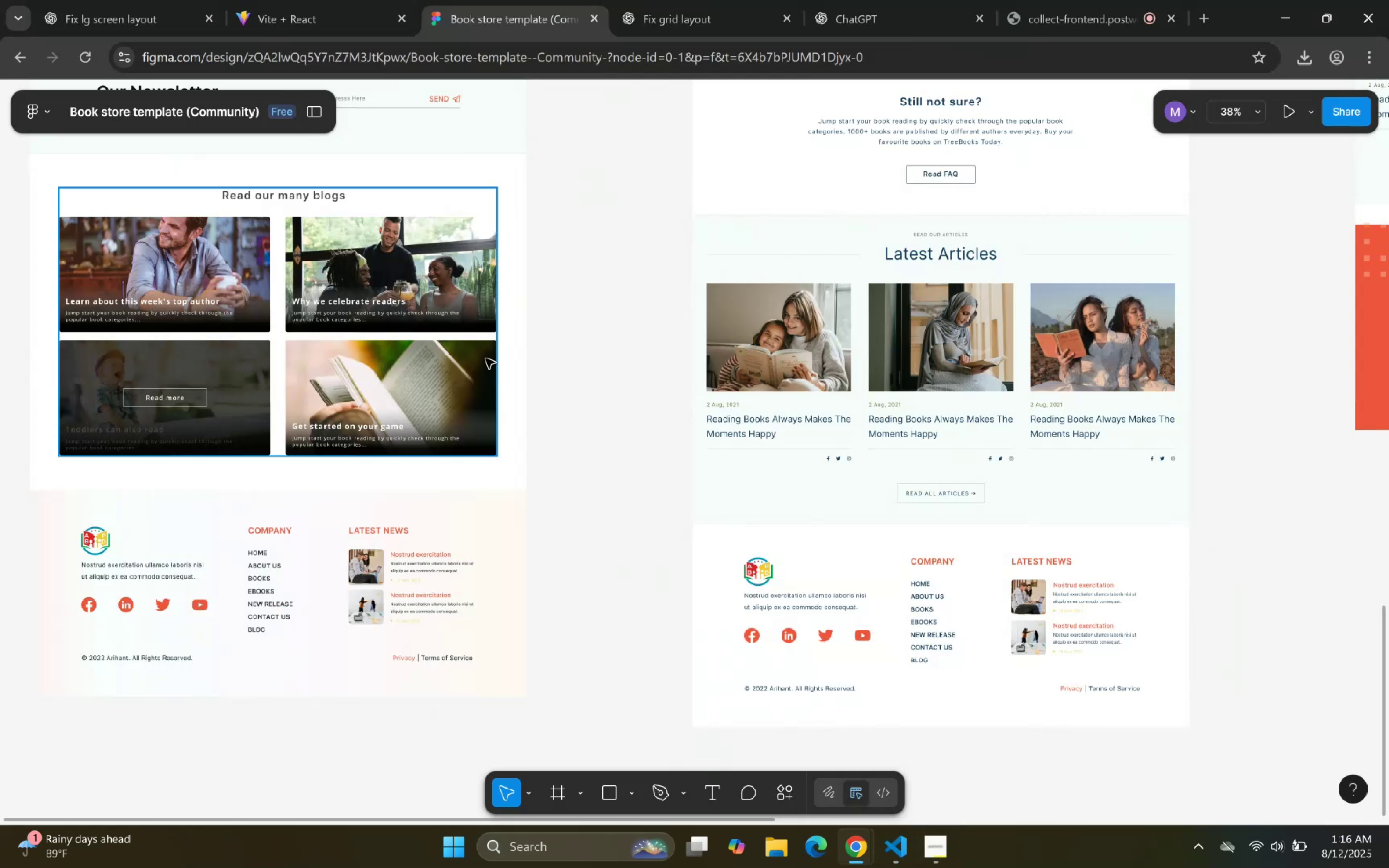 
left_click([280, 0])
 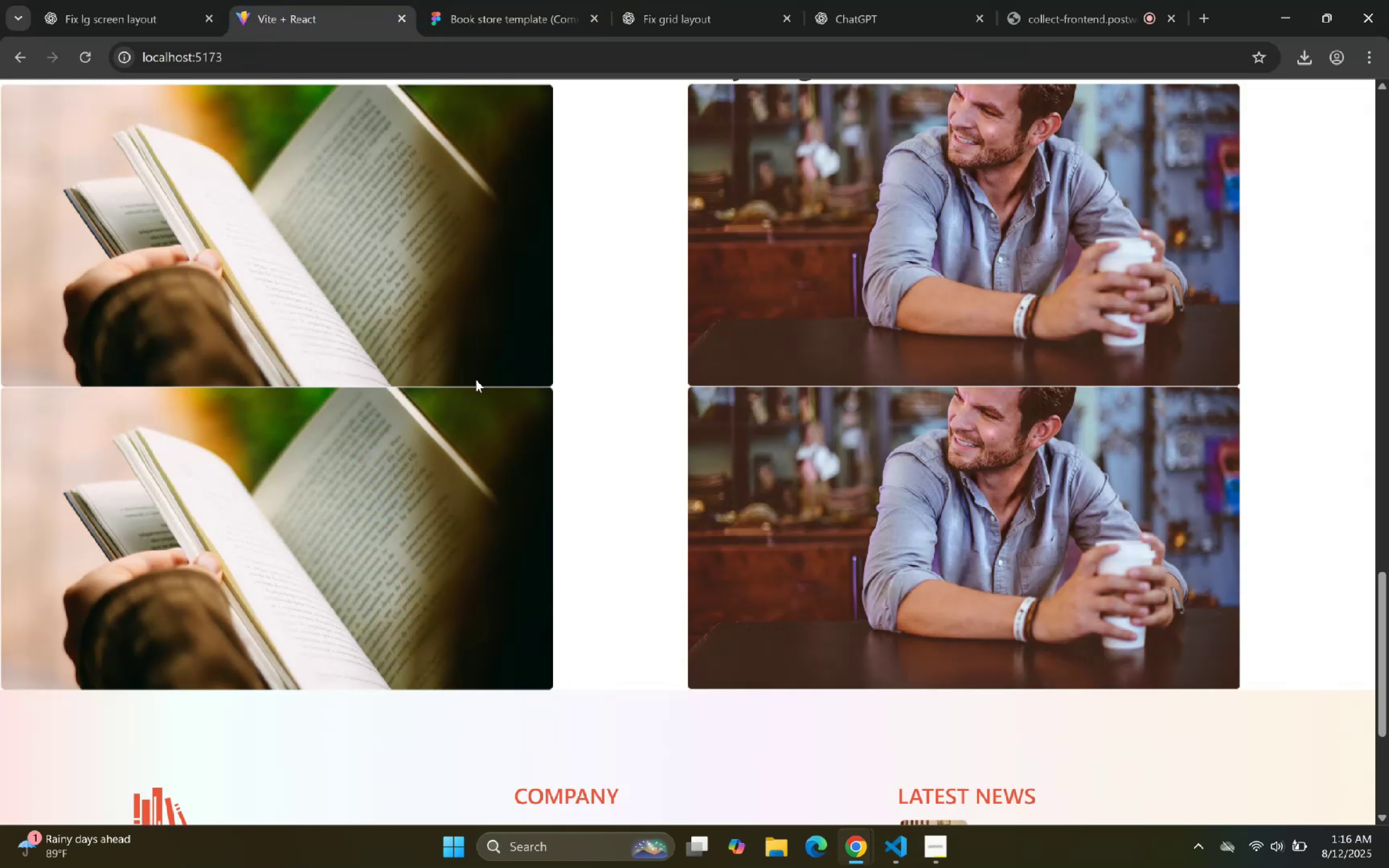 
scroll: coordinate [661, 522], scroll_direction: none, amount: 0.0
 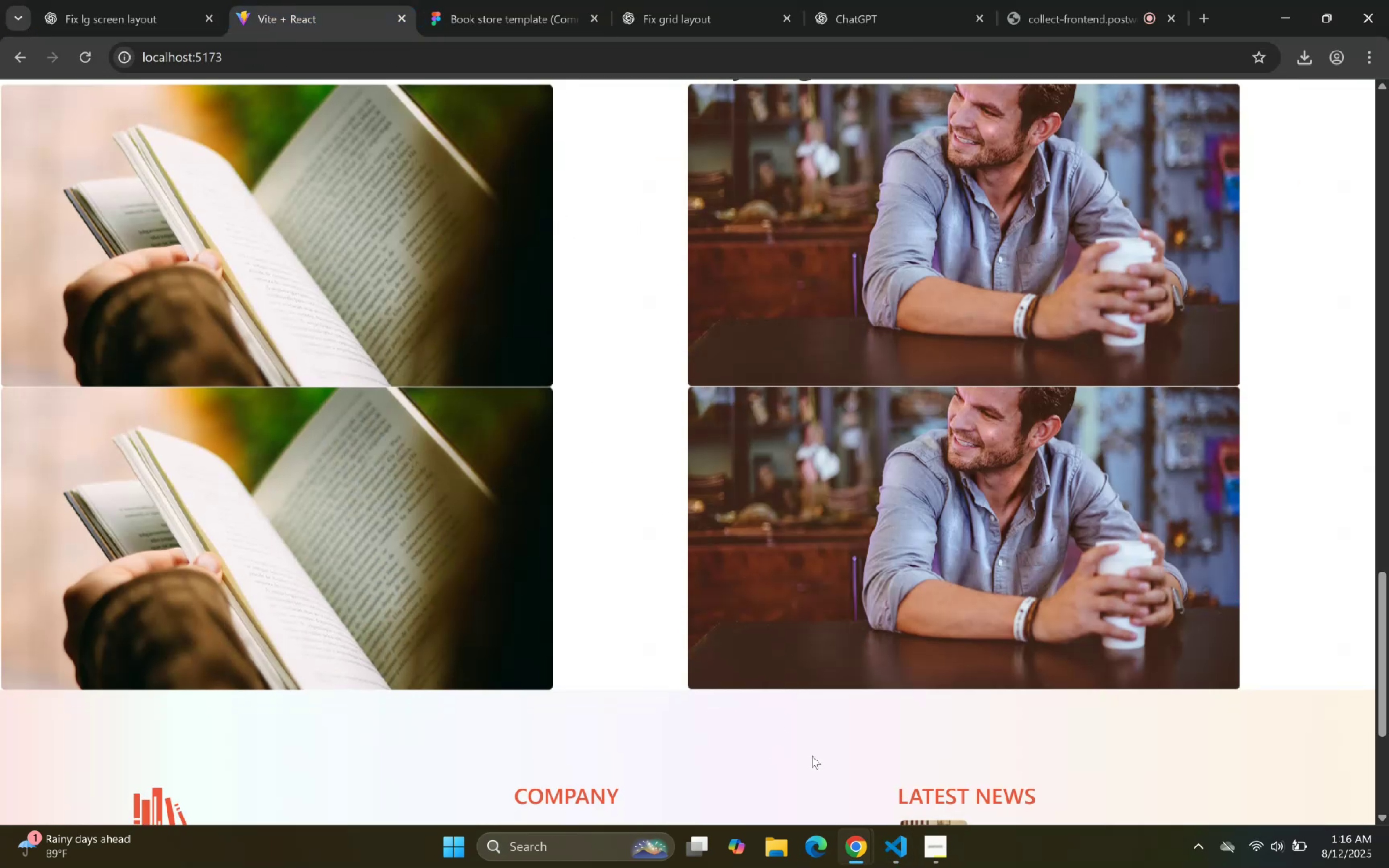 
left_click([900, 854])
 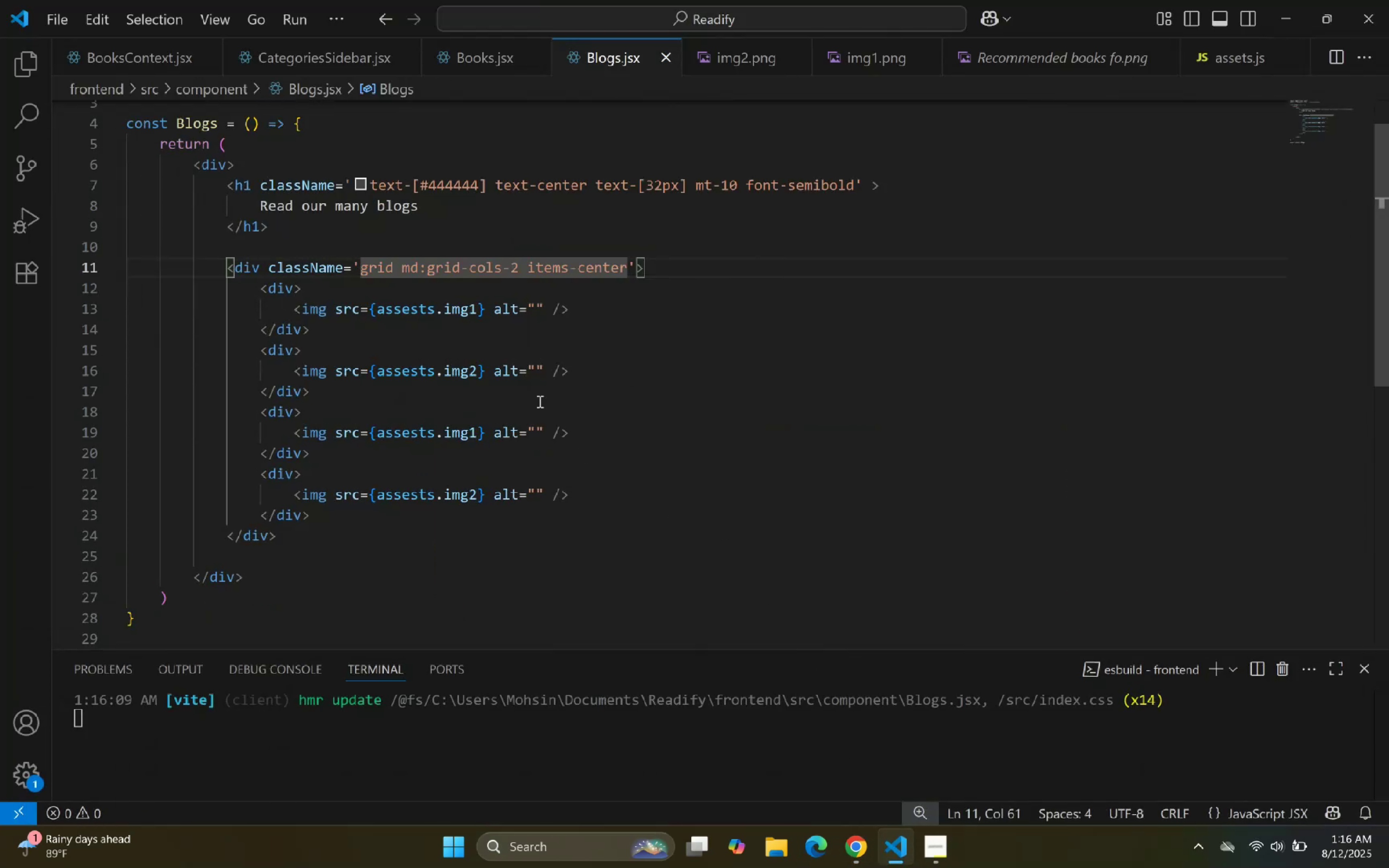 
left_click([586, 303])
 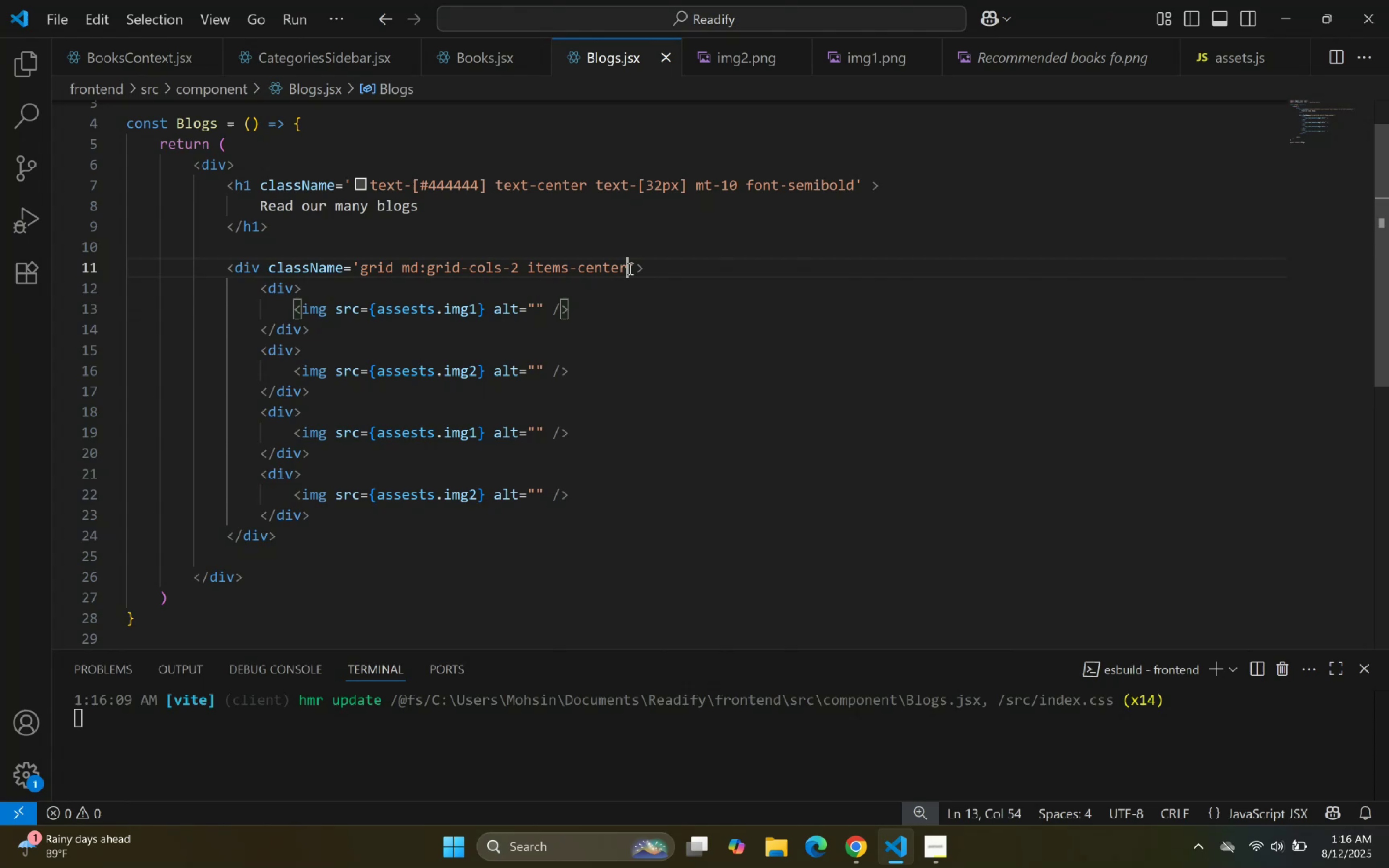 
type( px-10)
 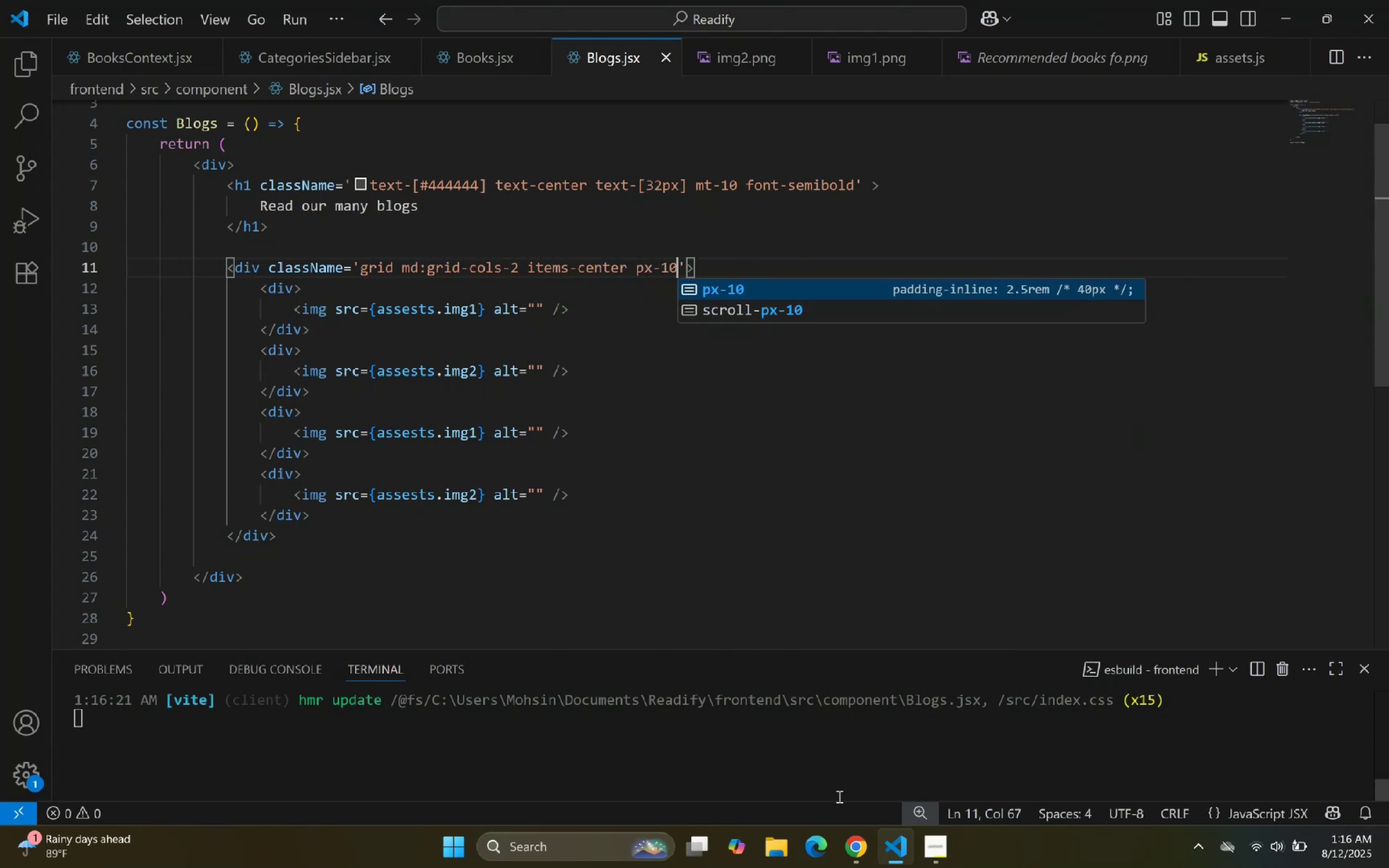 
left_click([901, 851])
 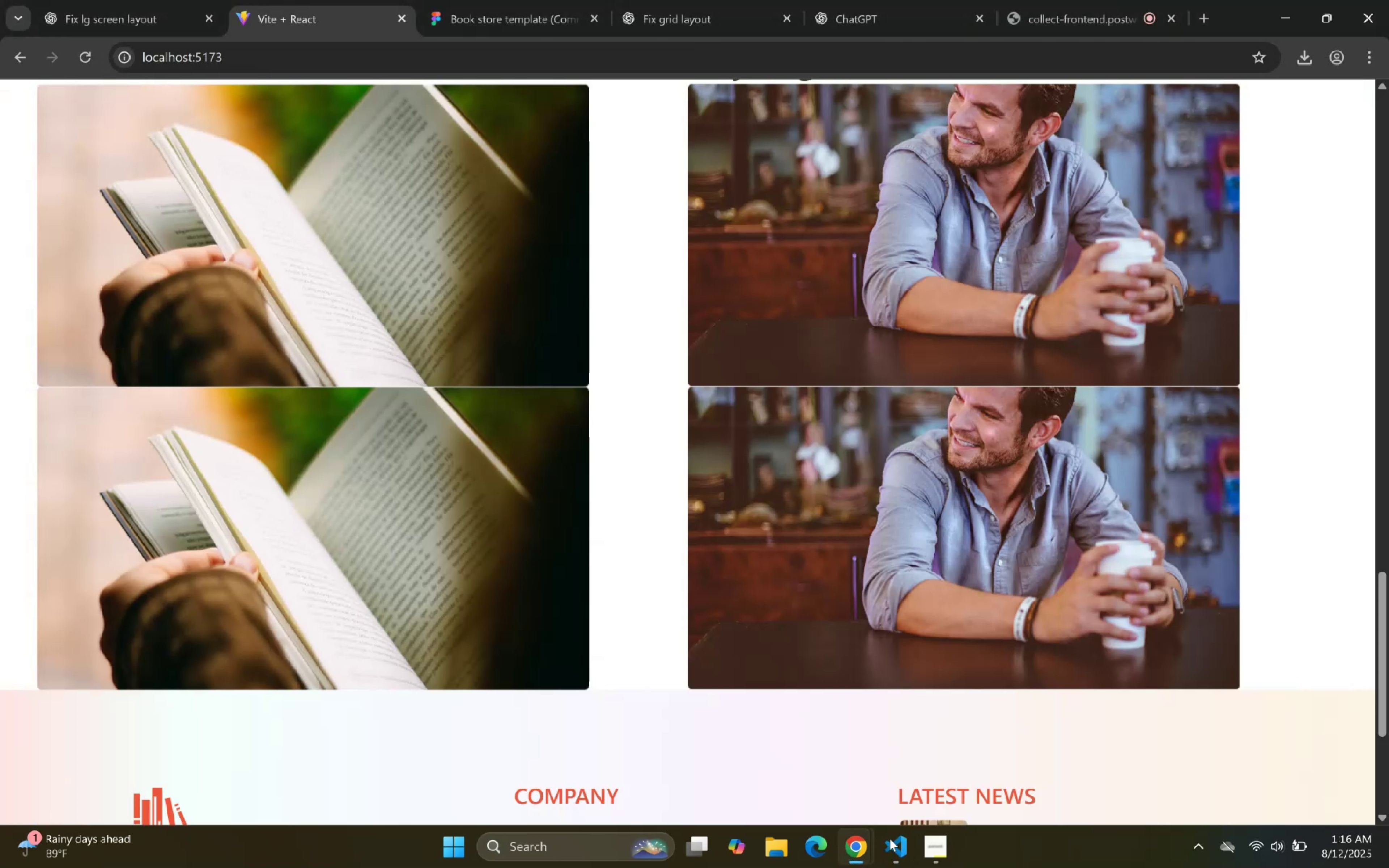 
left_click([889, 838])
 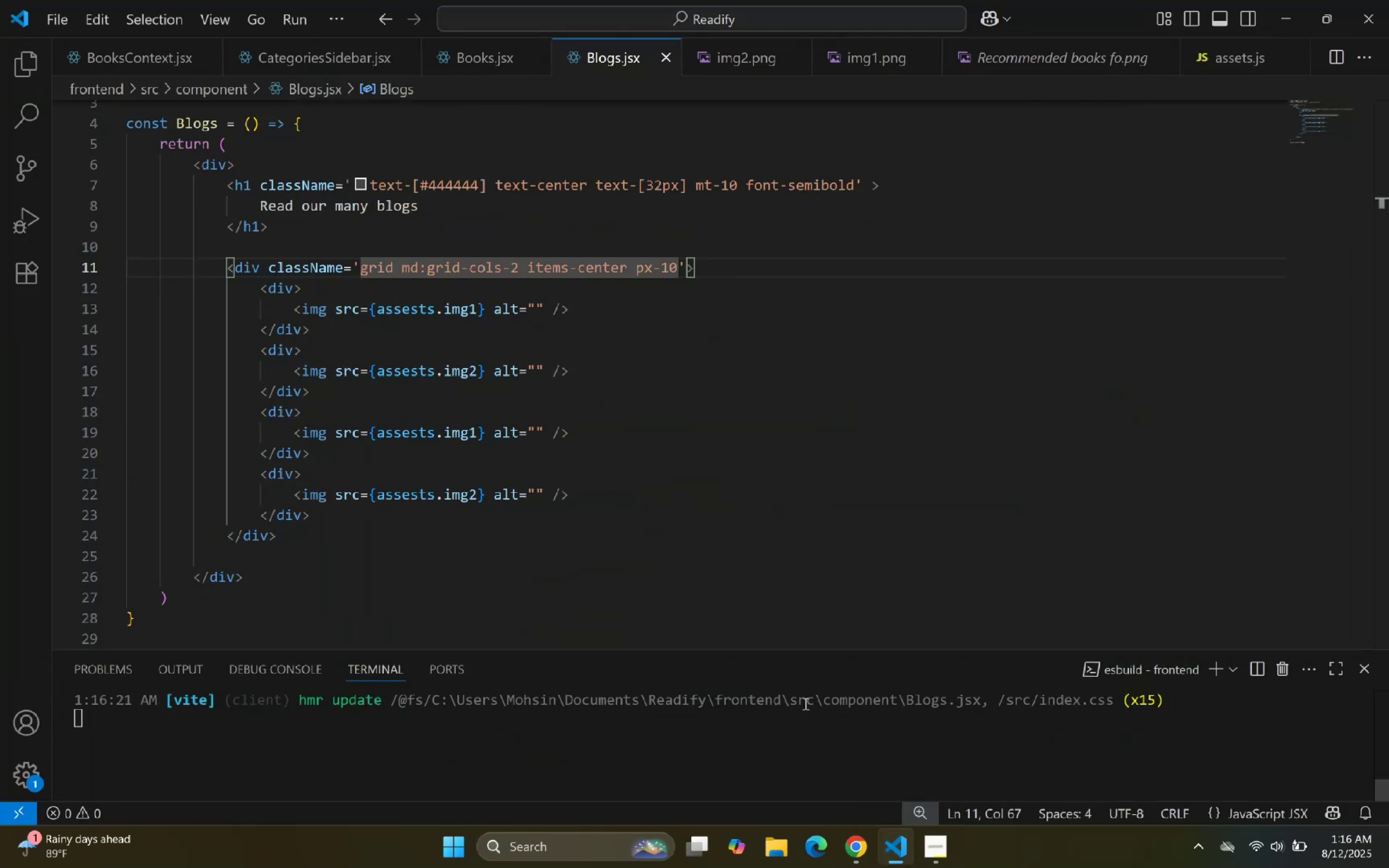 
key(Backspace)
key(Backspace)
type(20)
 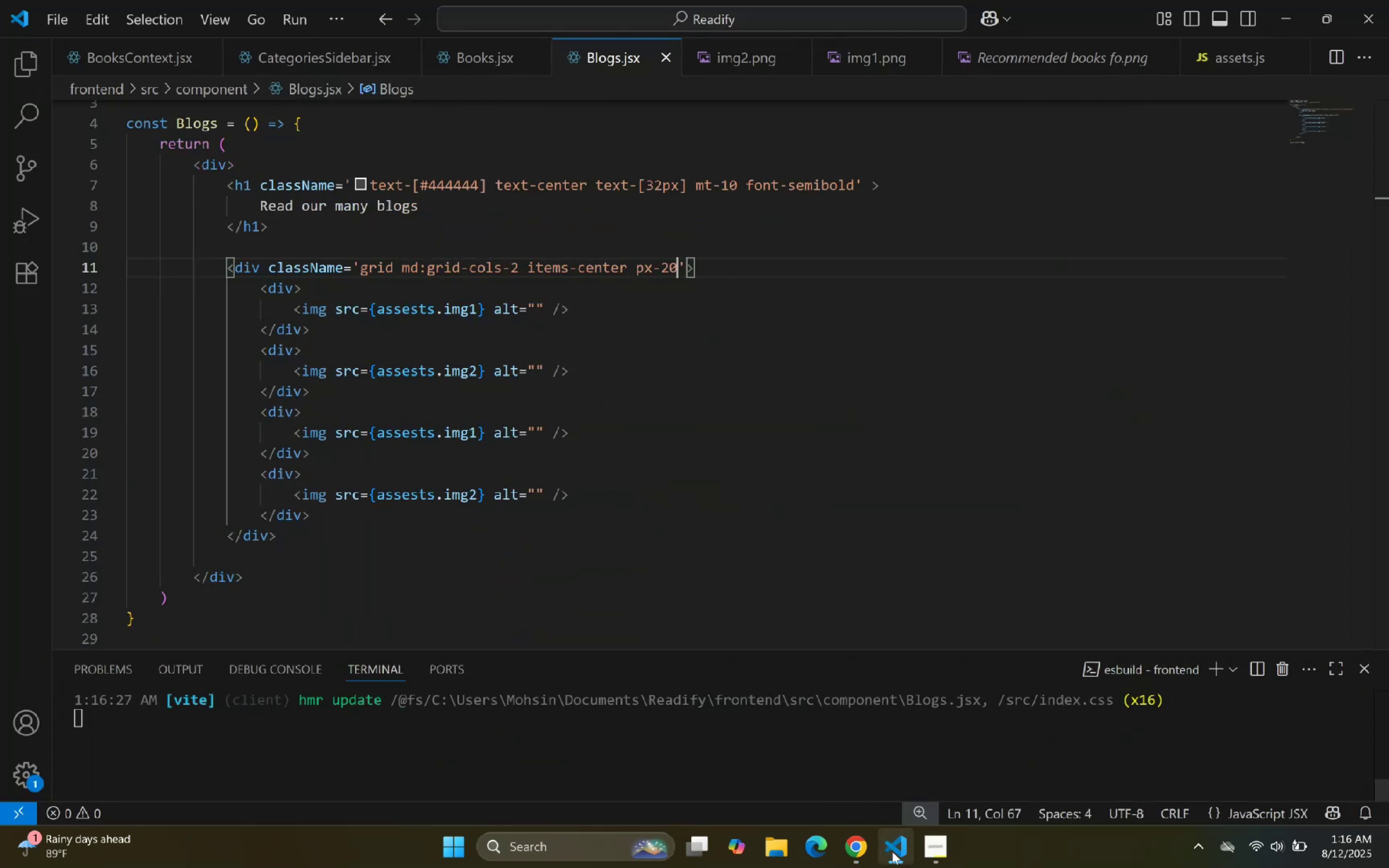 
left_click([883, 823])
 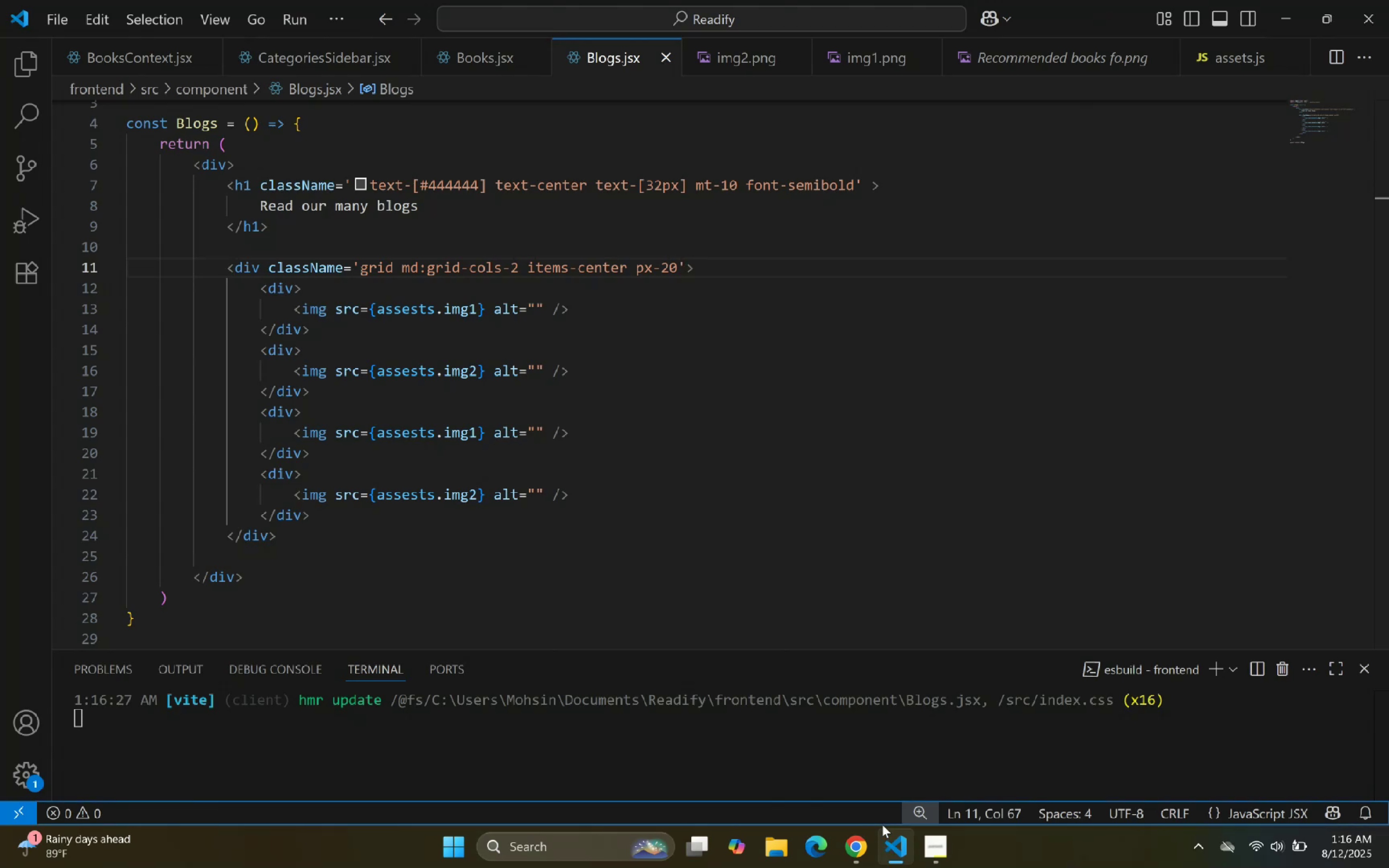 
left_click([888, 845])
 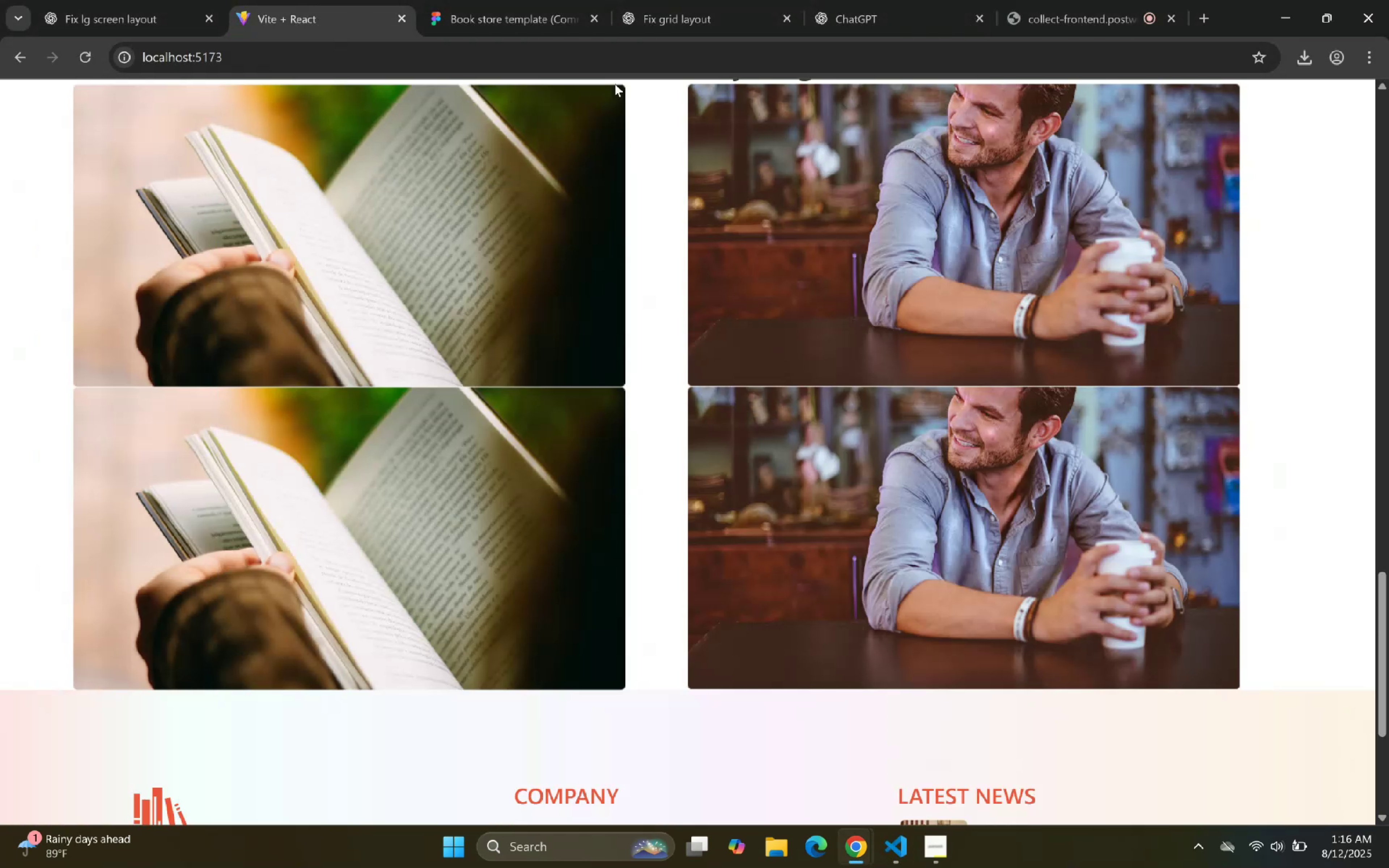 
left_click_drag(start_coordinate=[462, 0], to_coordinate=[466, 0])
 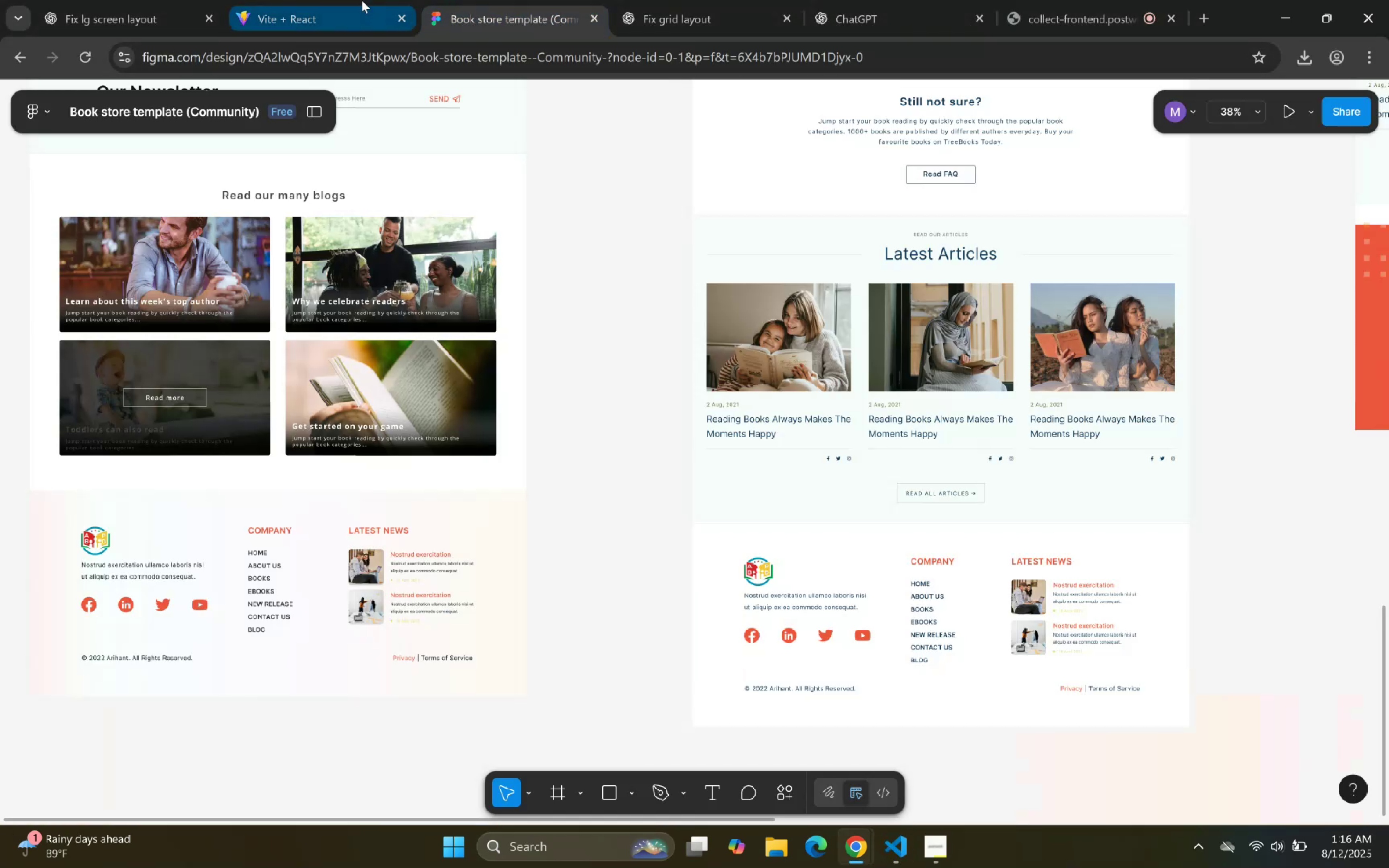 
left_click([361, 0])
 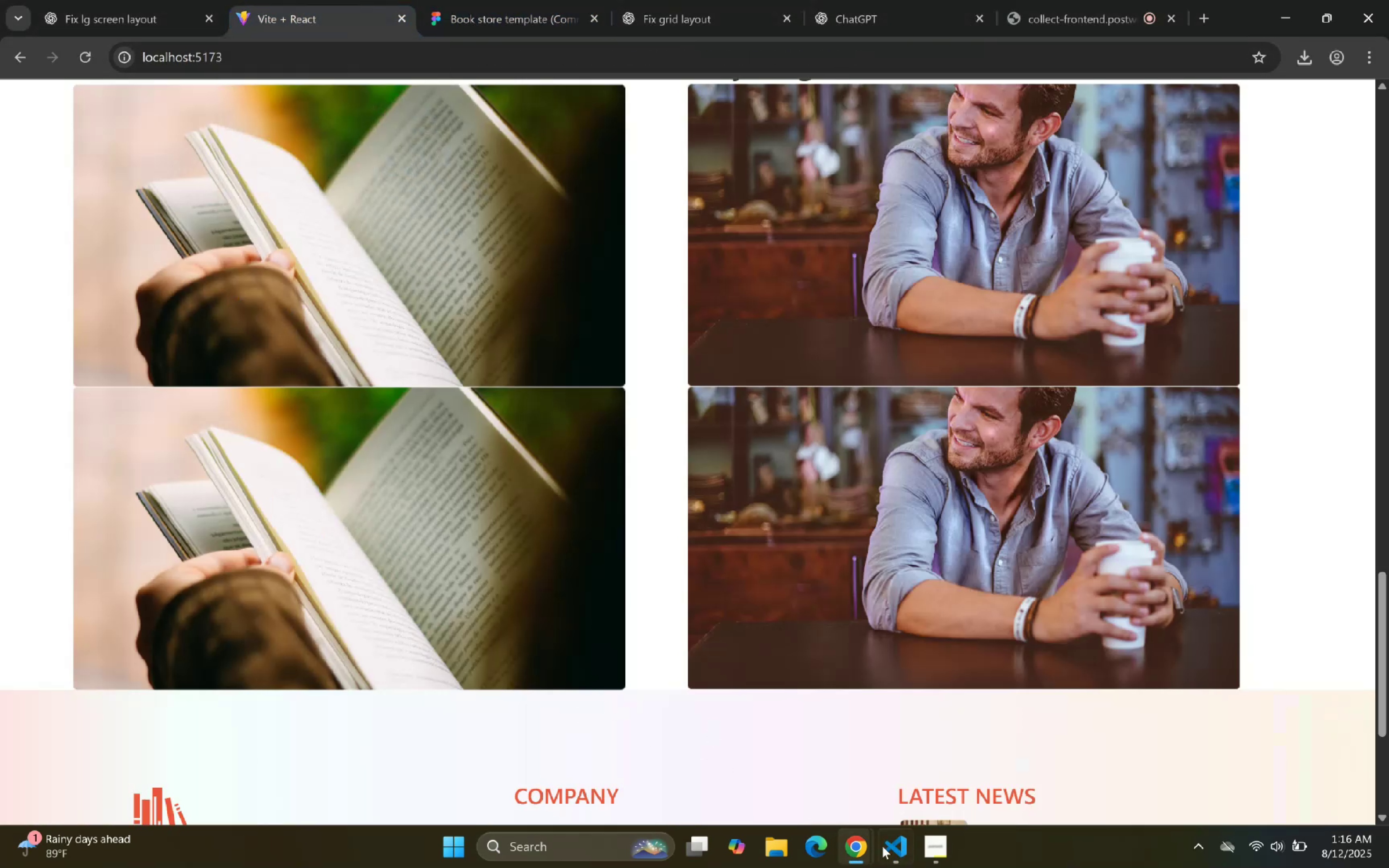 
double_click([595, 270])
 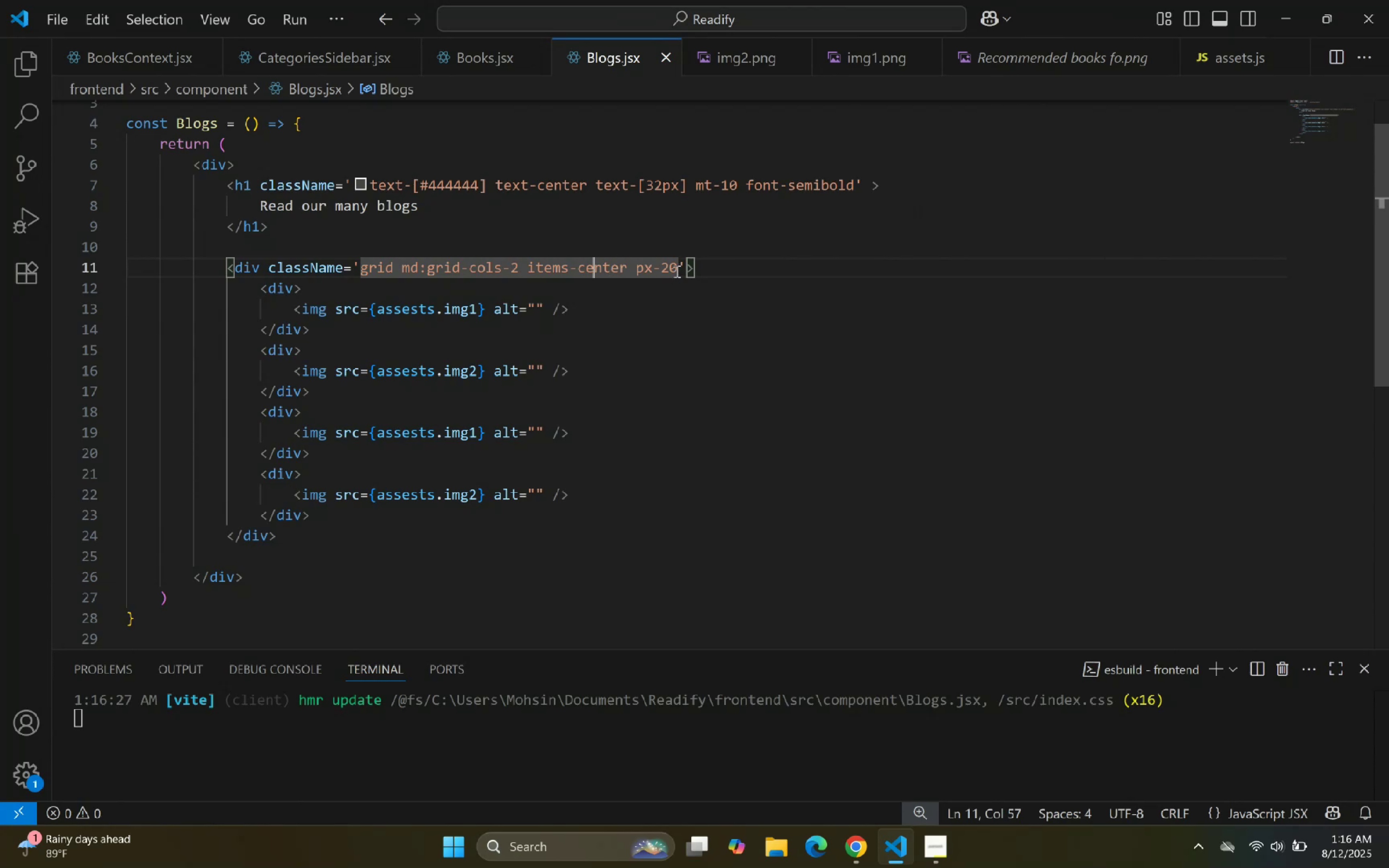 
wait(6.07)
 